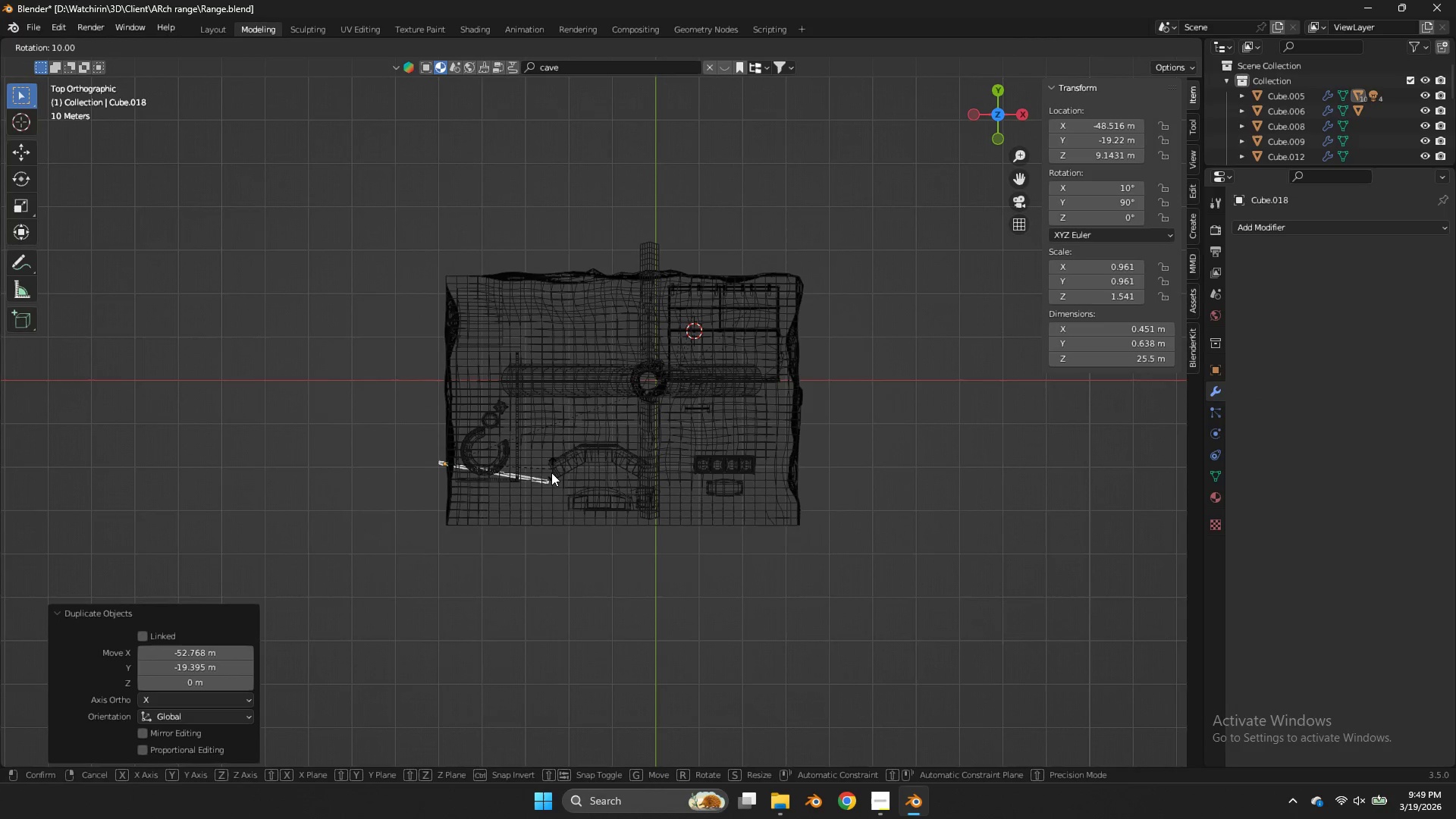 
hold_key(key=ControlLeft, duration=1.59)
left_click([452, 548])
 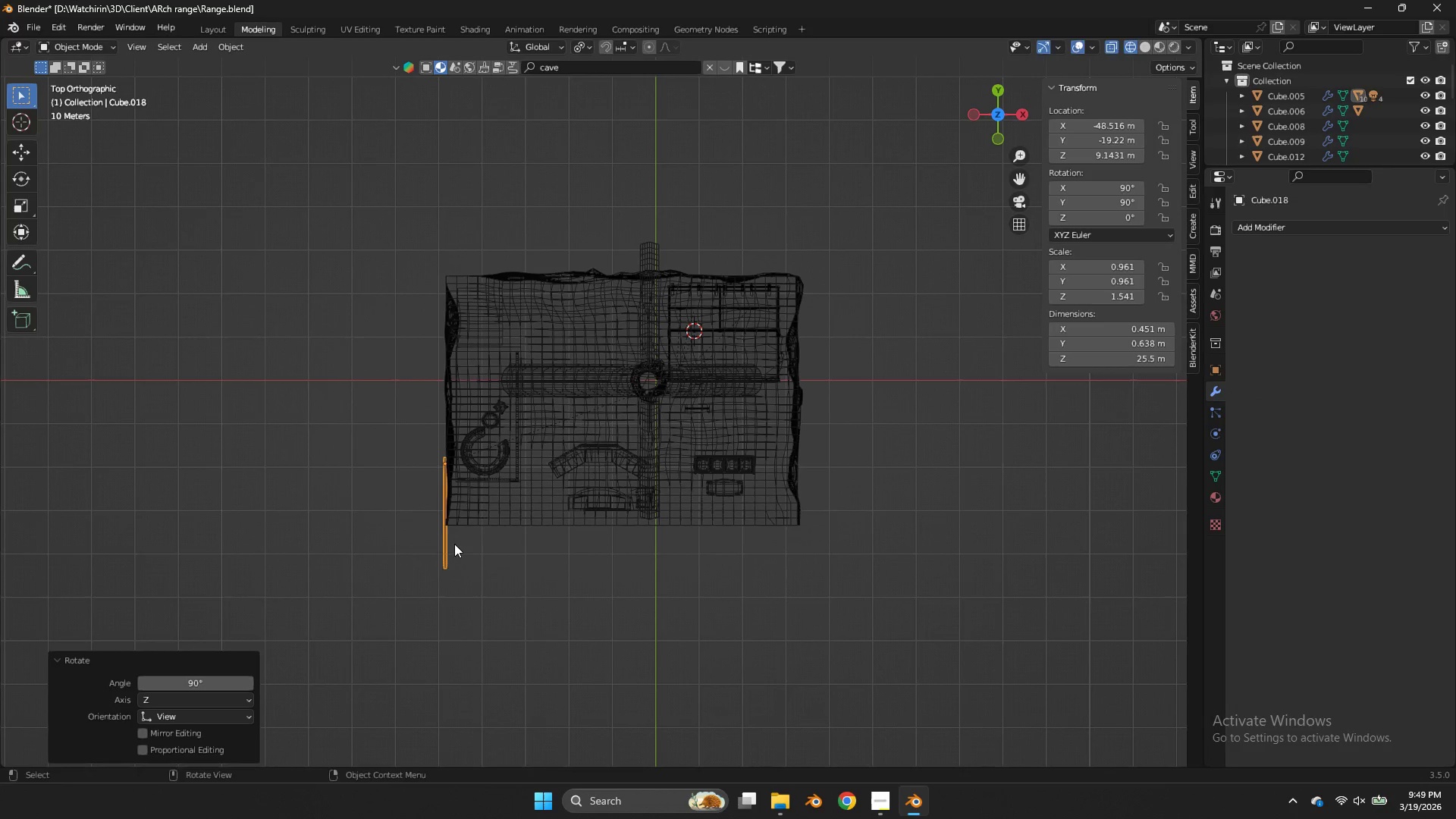 
key(G)
 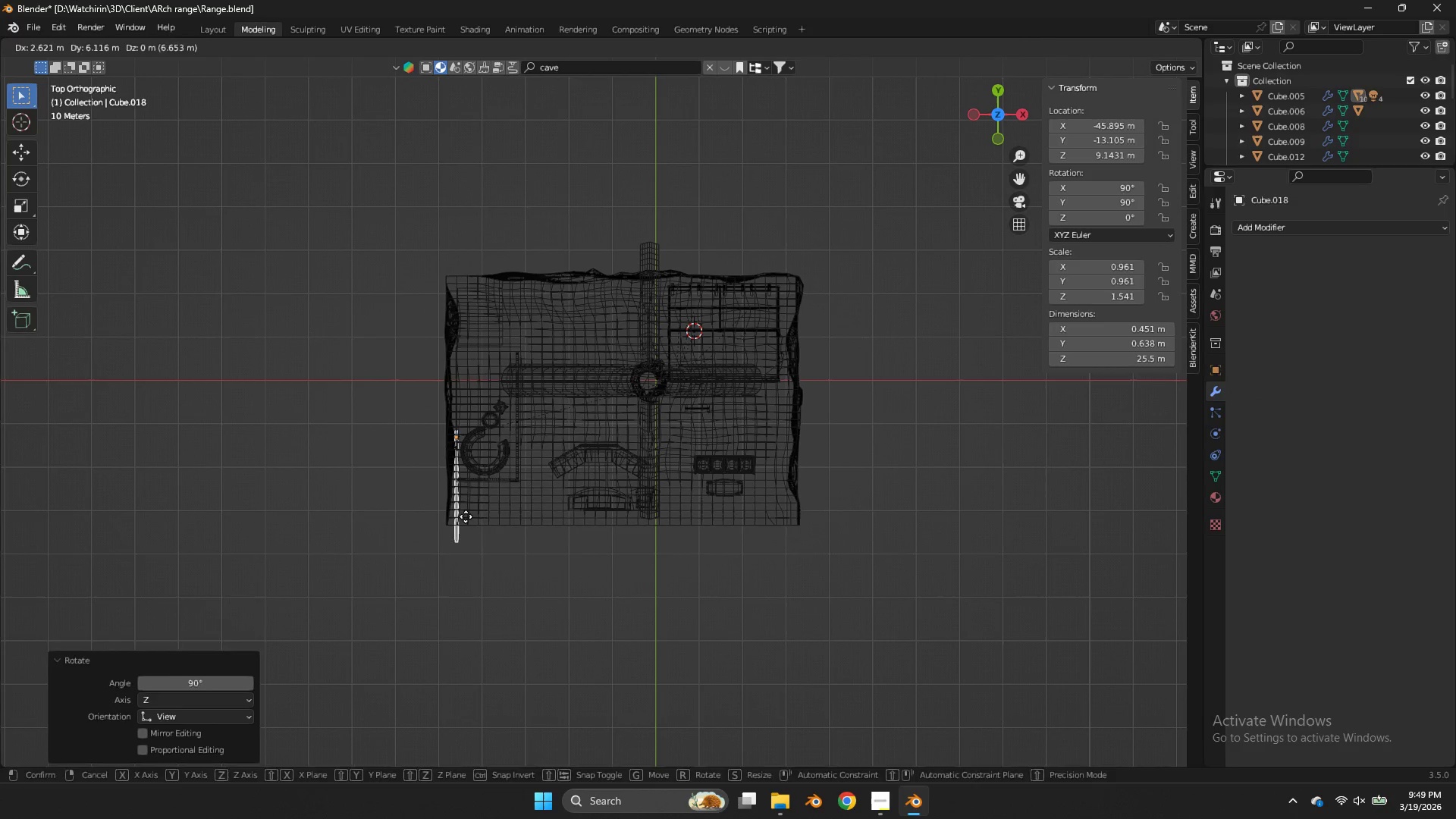 
left_click([466, 516])
 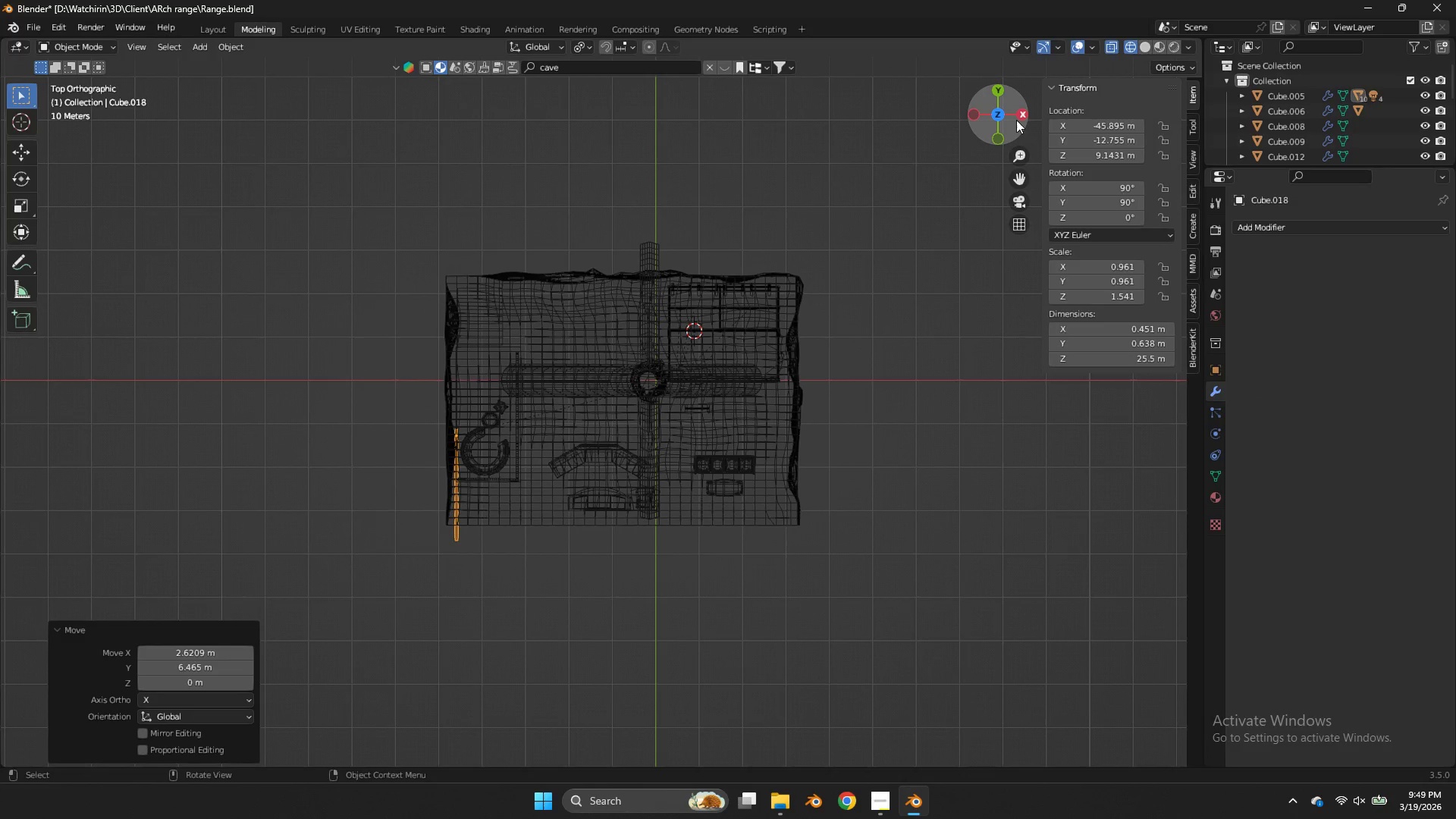 
left_click([1021, 117])
 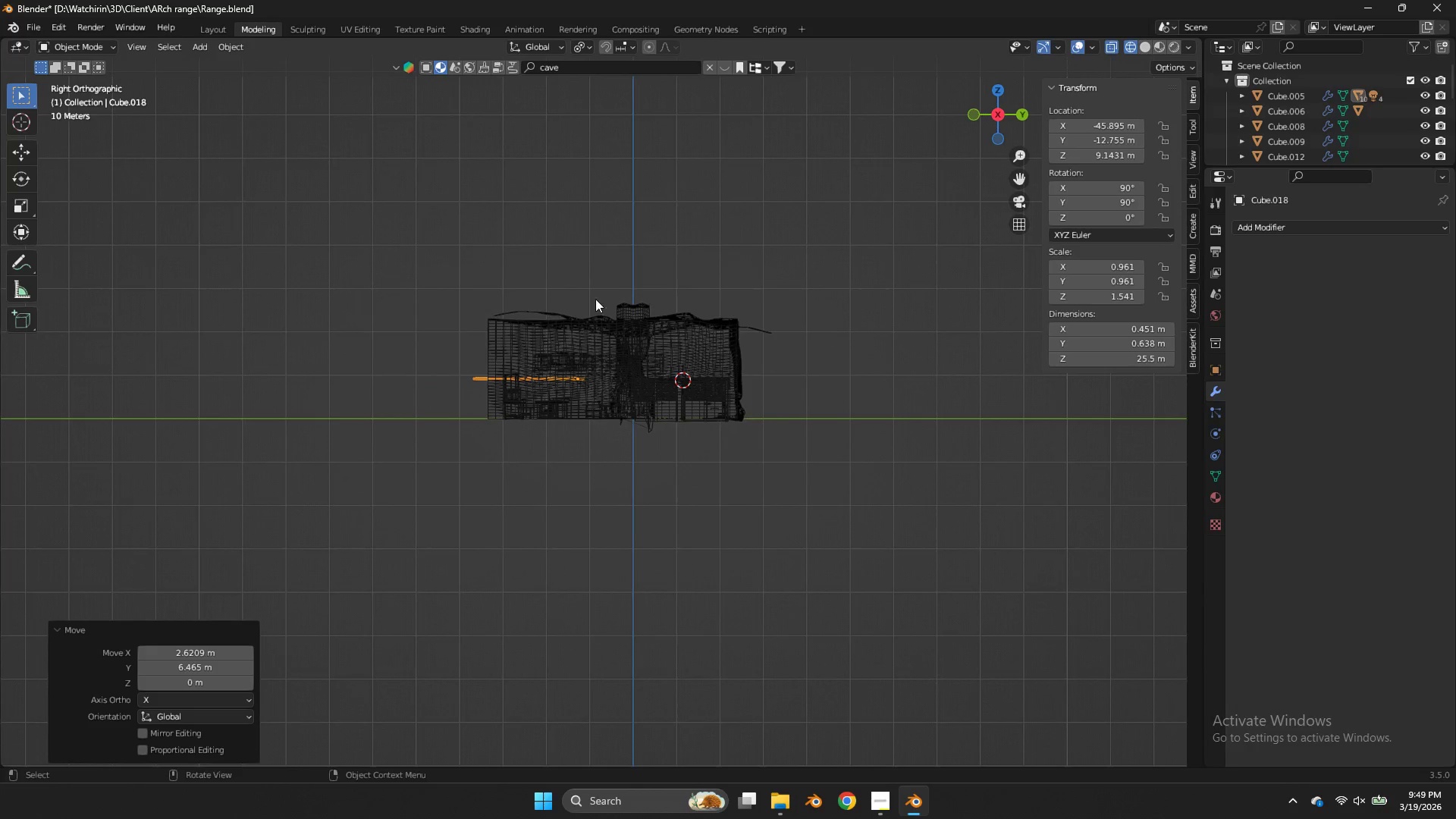 
scroll: coordinate [587, 311], scroll_direction: up, amount: 2.0
 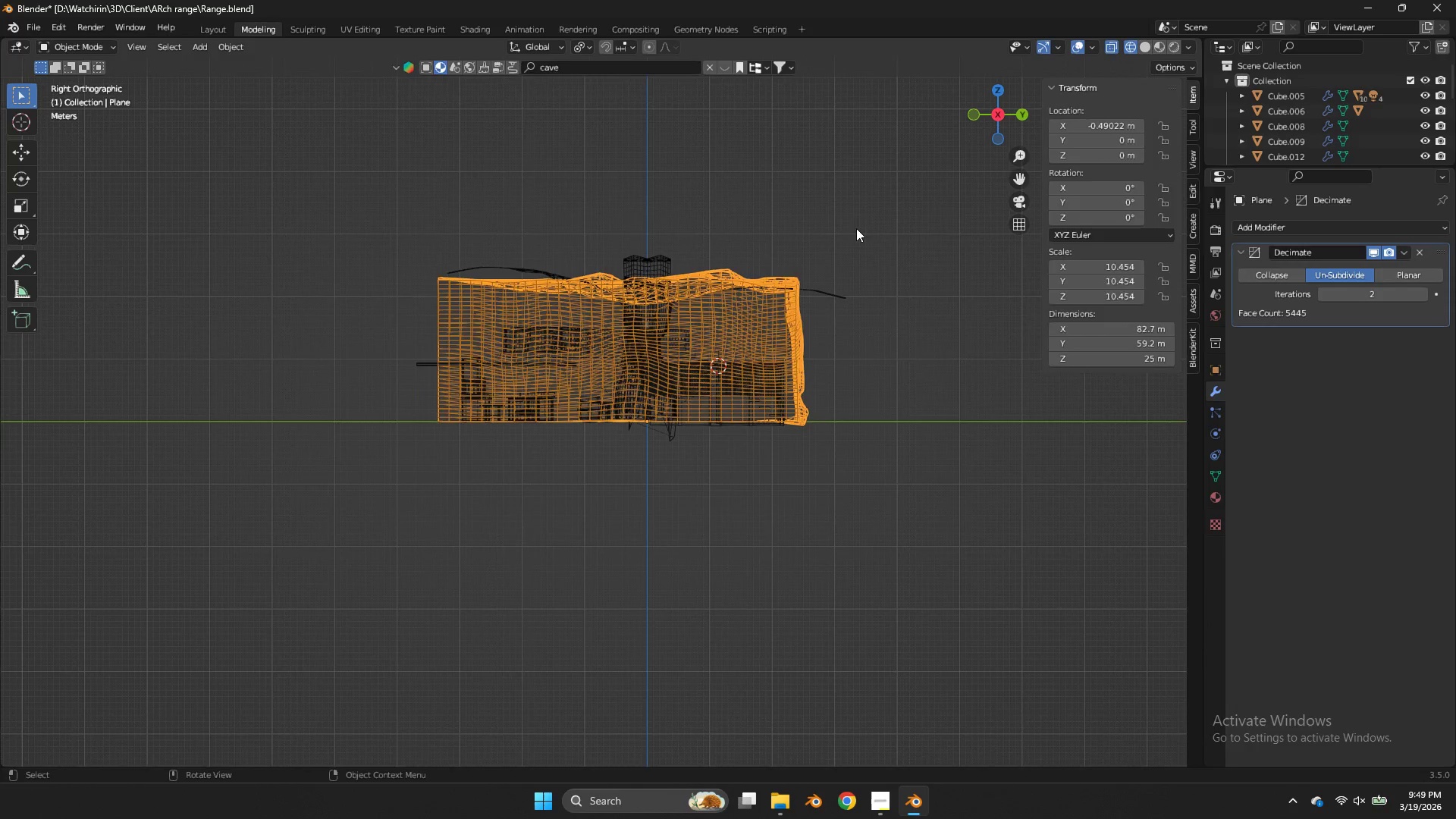 
key(Tab)
 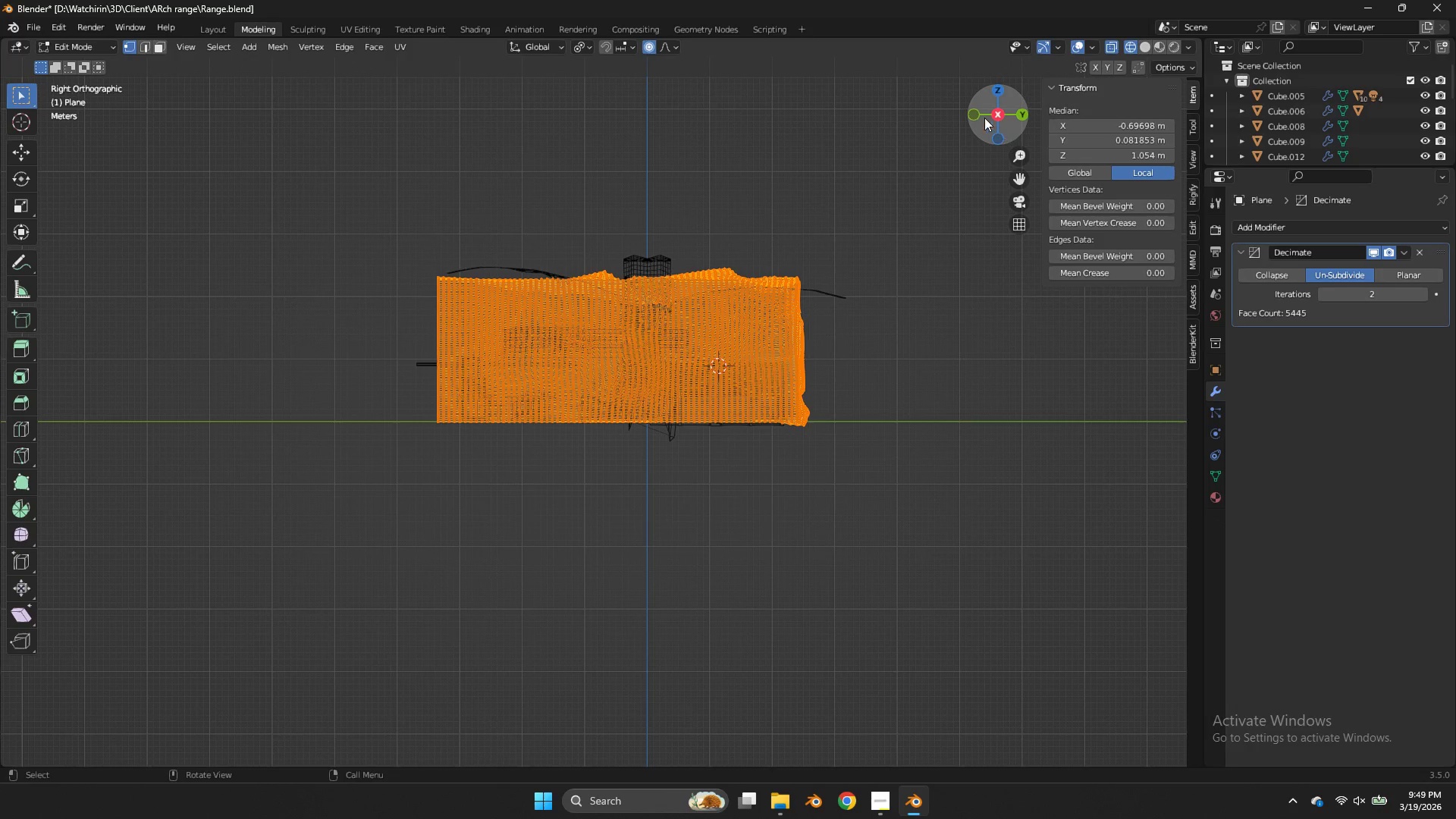 
left_click([984, 118])
 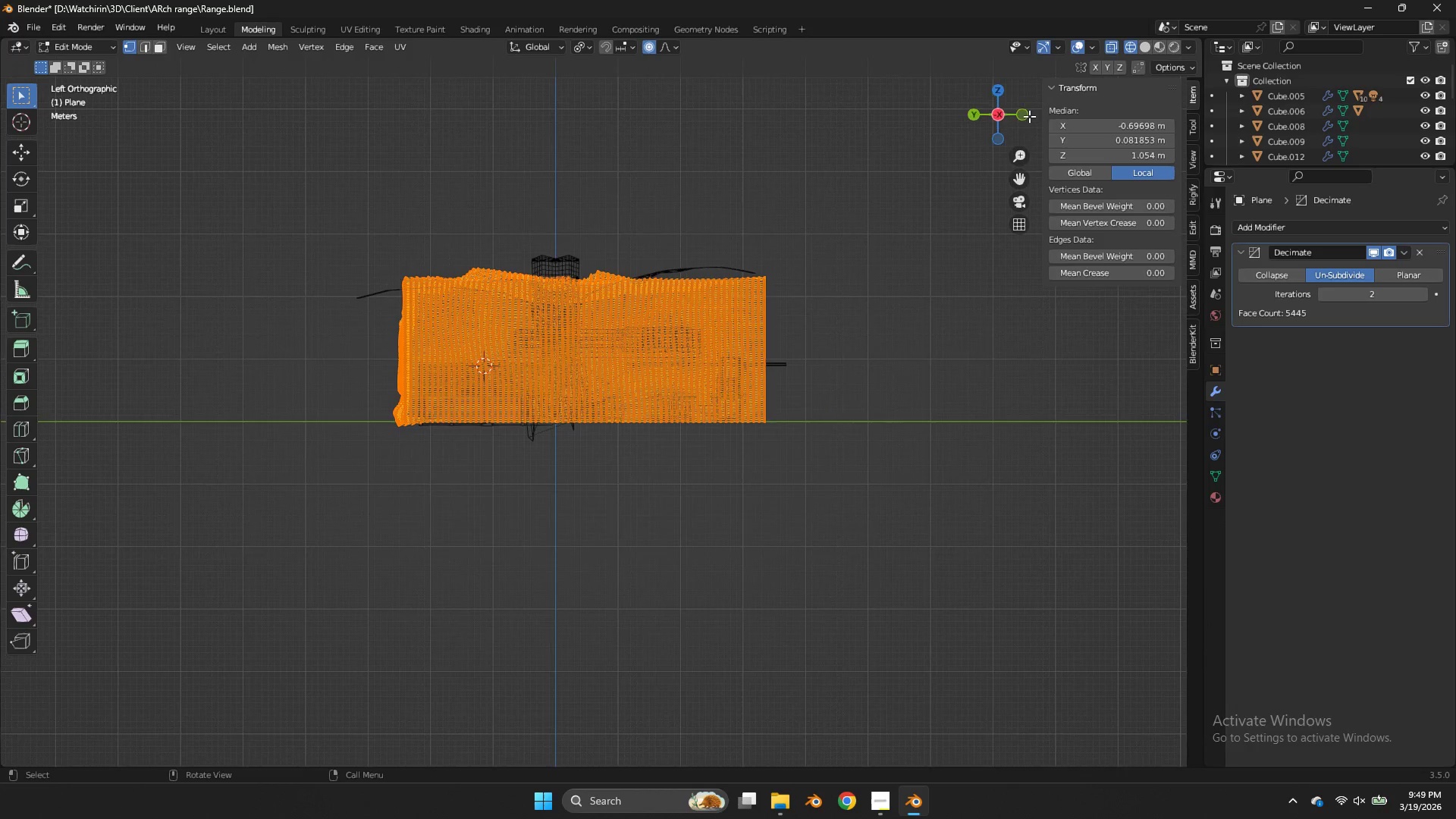 
left_click([1021, 116])
 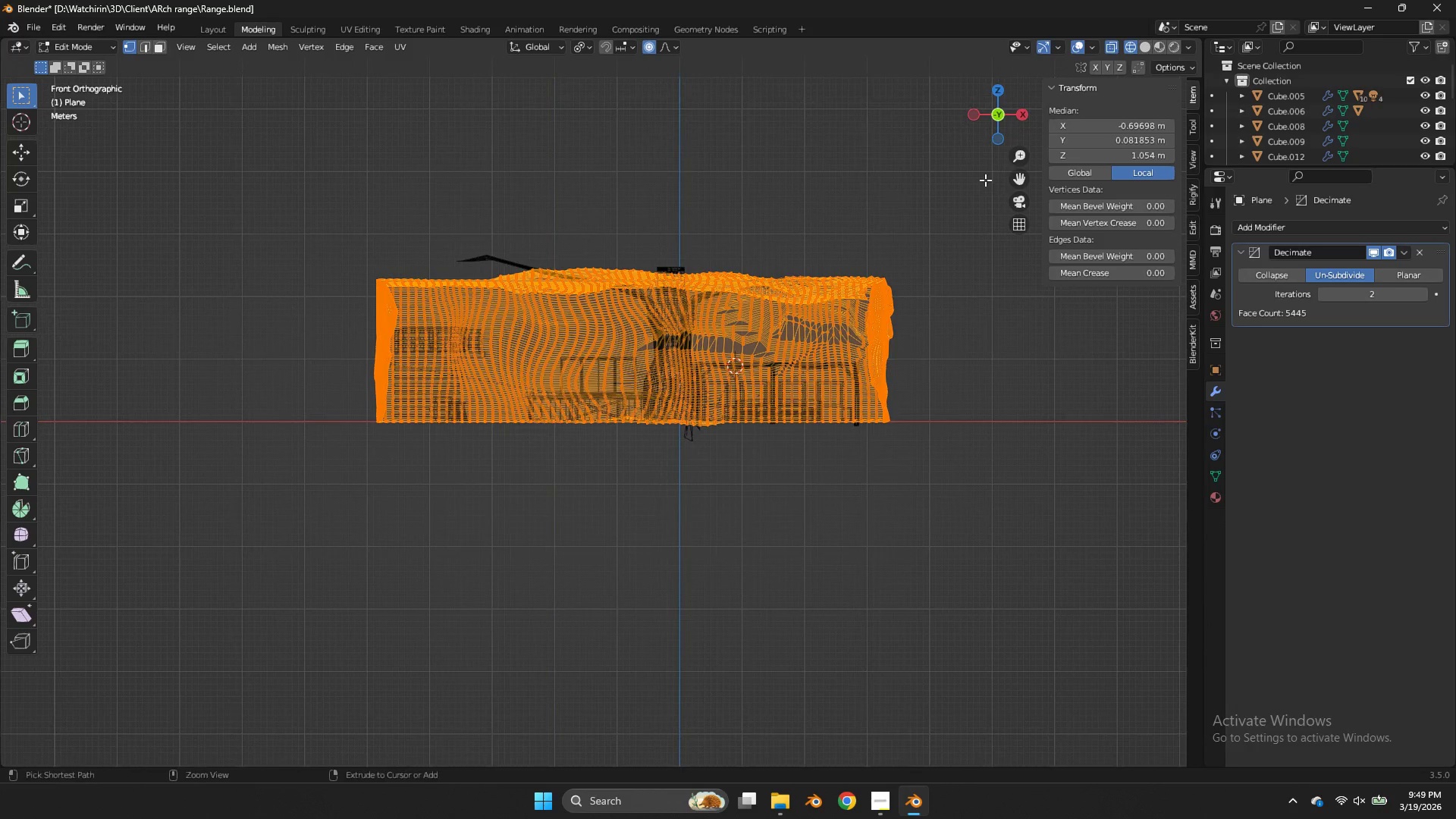 
hold_key(key=ControlLeft, duration=4.05)
left_click_drag(start_coordinate=[990, 174], to_coordinate=[577, 487])
 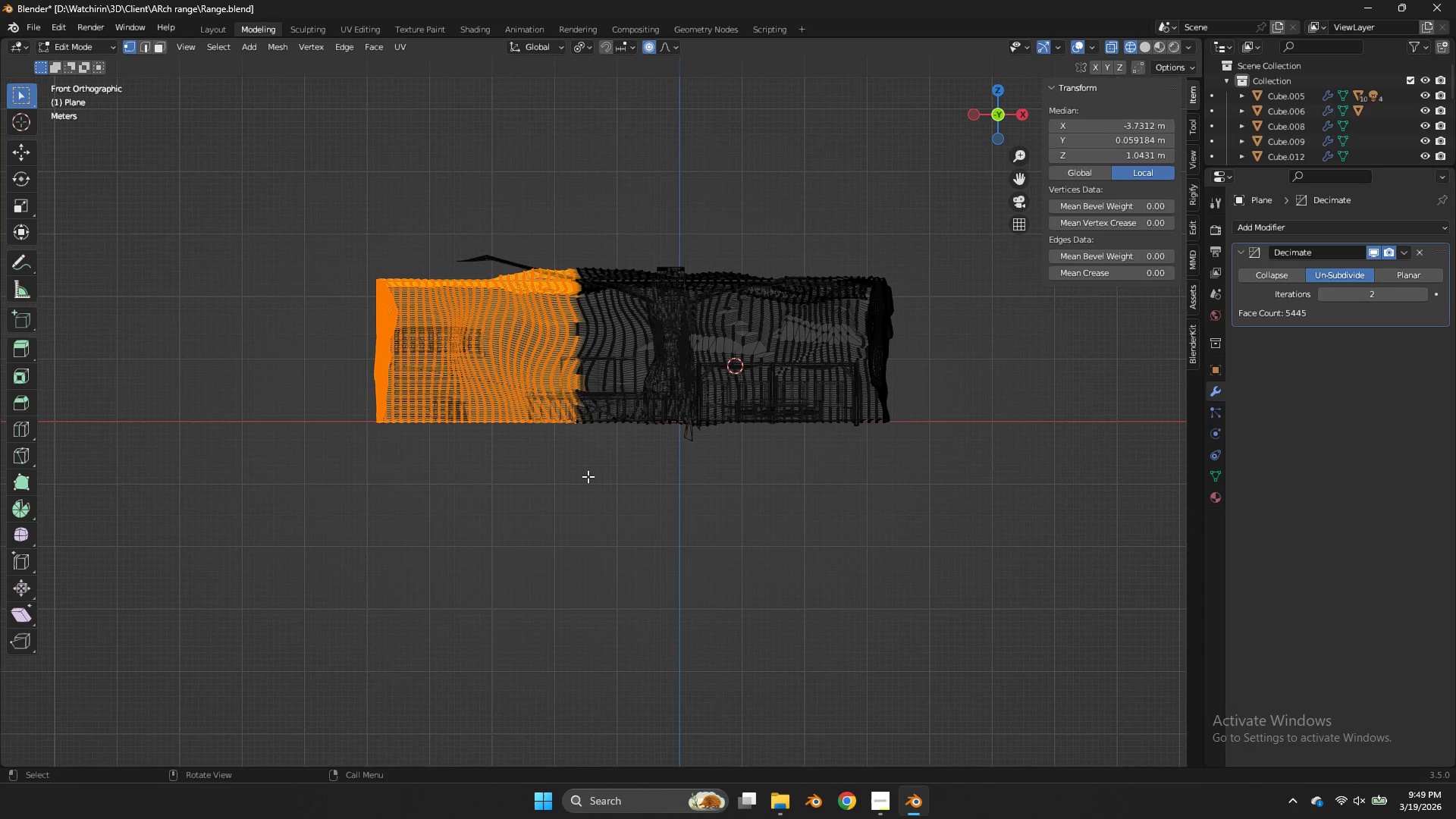 
key(H)
 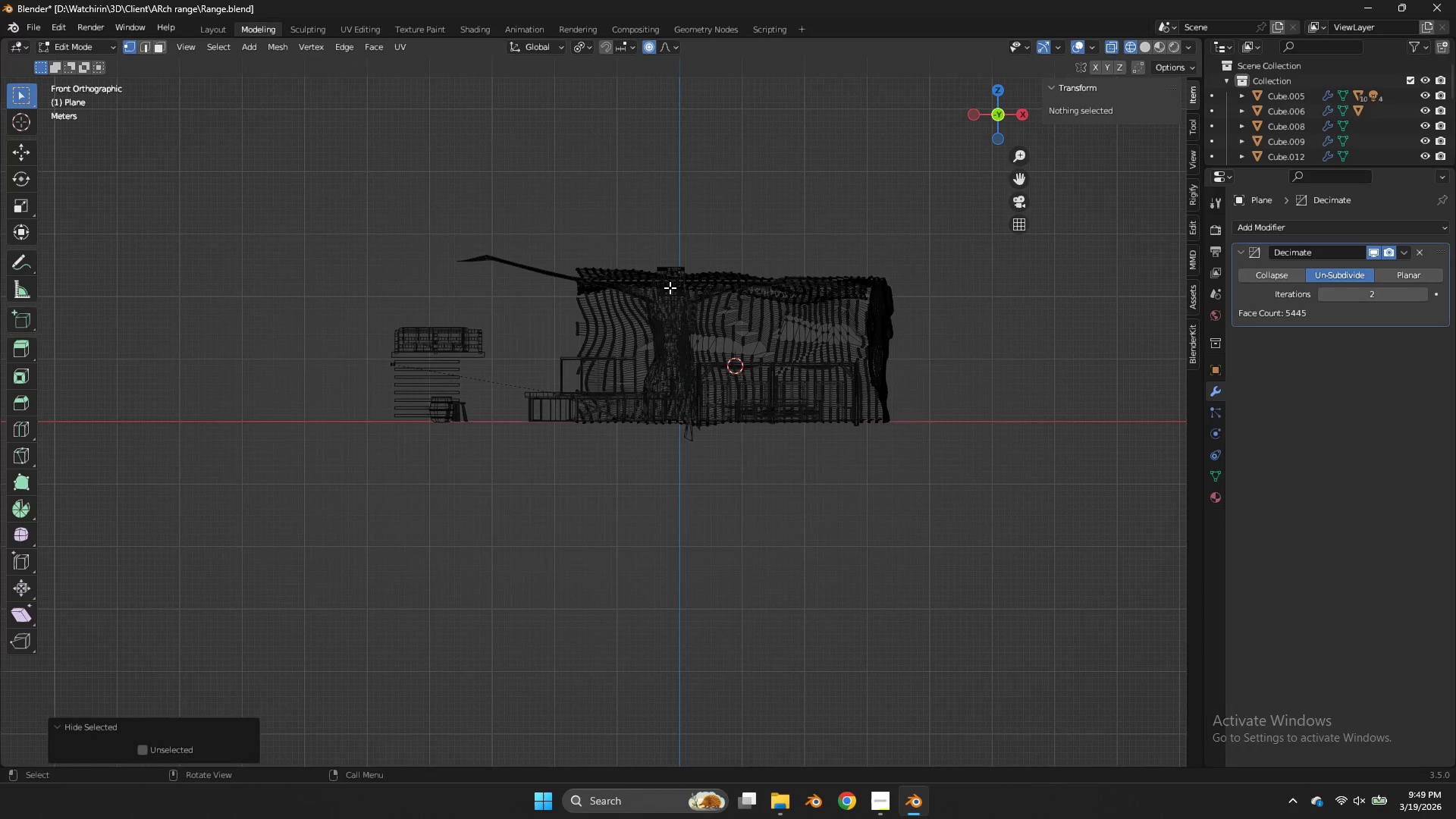 
key(Control+Z)
 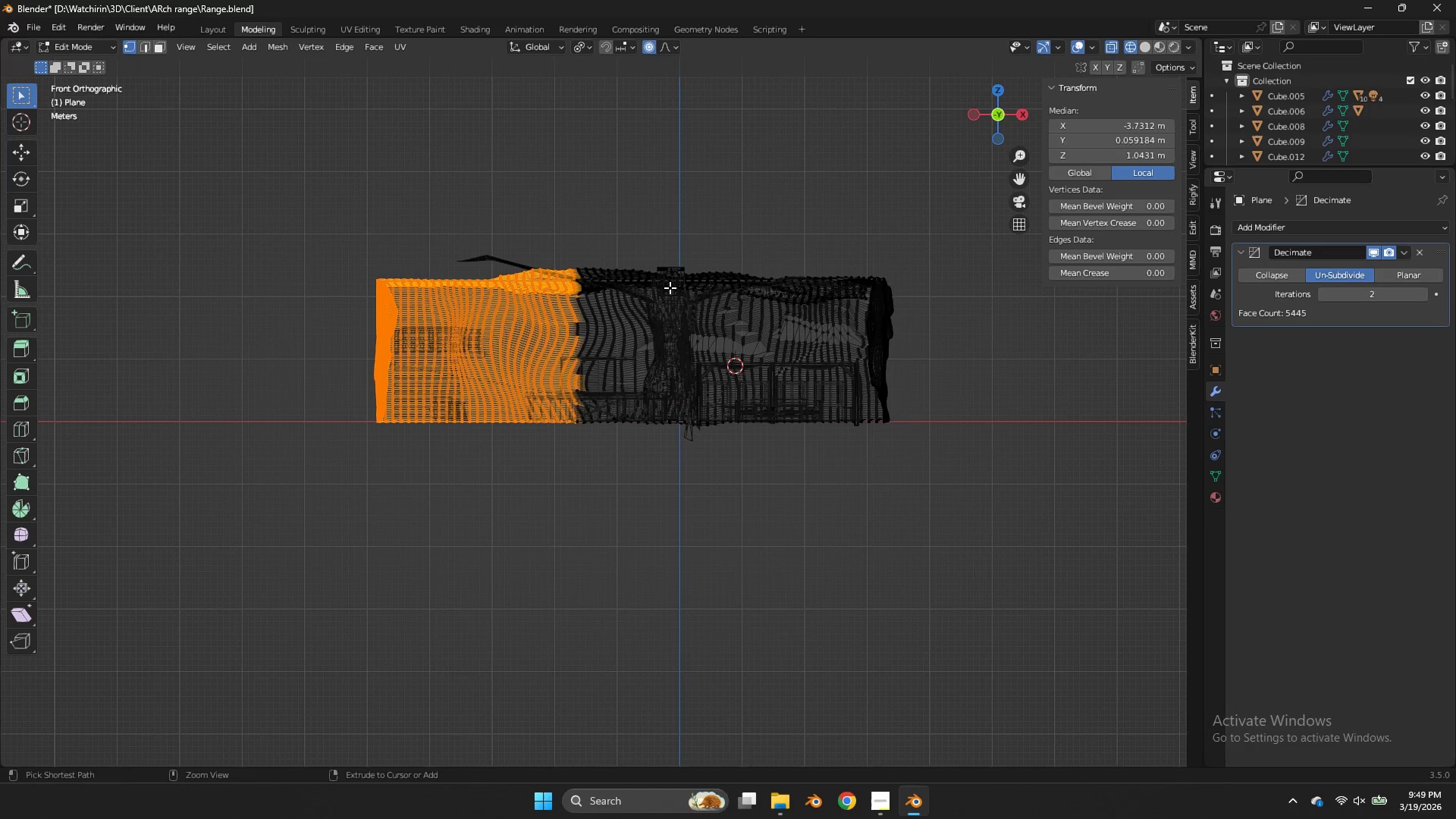 
key(Control+I)
 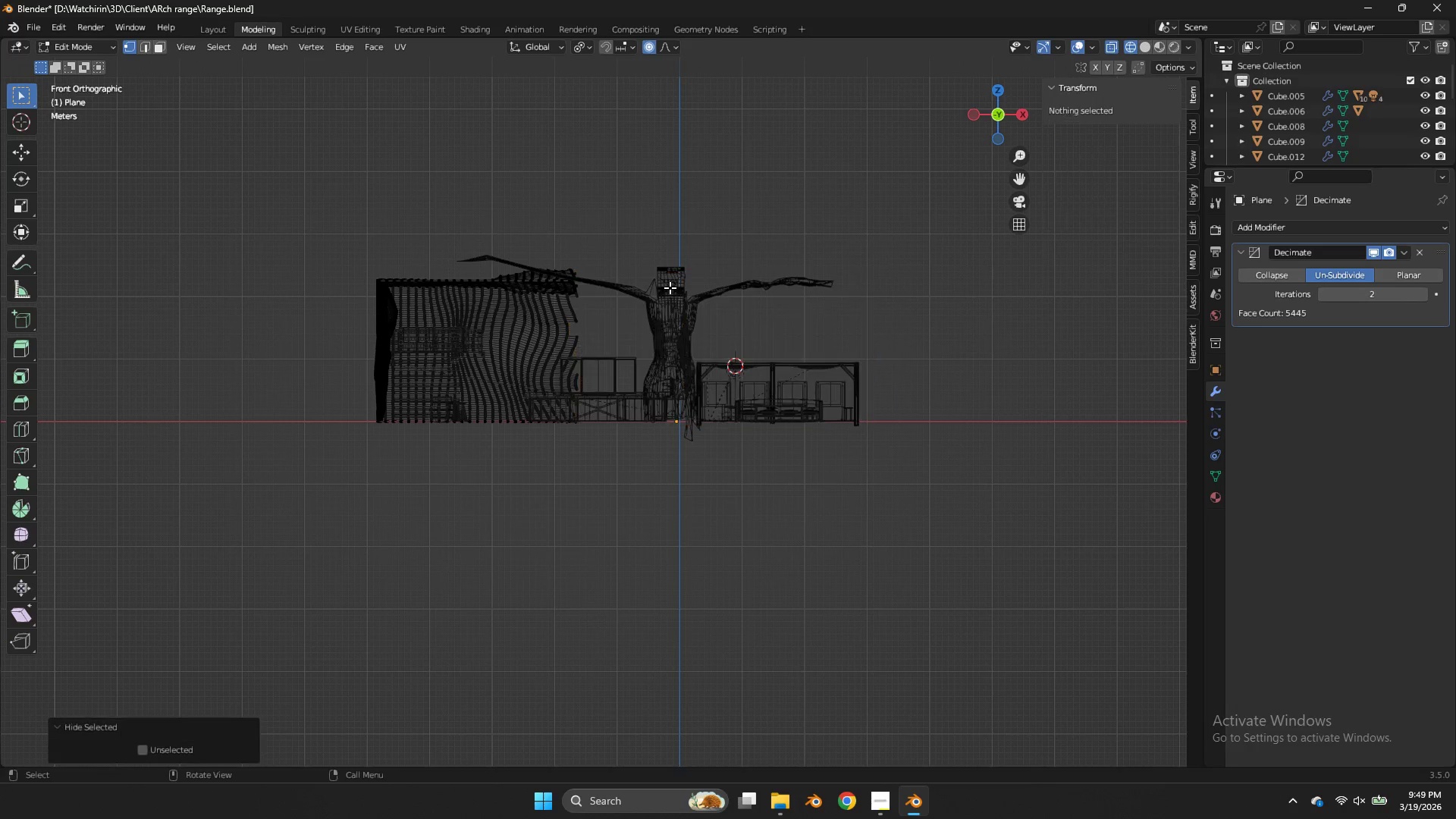 
type(hz)
 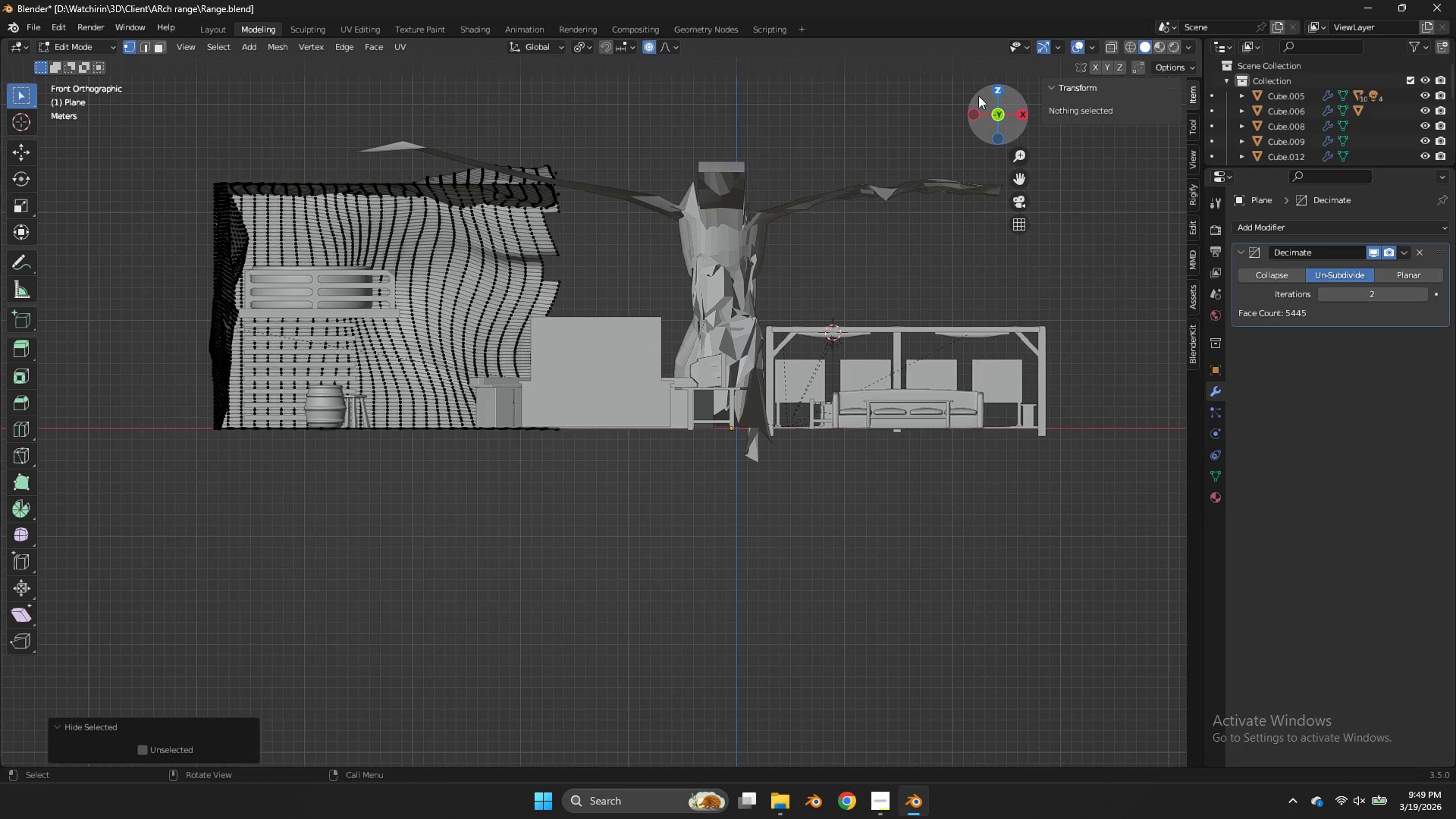 
scroll: coordinate [670, 287], scroll_direction: up, amount: 3.0
 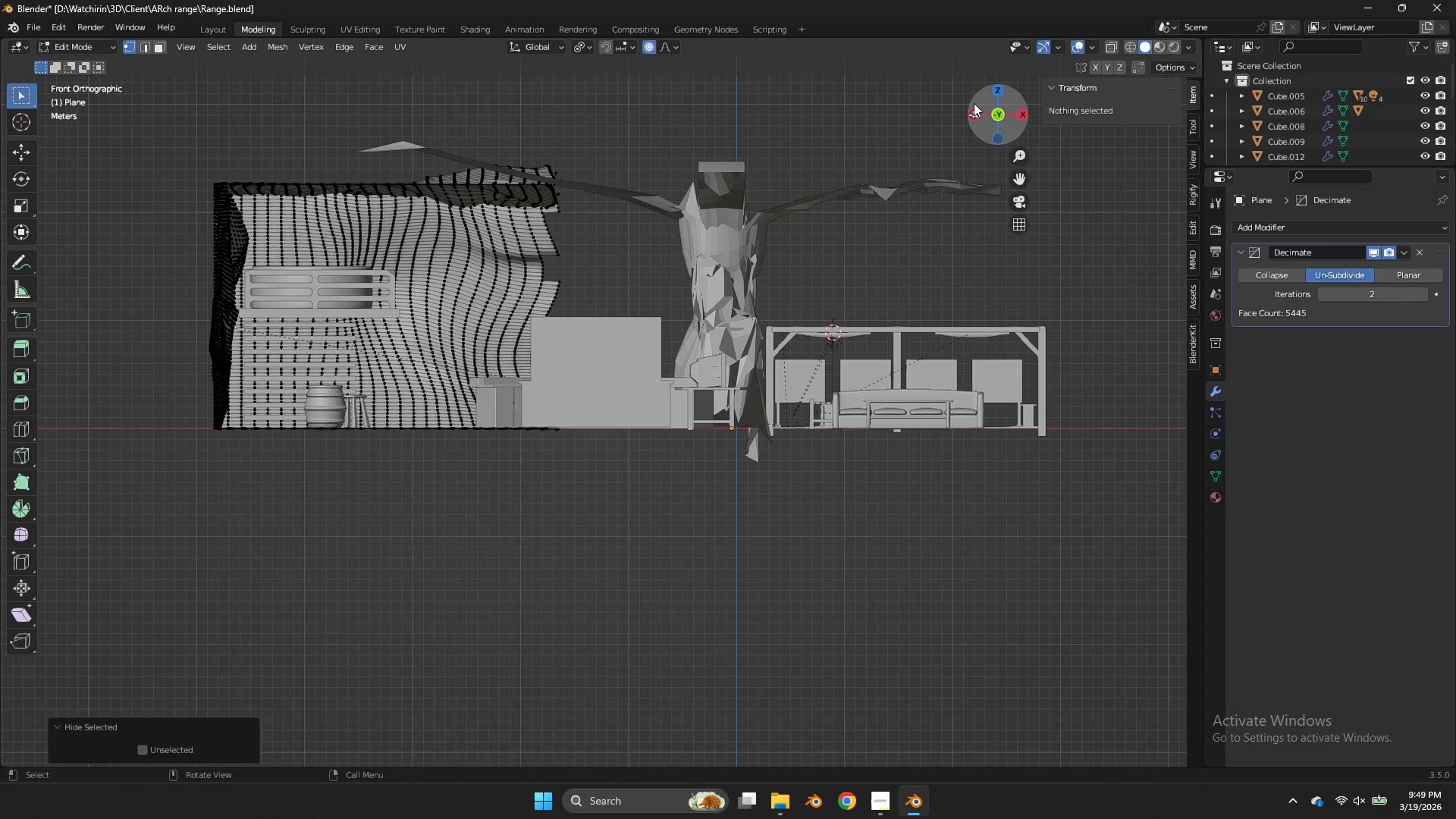 
left_click_drag(start_coordinate=[983, 113], to_coordinate=[1036, 149])
 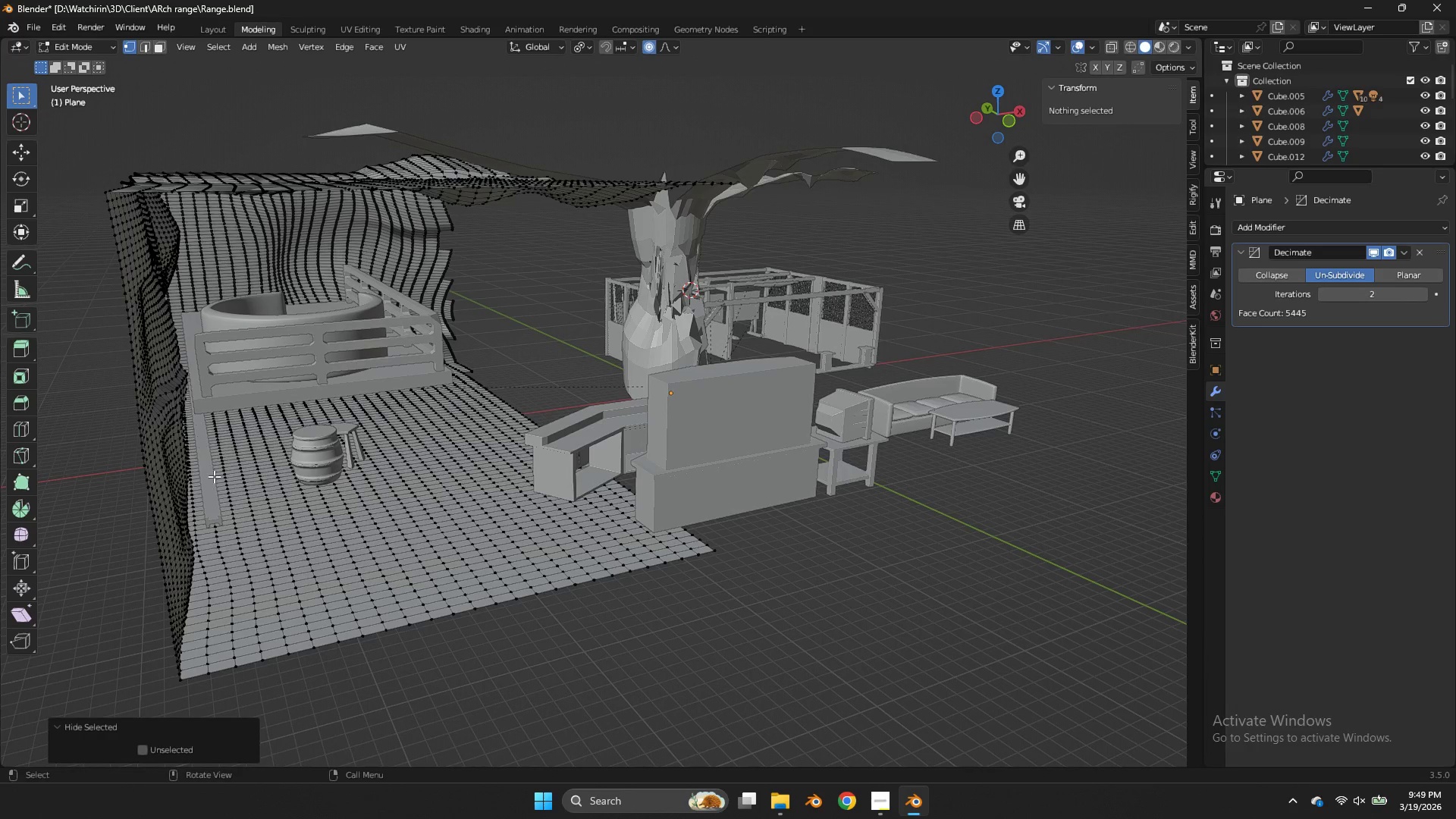 
left_click([210, 476])
 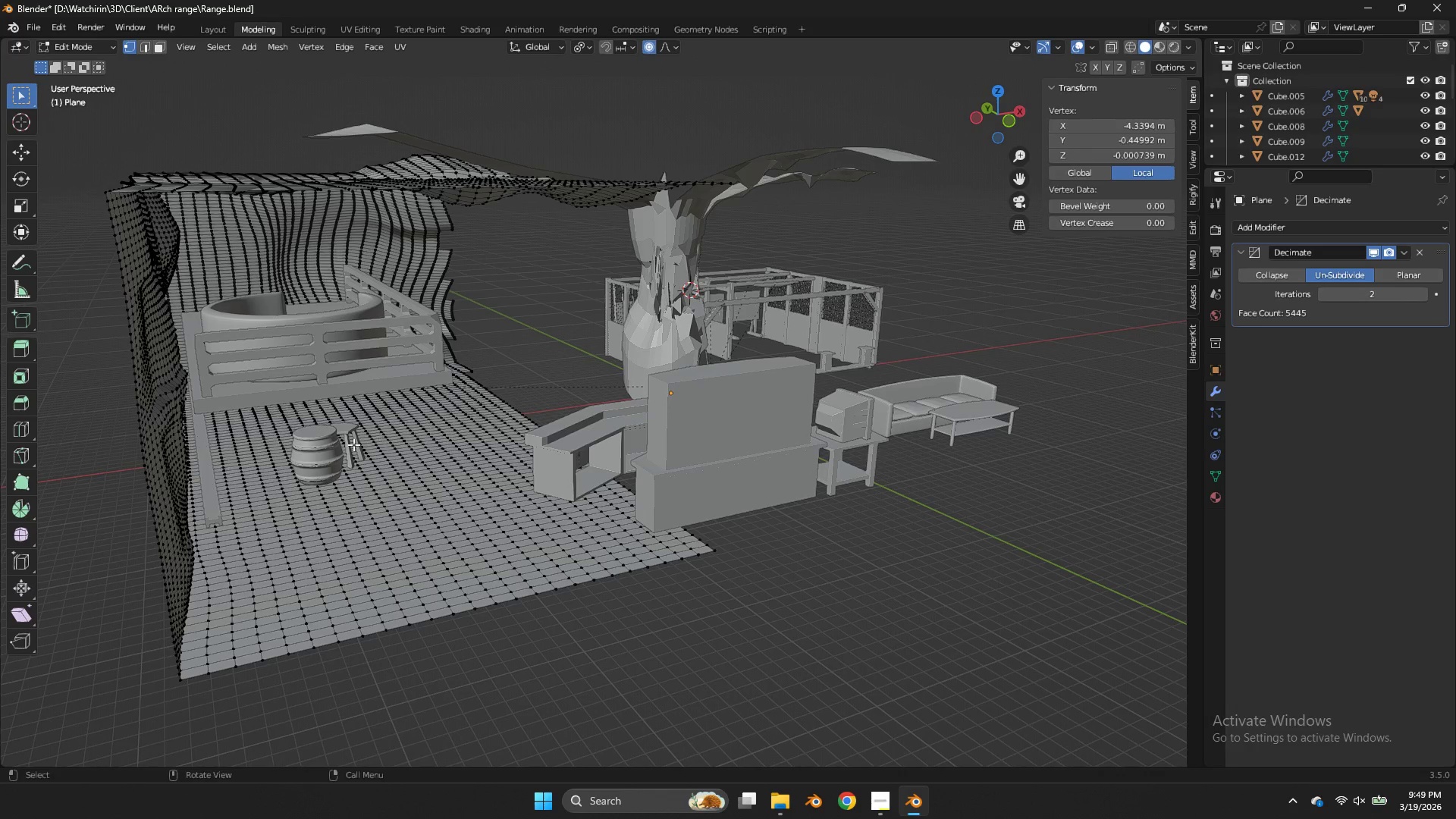 
key(Control+Tab)
 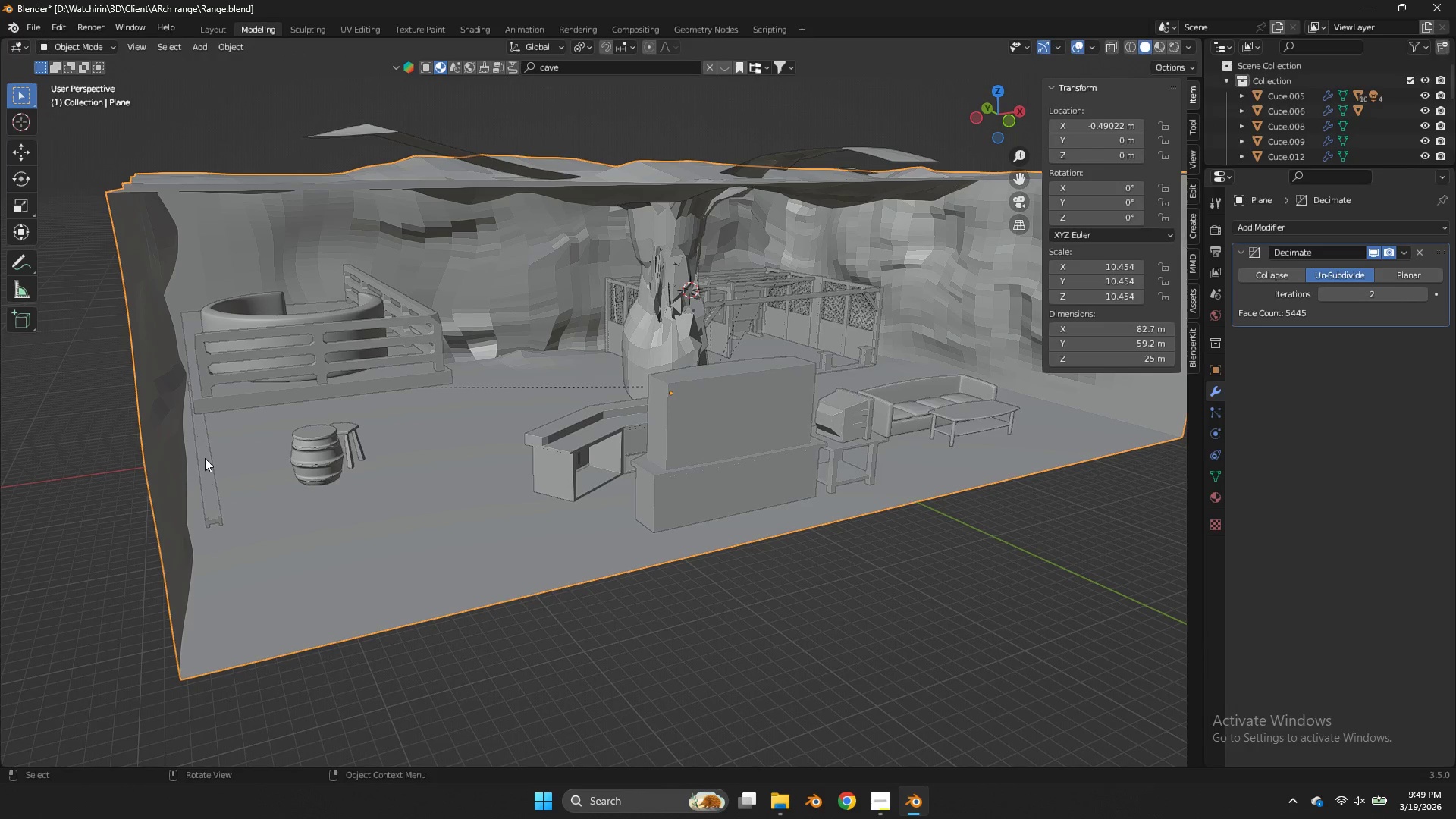 
left_click([205, 458])
 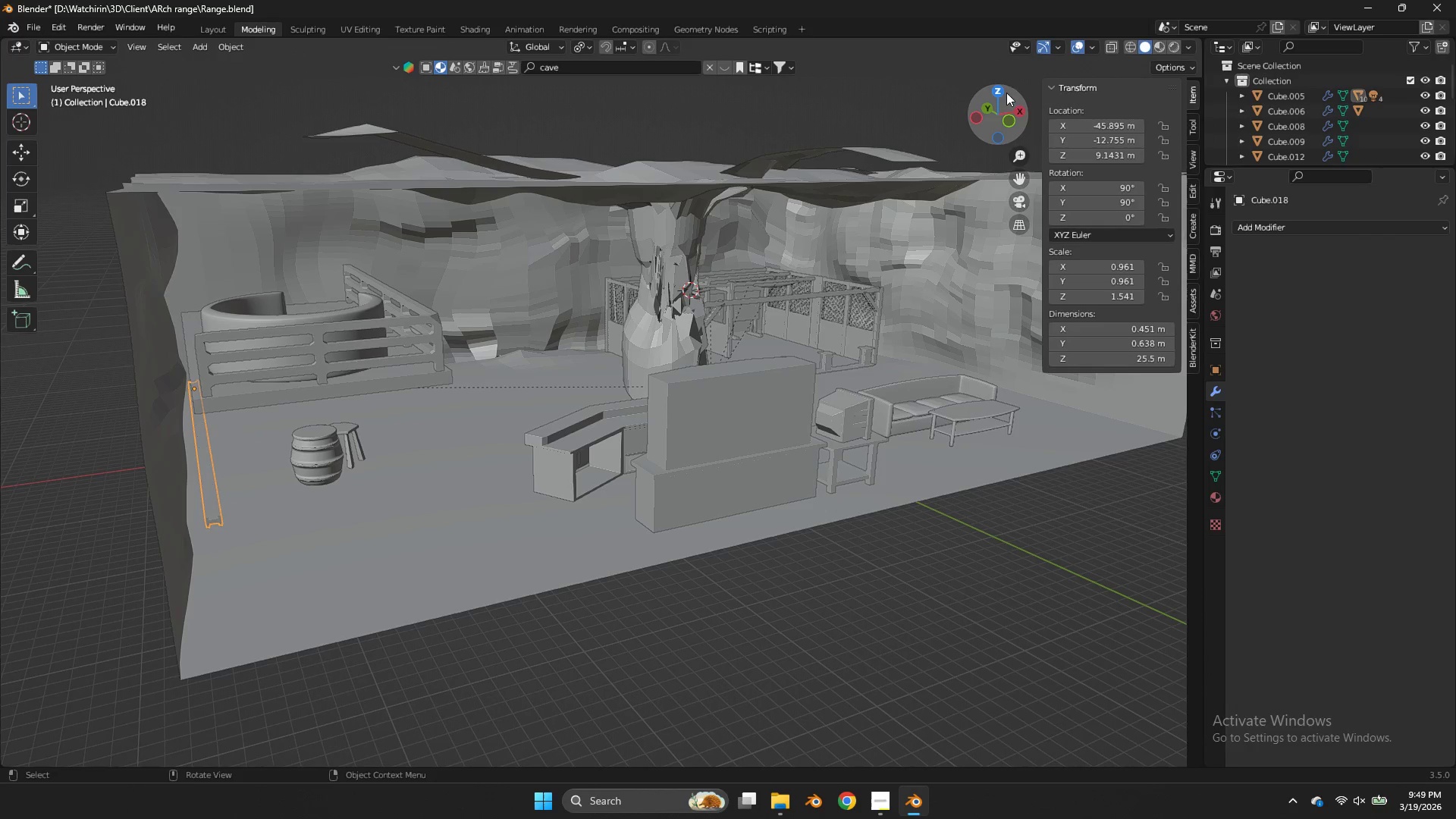 
left_click([1002, 89])
 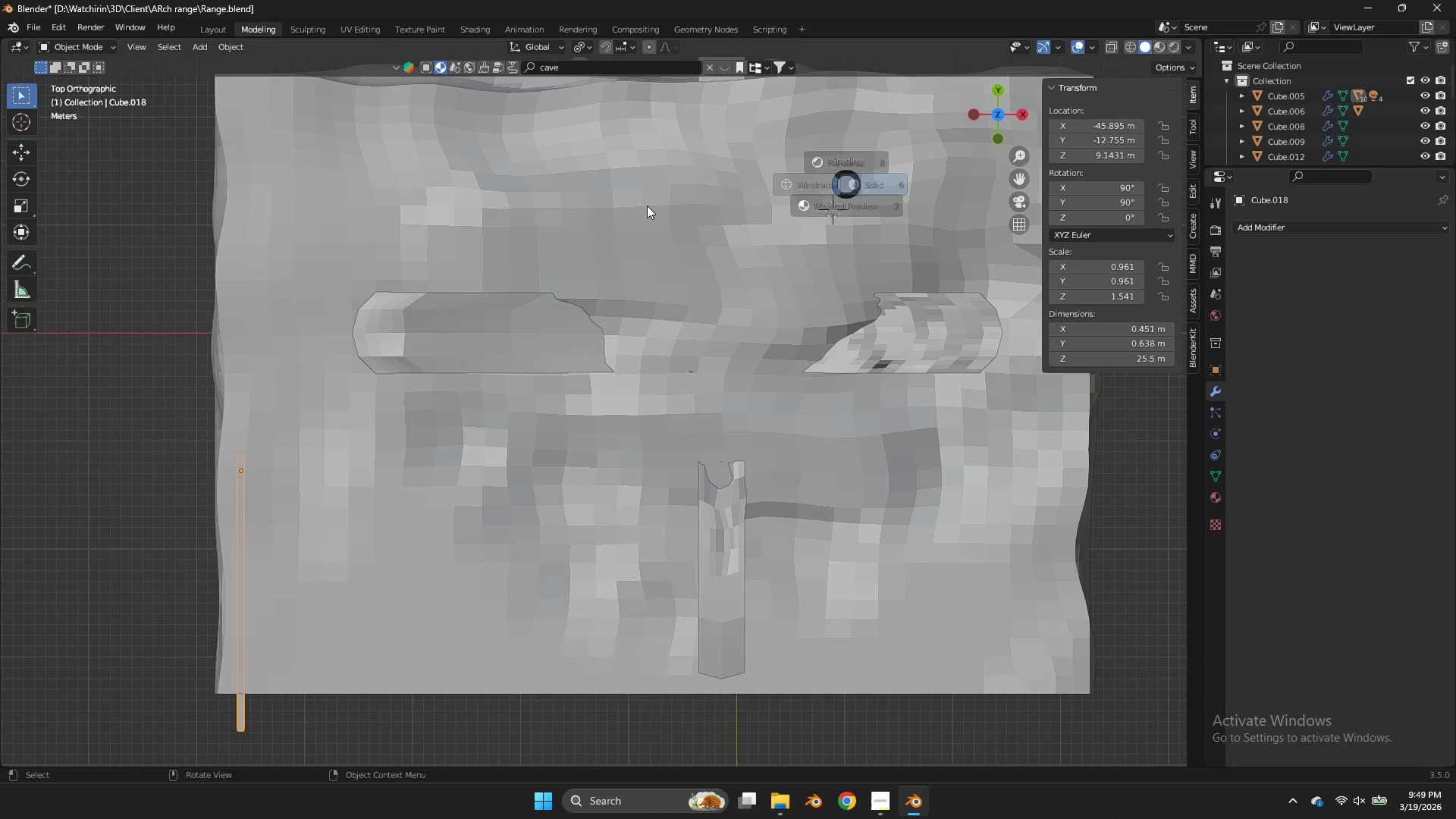 
type(zg)
 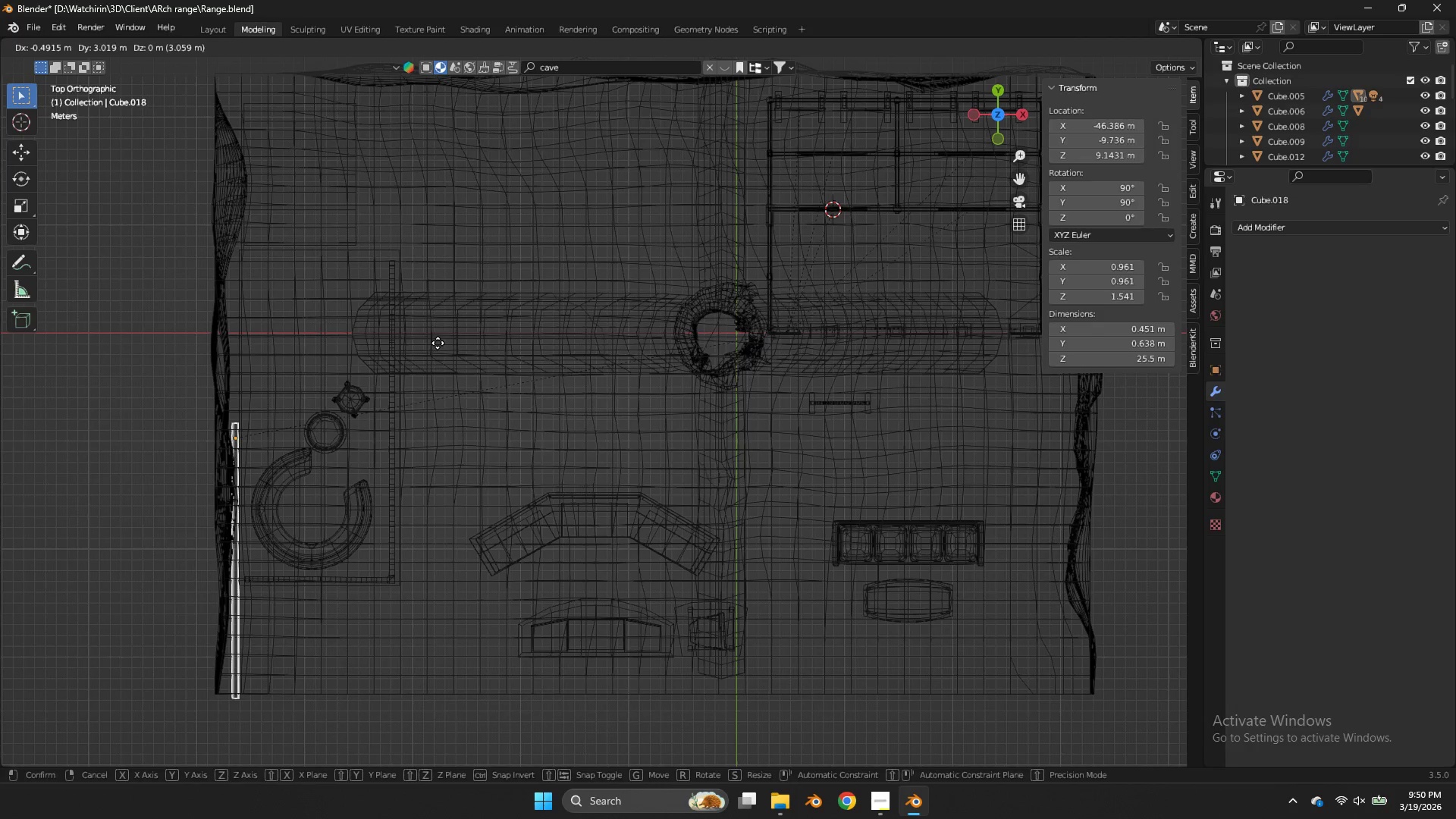 
left_click([438, 338])
 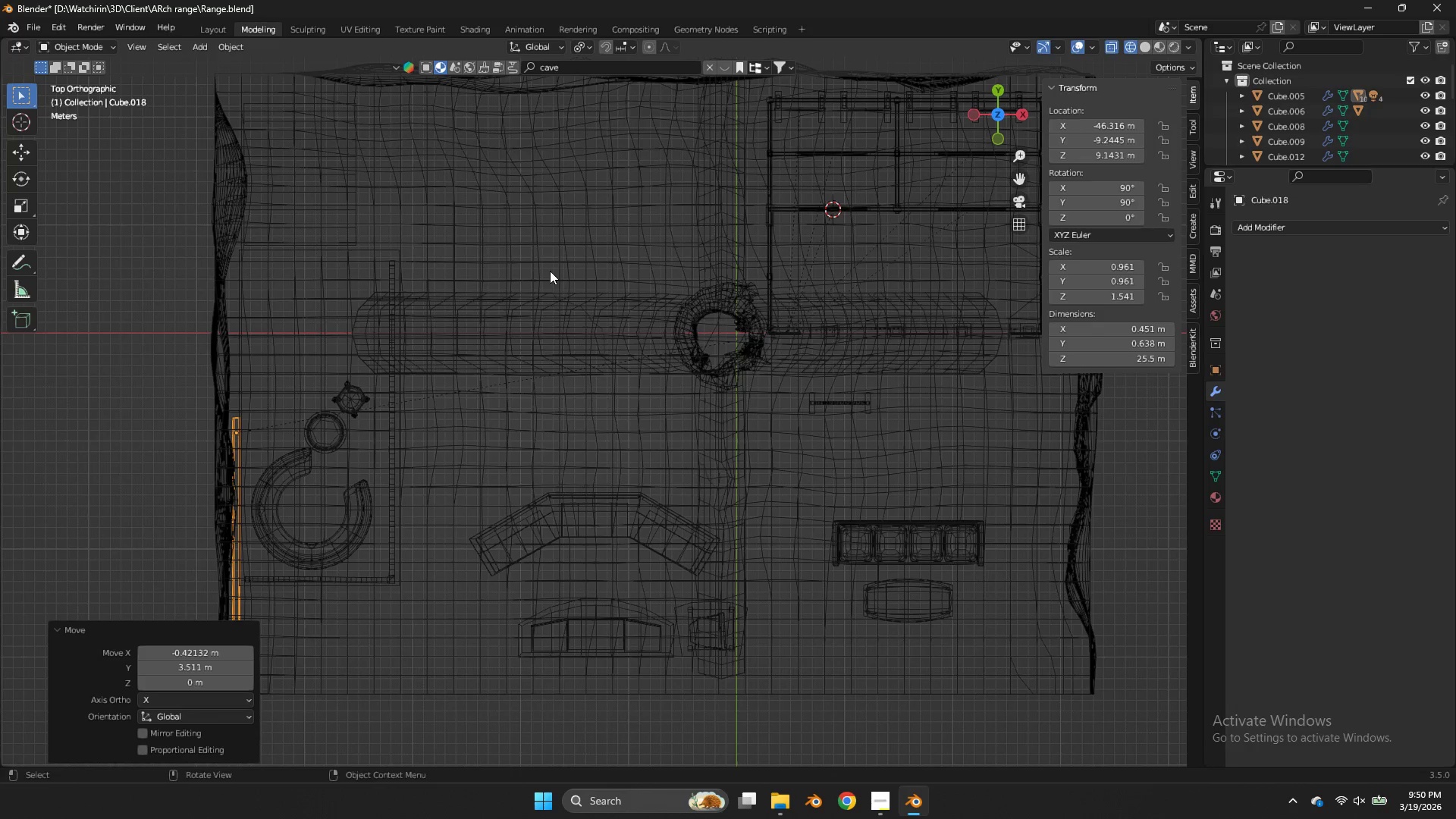 
key(Control+P)
 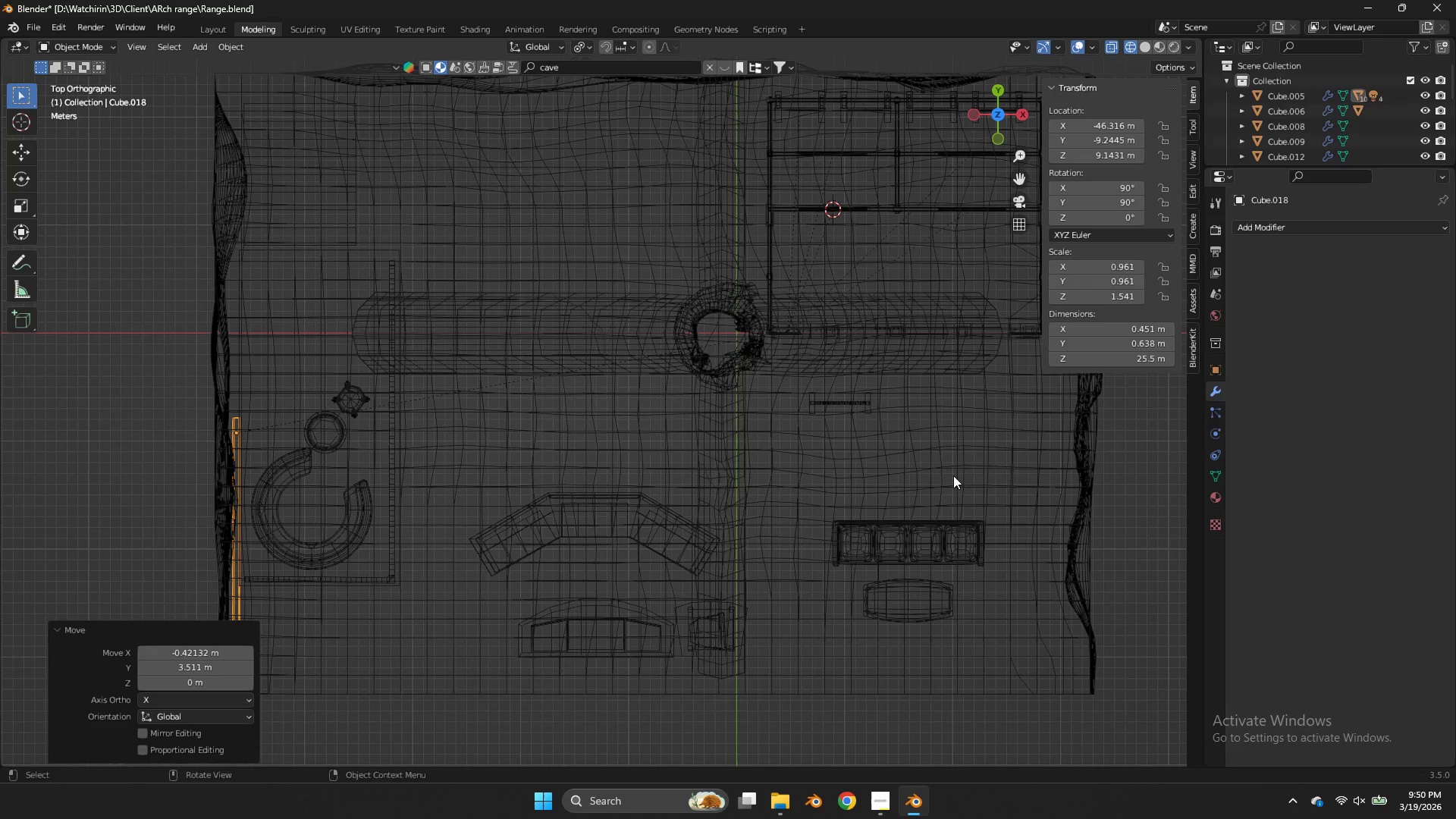 
key(Alt+P)
 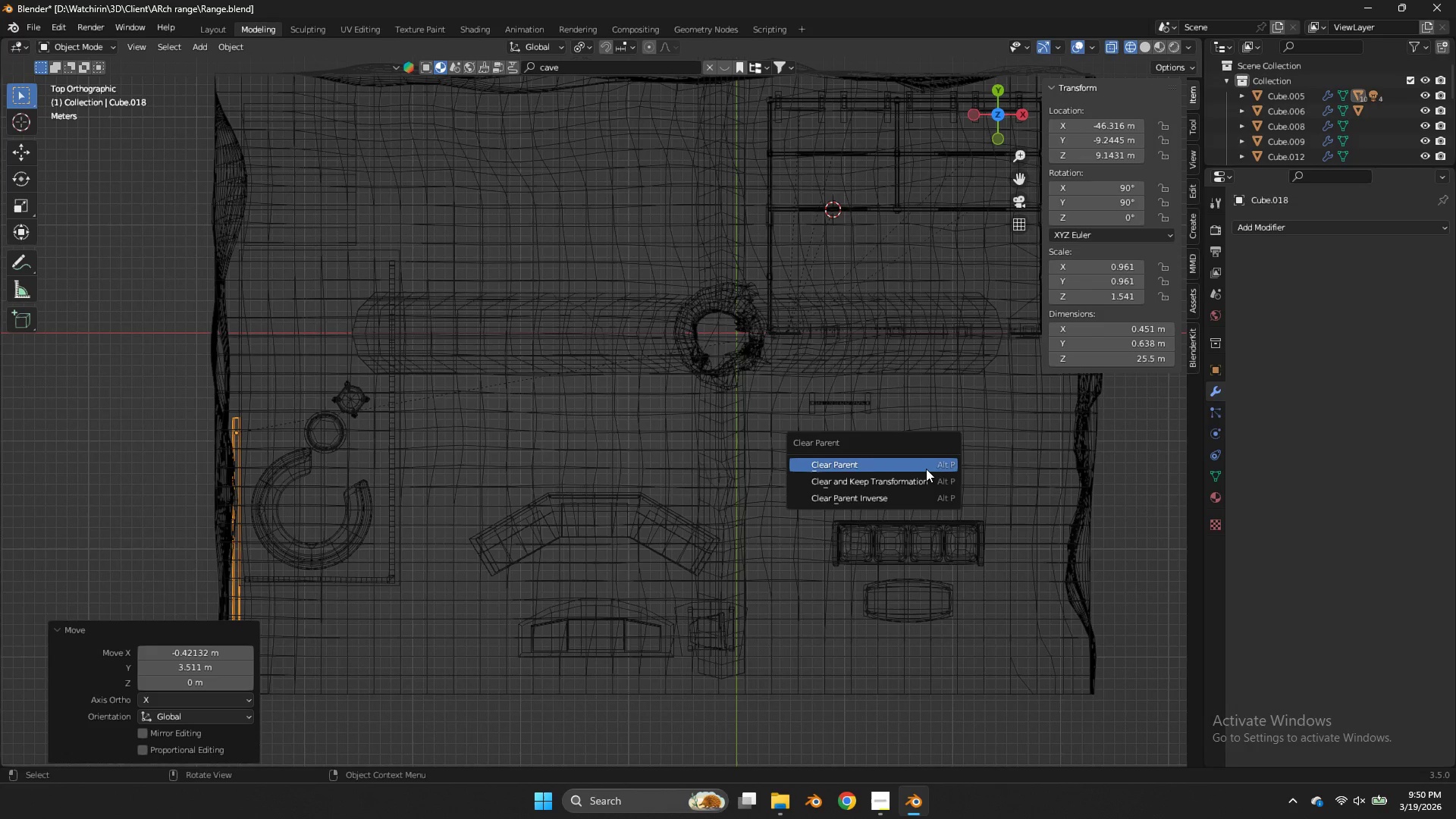 
left_click([927, 479])
 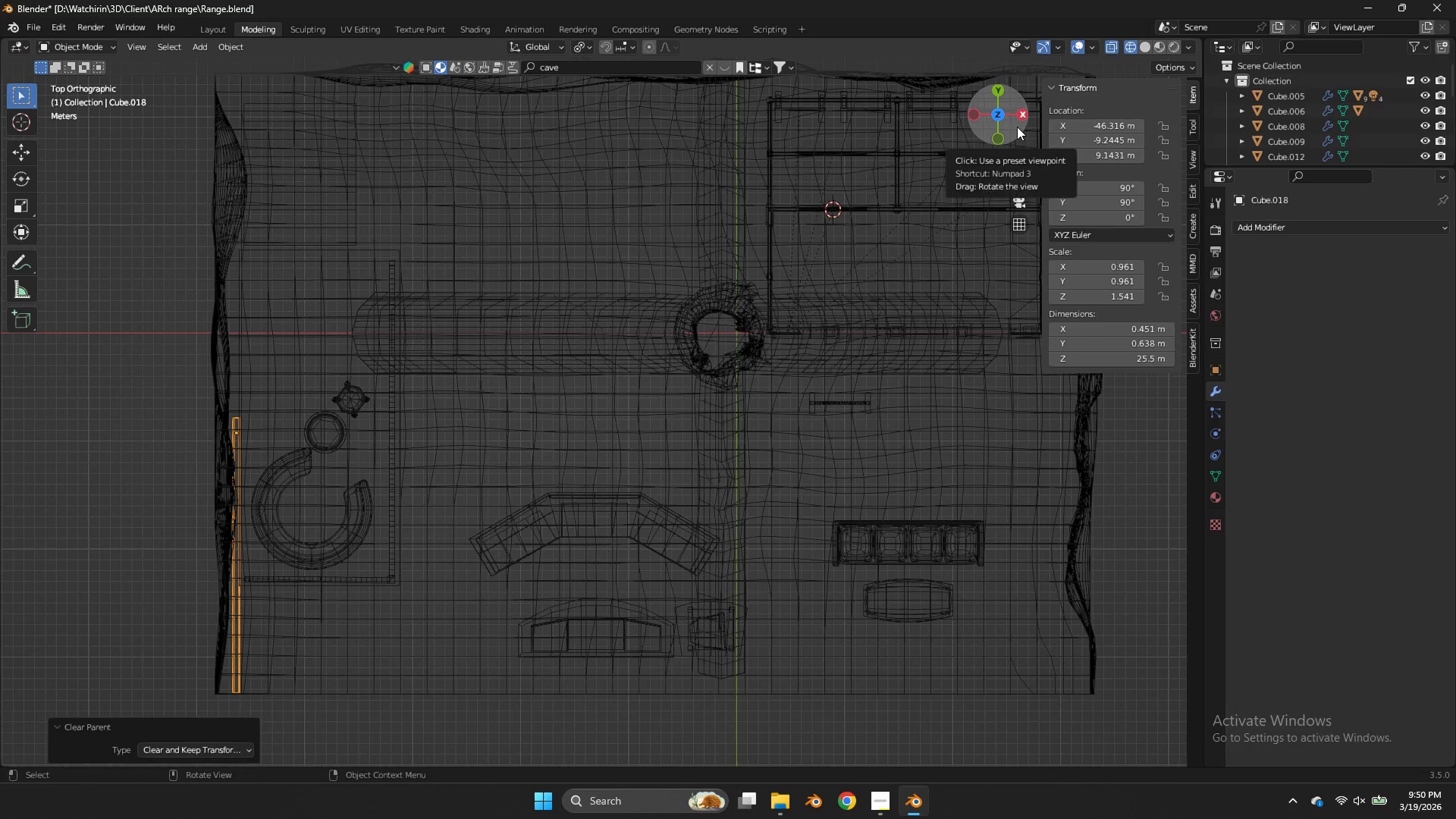 
key(NumpadDivide)
 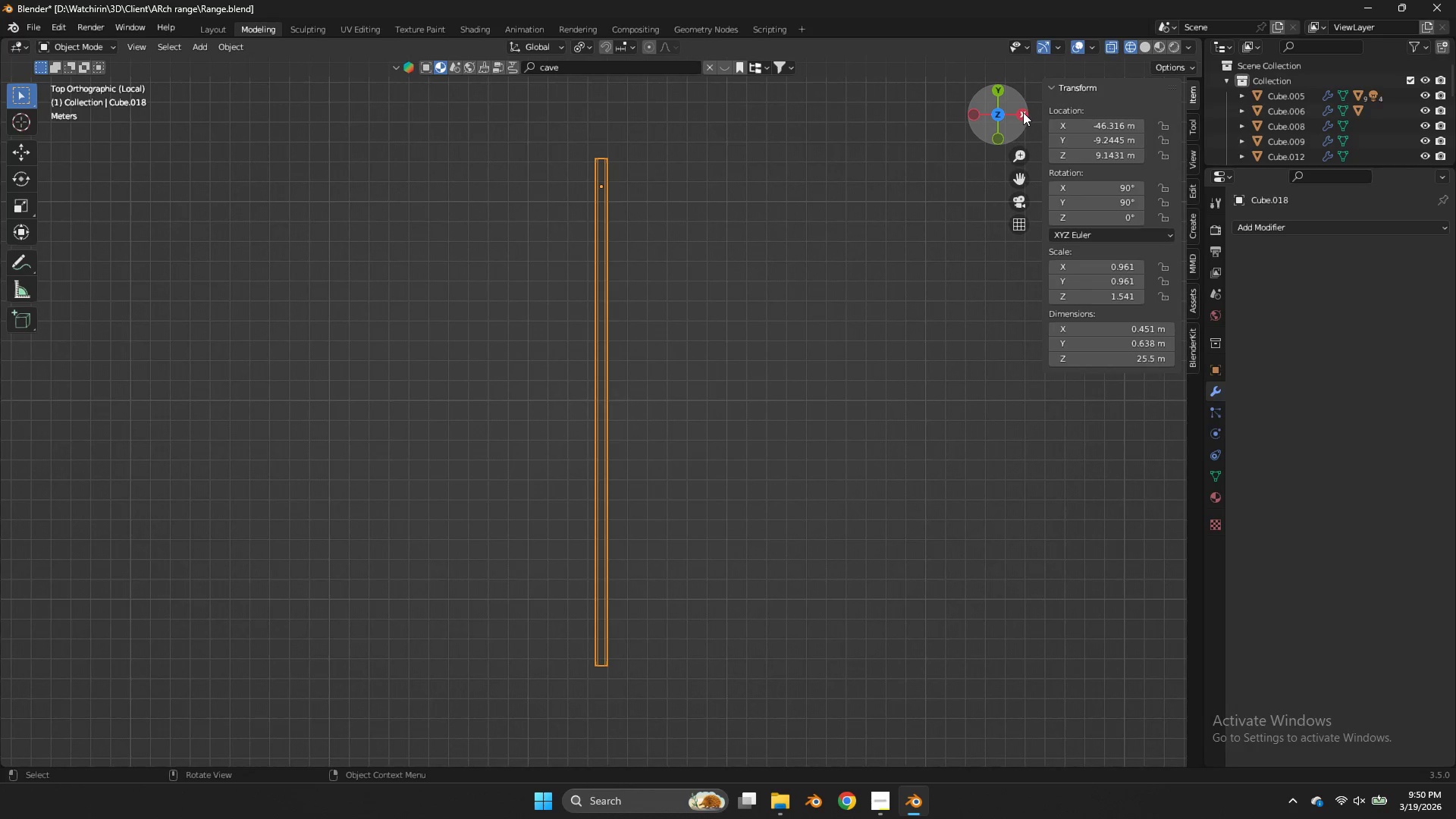 
left_click([1025, 112])
 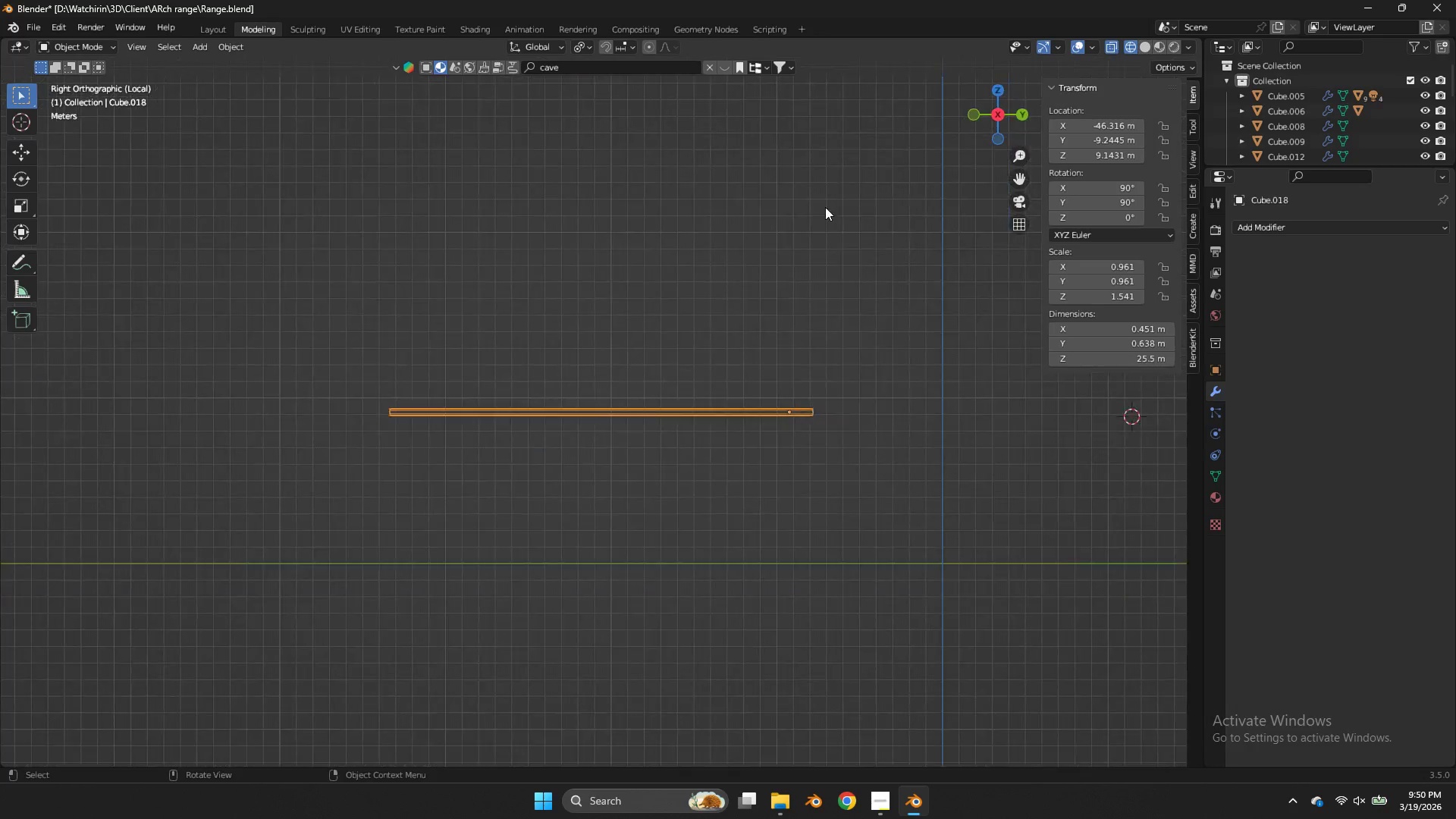 
key(Tab)
 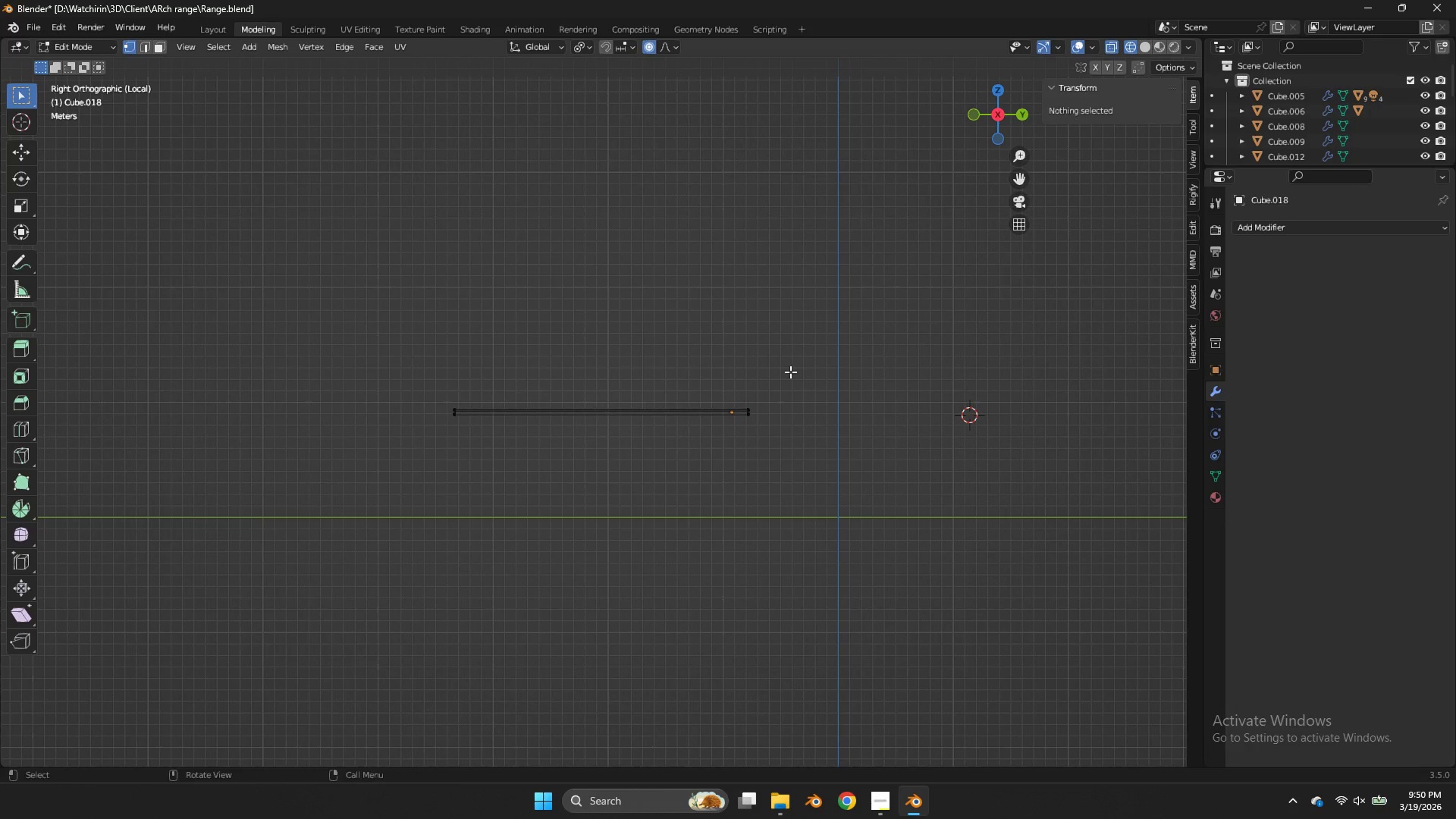 
scroll: coordinate [824, 209], scroll_direction: down, amount: 3.0
 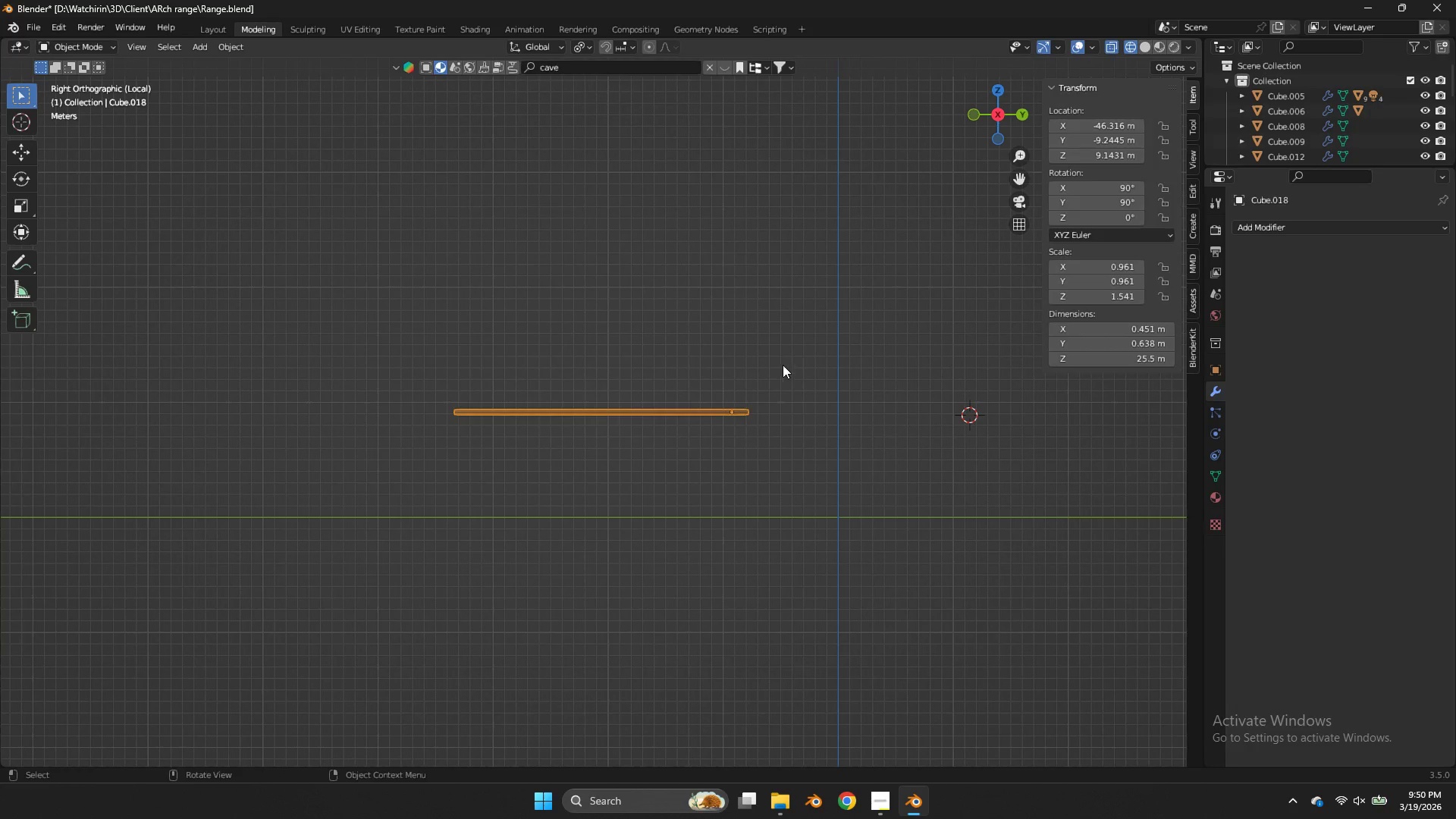 
key(A)
 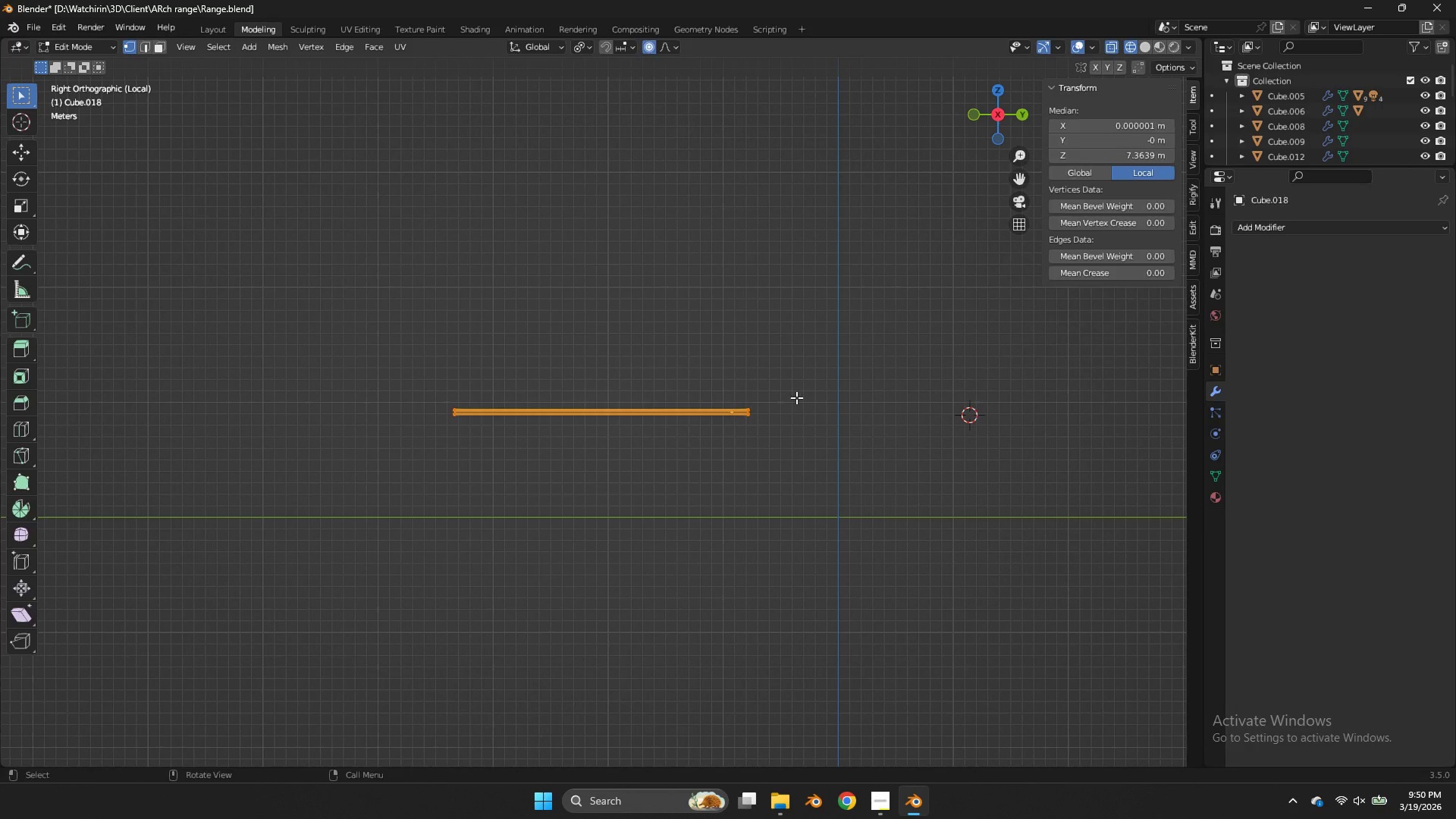 
key(Tab)
 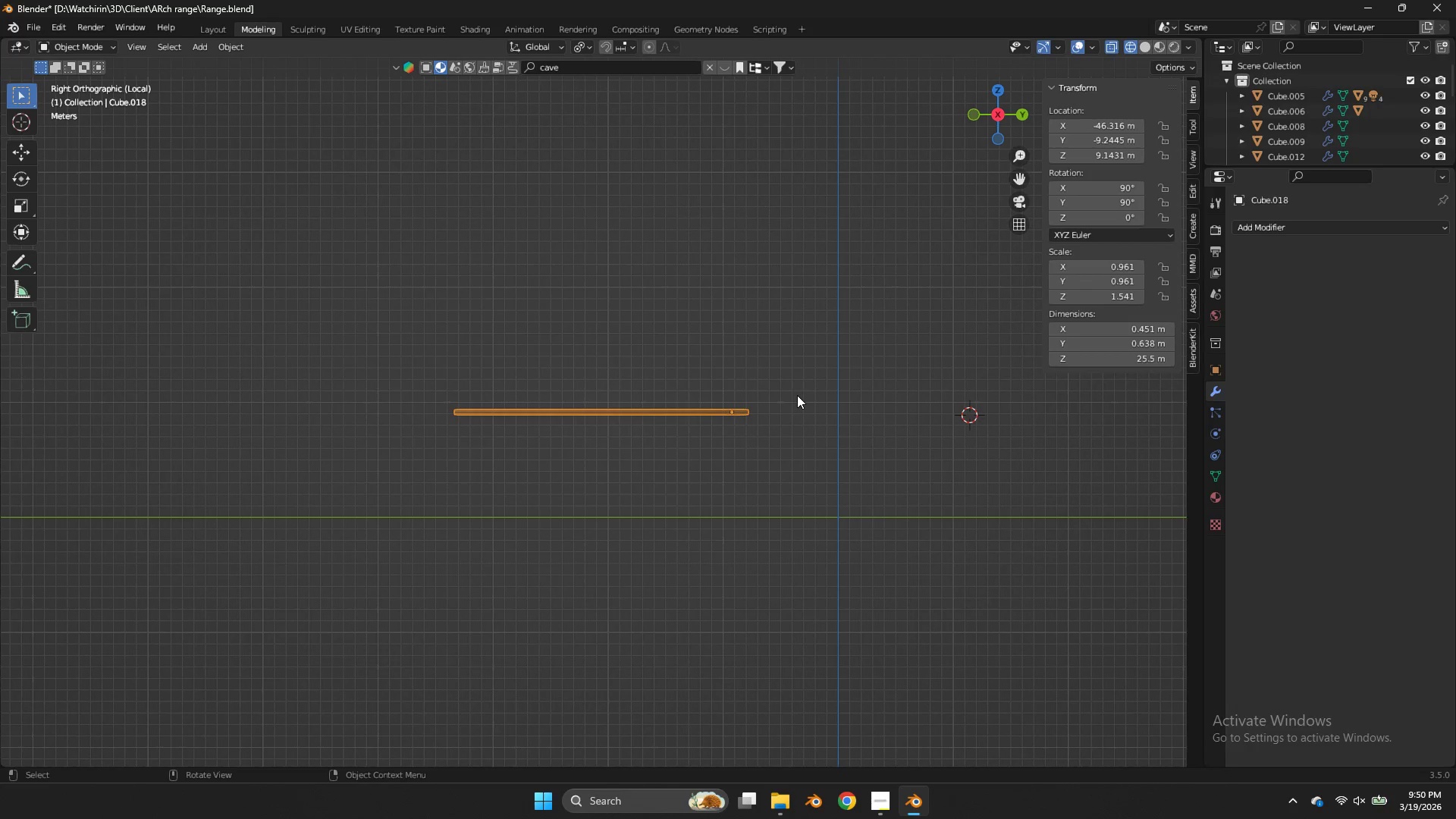 
key(Tab)
 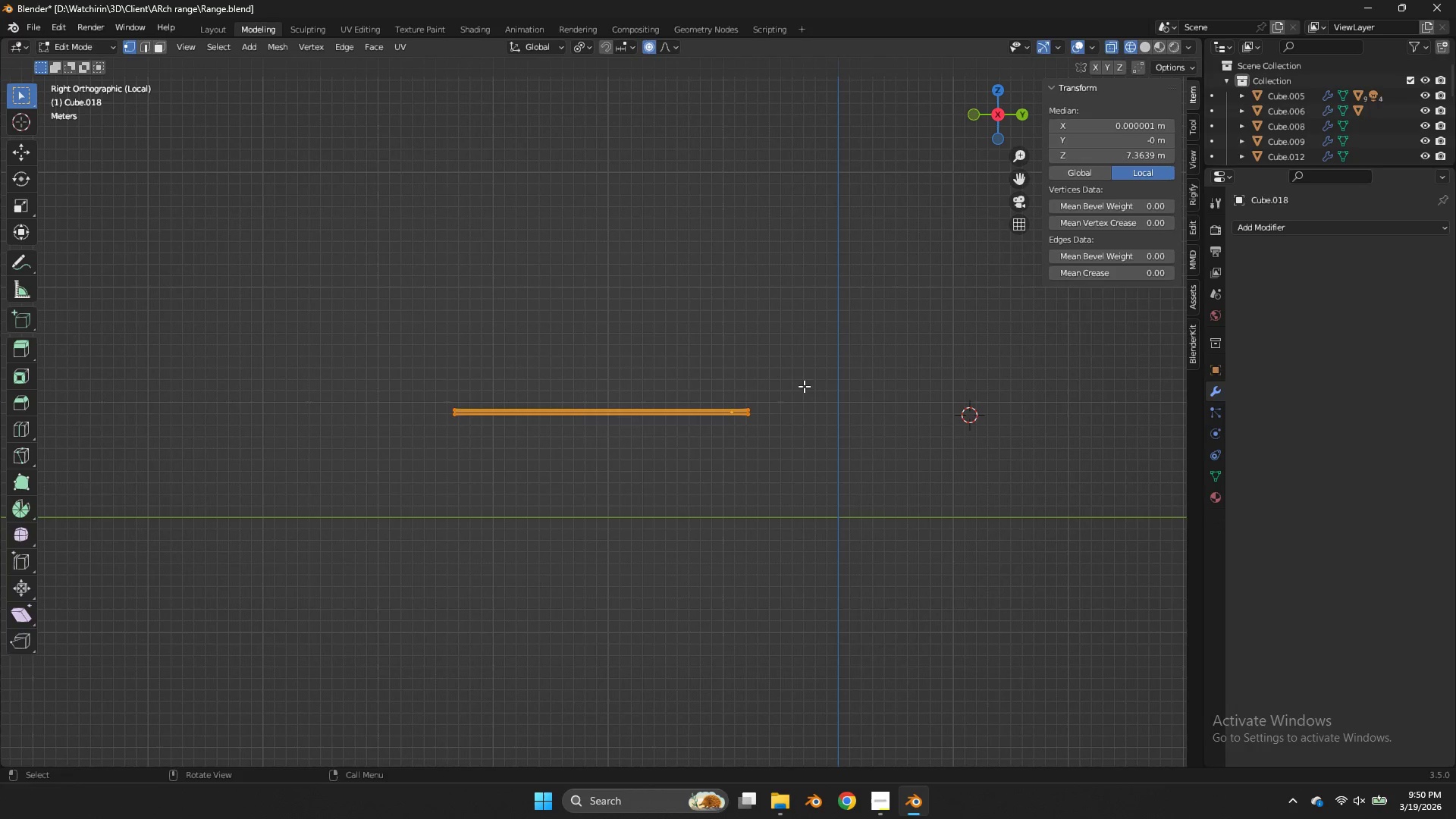 
key(S)
 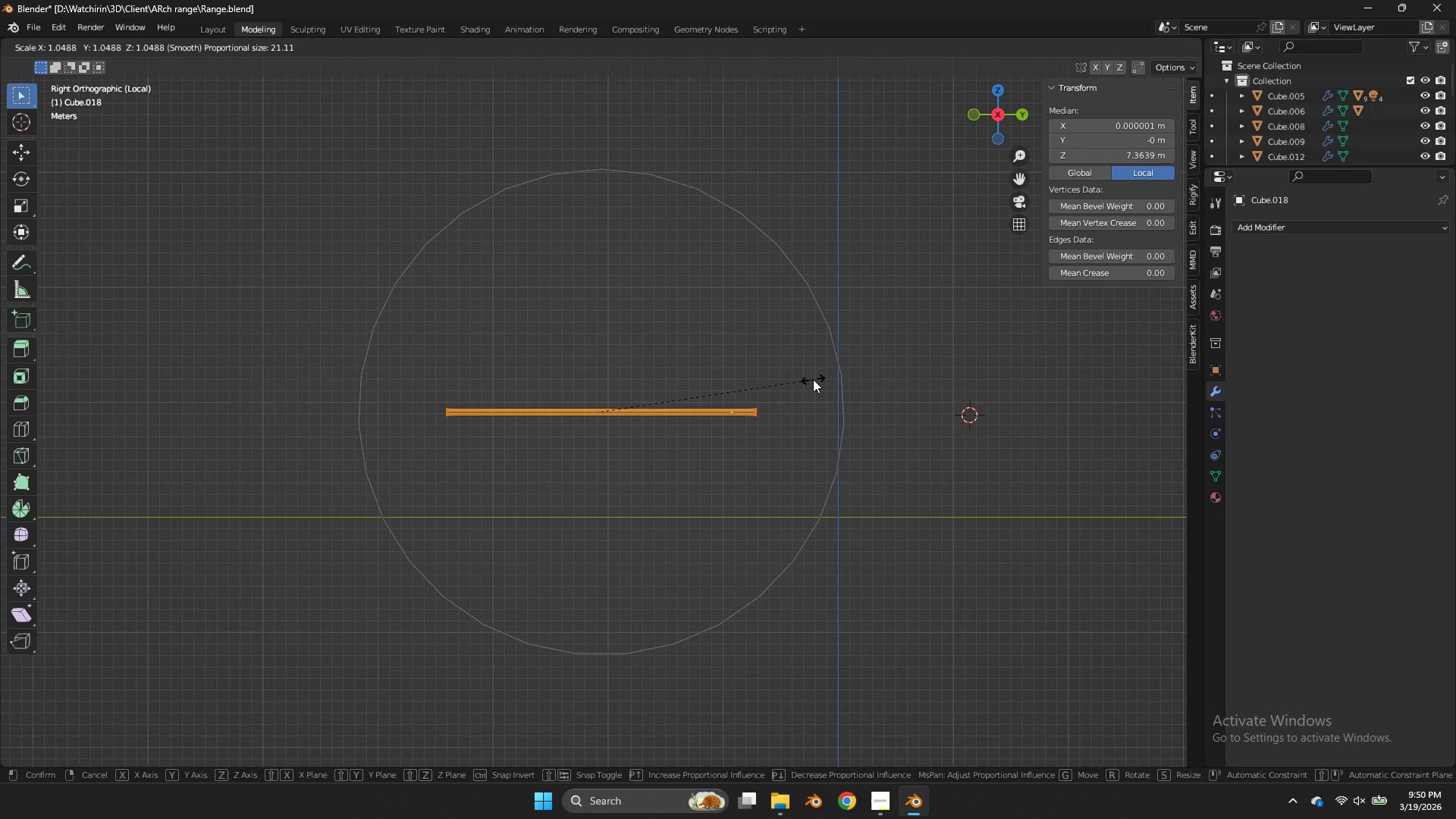 
key(Y)
 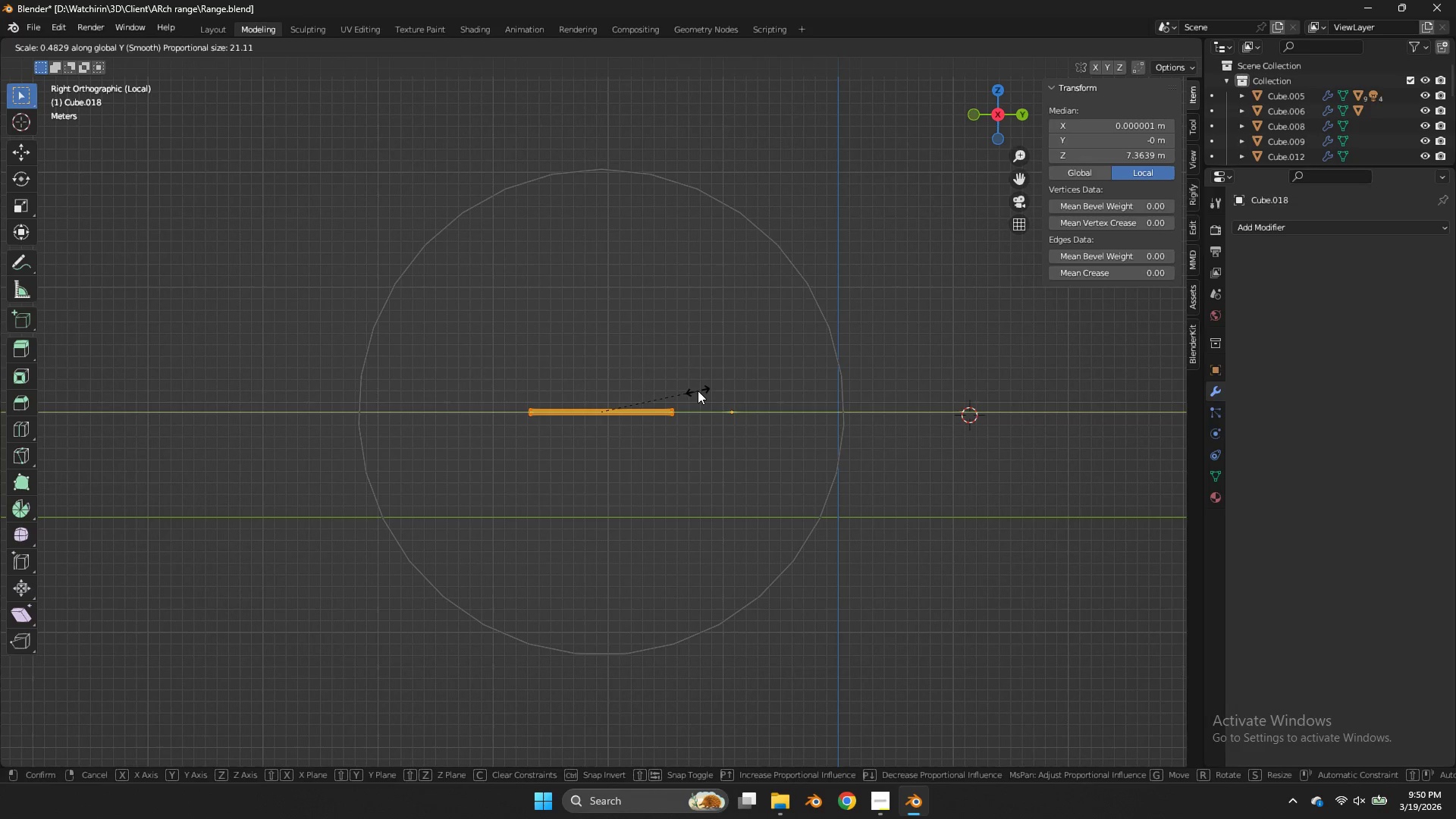 
left_click([698, 391])
 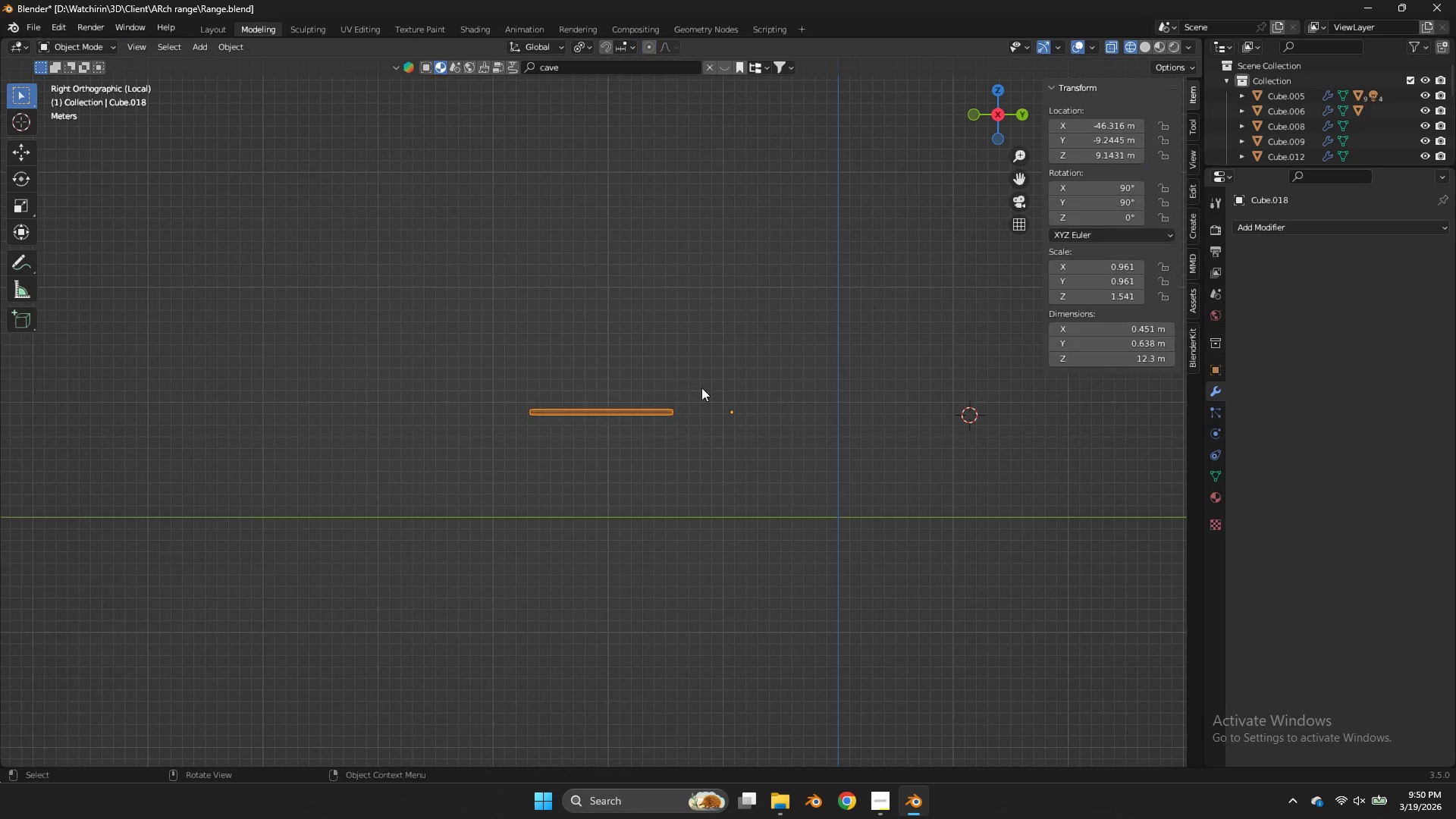 
key(Tab)
key(Tab)
type(agy)
 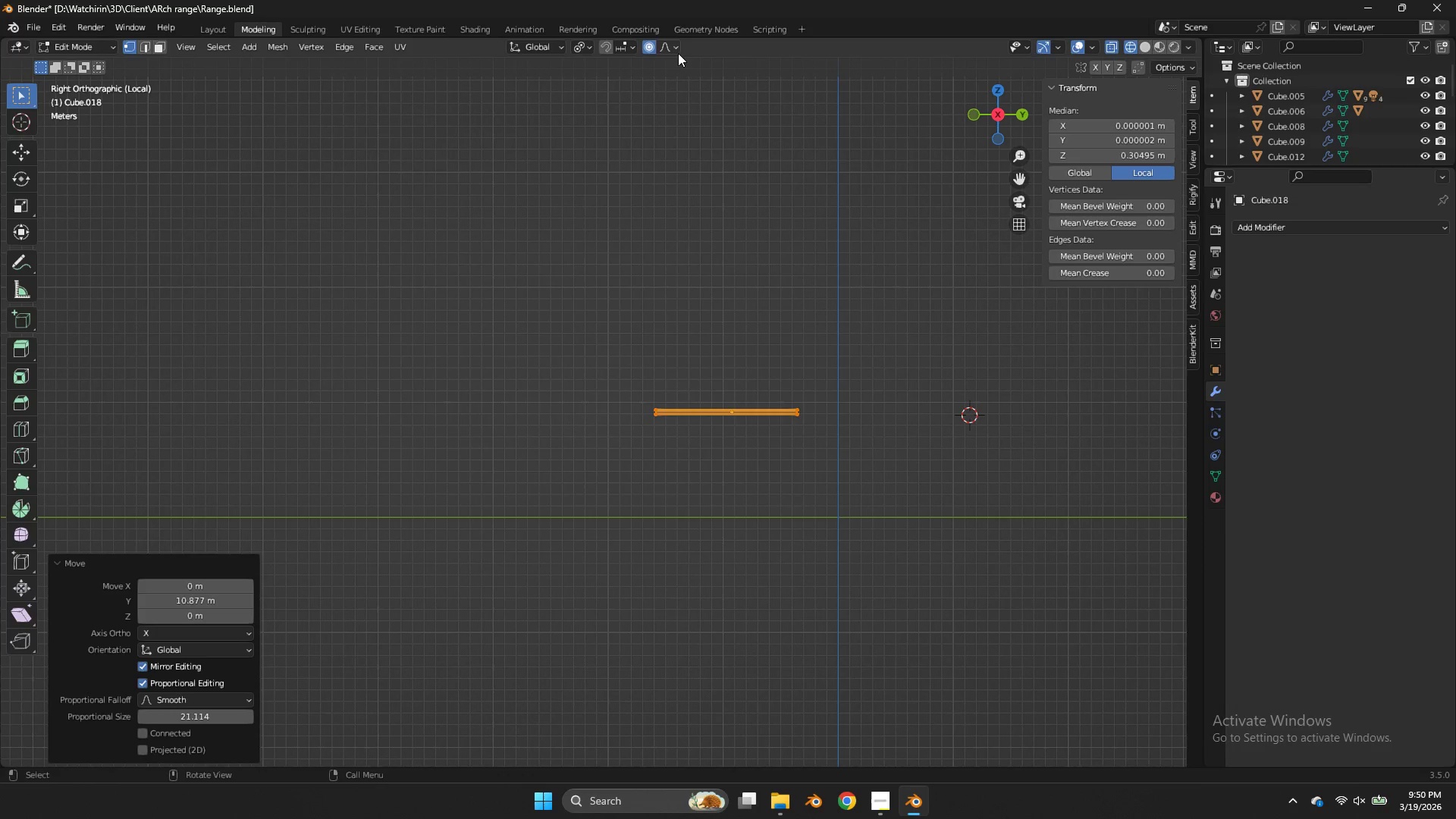 
left_click([651, 42])
 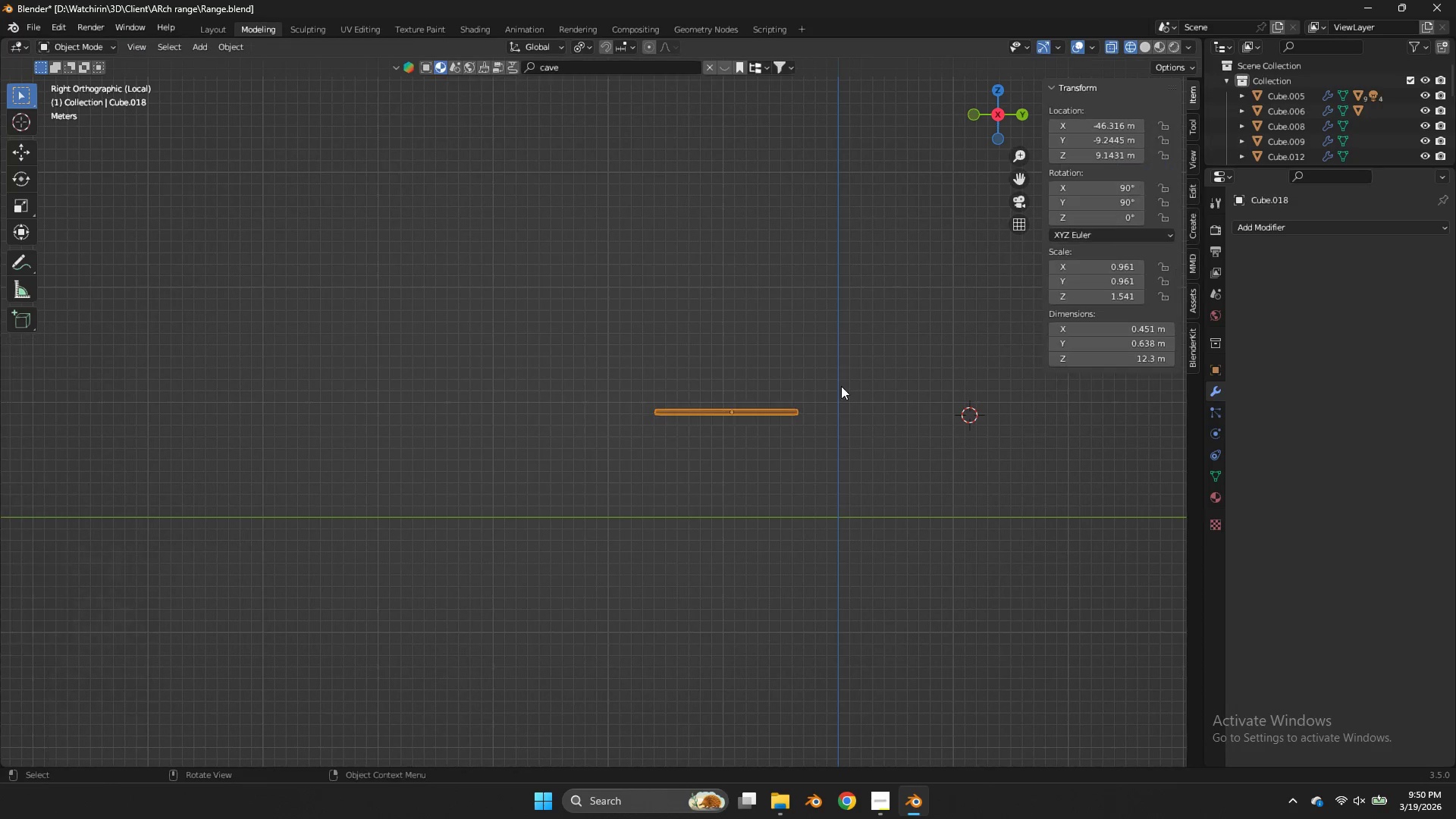 
key(Tab)
 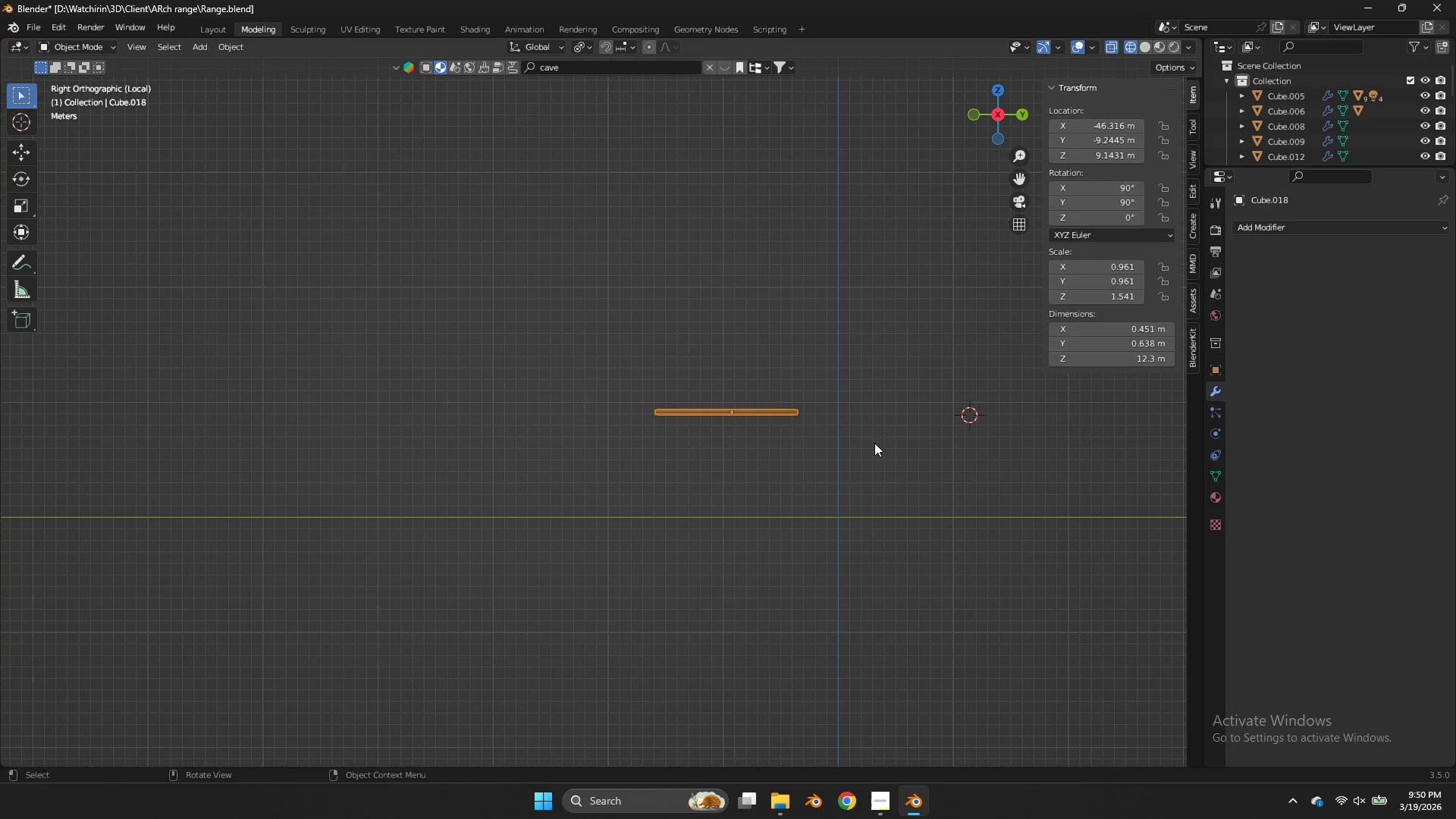 
key(Tab)
 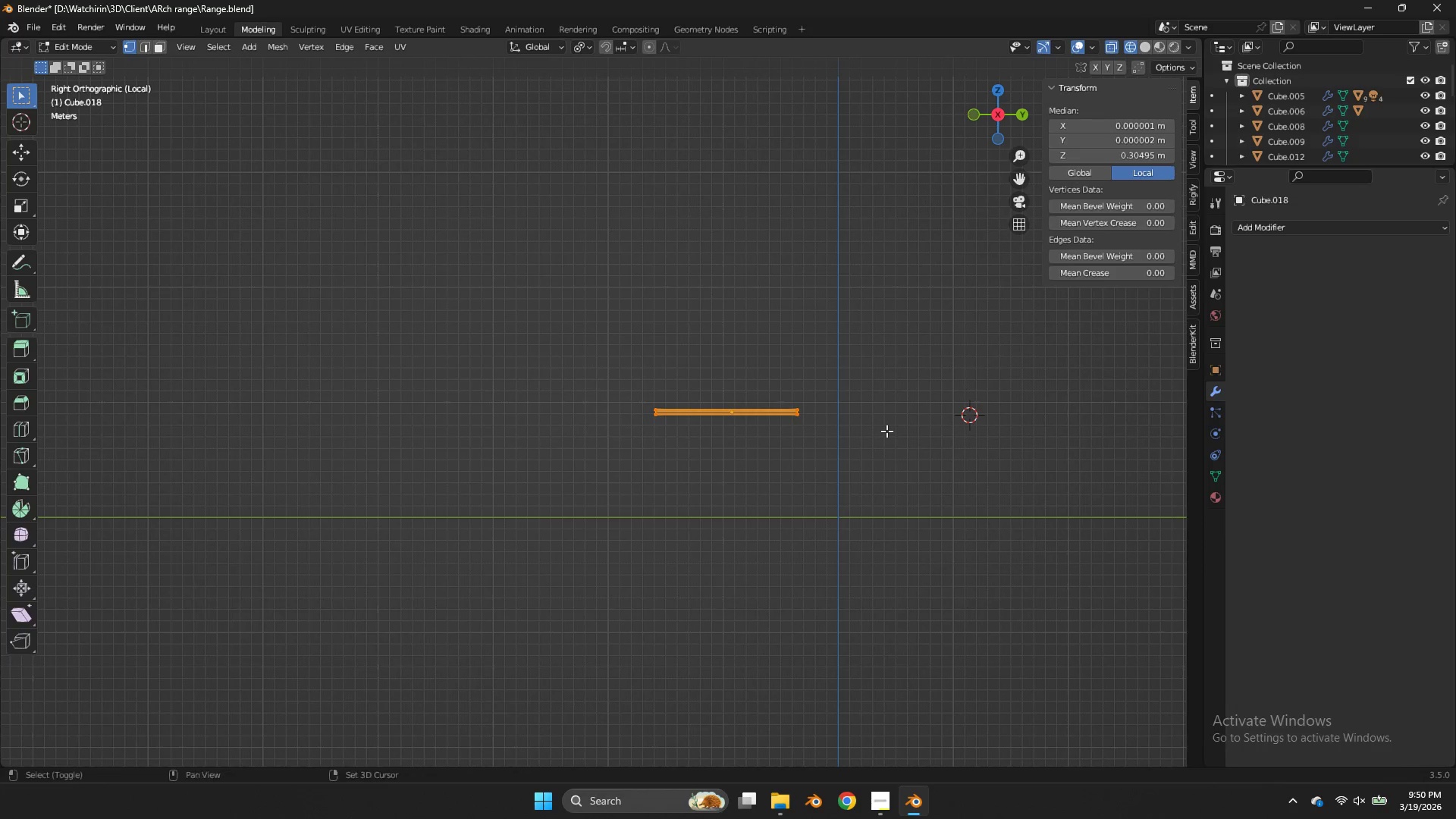 
key(Shift+D)
 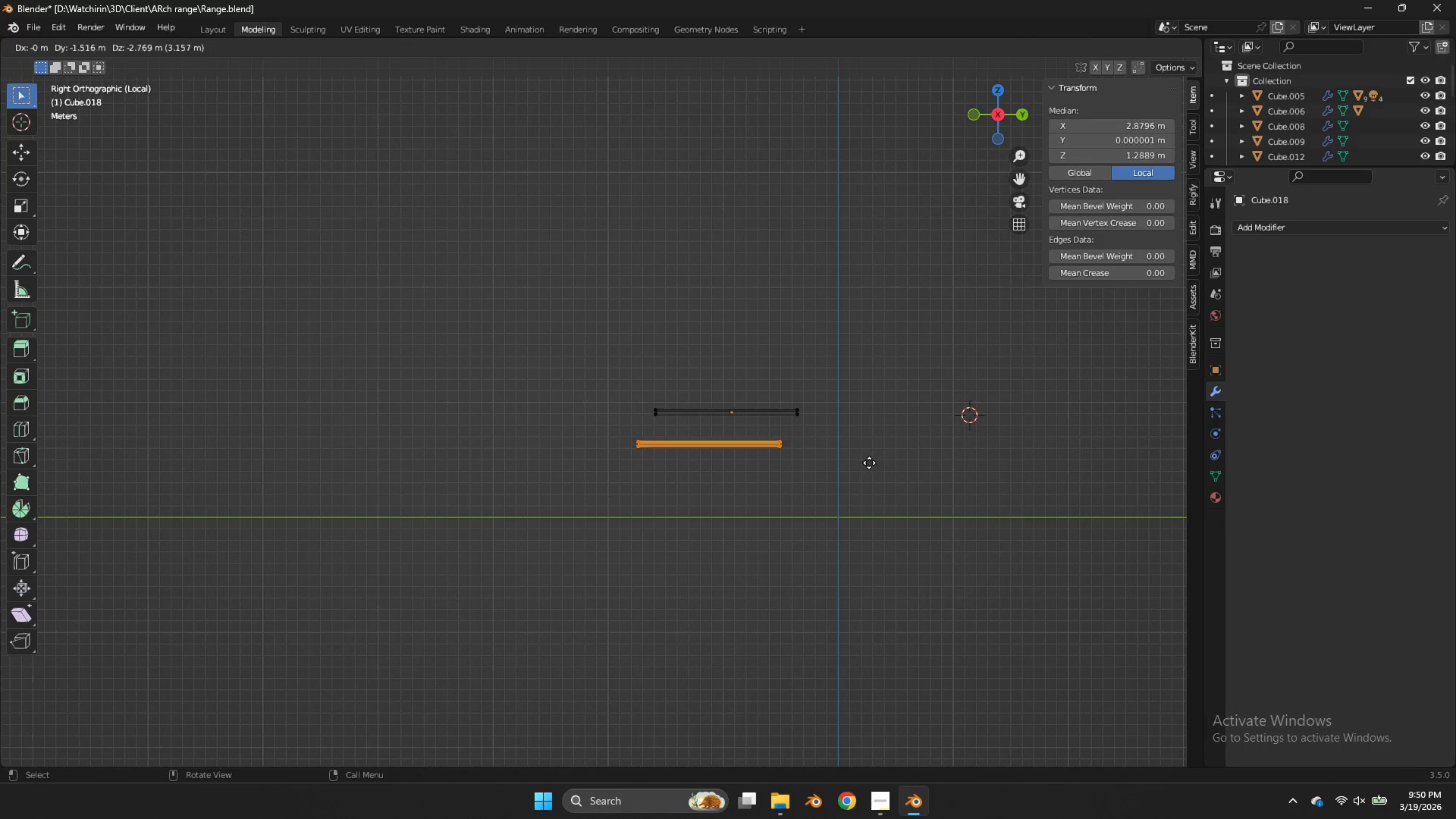 
right_click([868, 461])
 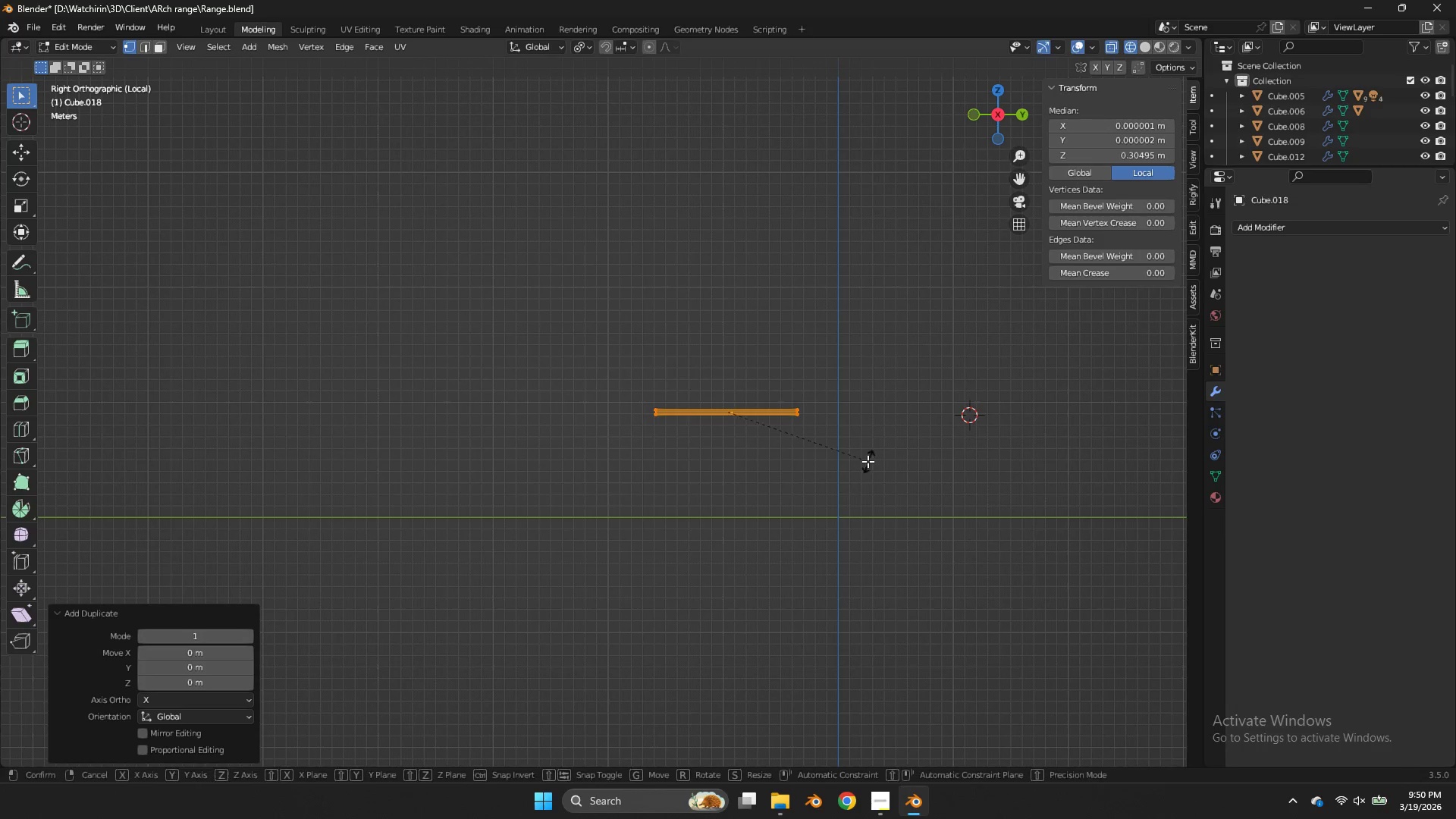 
key(R)
 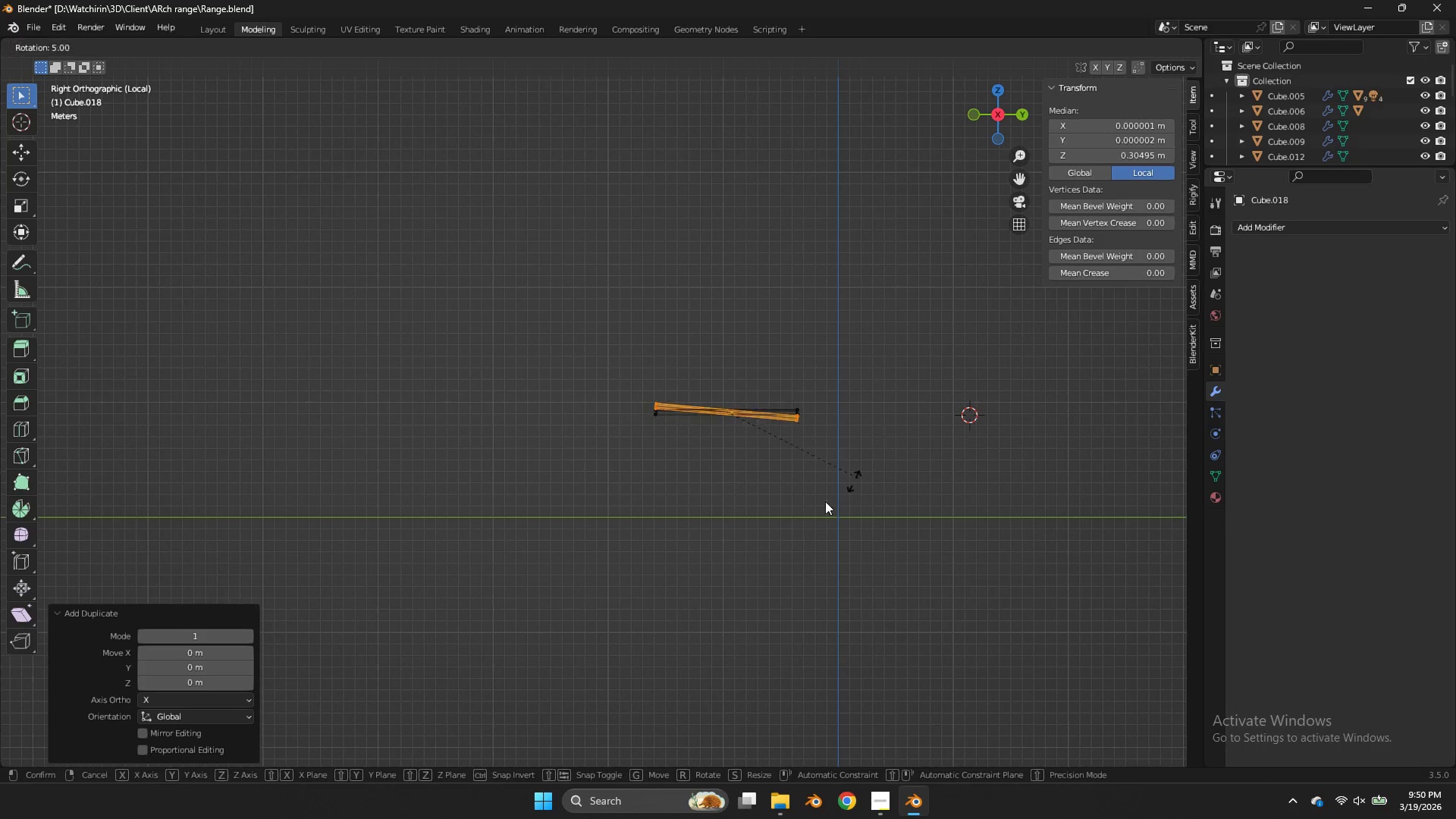 
hold_key(key=ControlLeft, duration=1.55)
left_click([679, 535])
 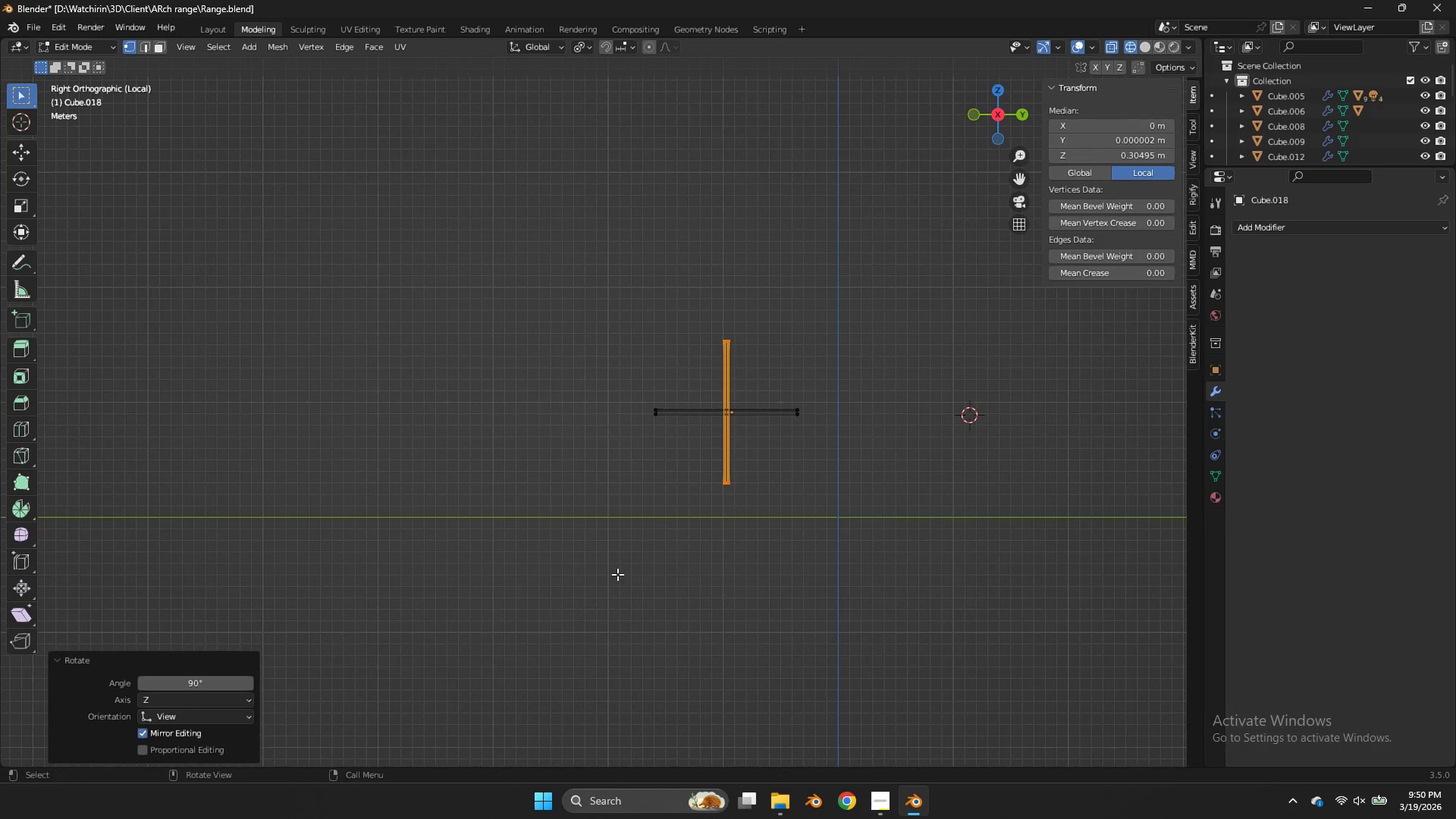 
key(G)
 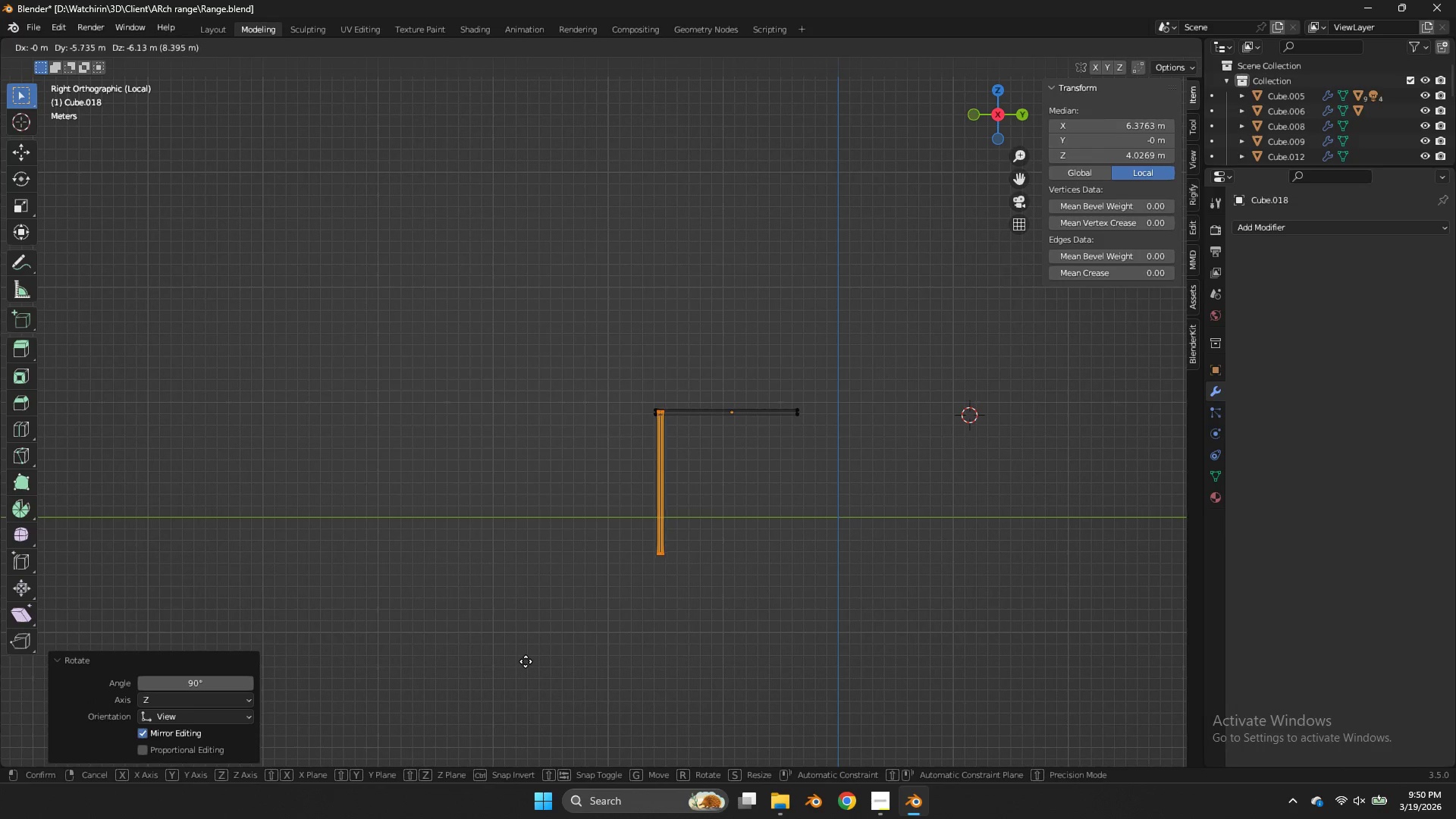 
left_click([526, 661])
 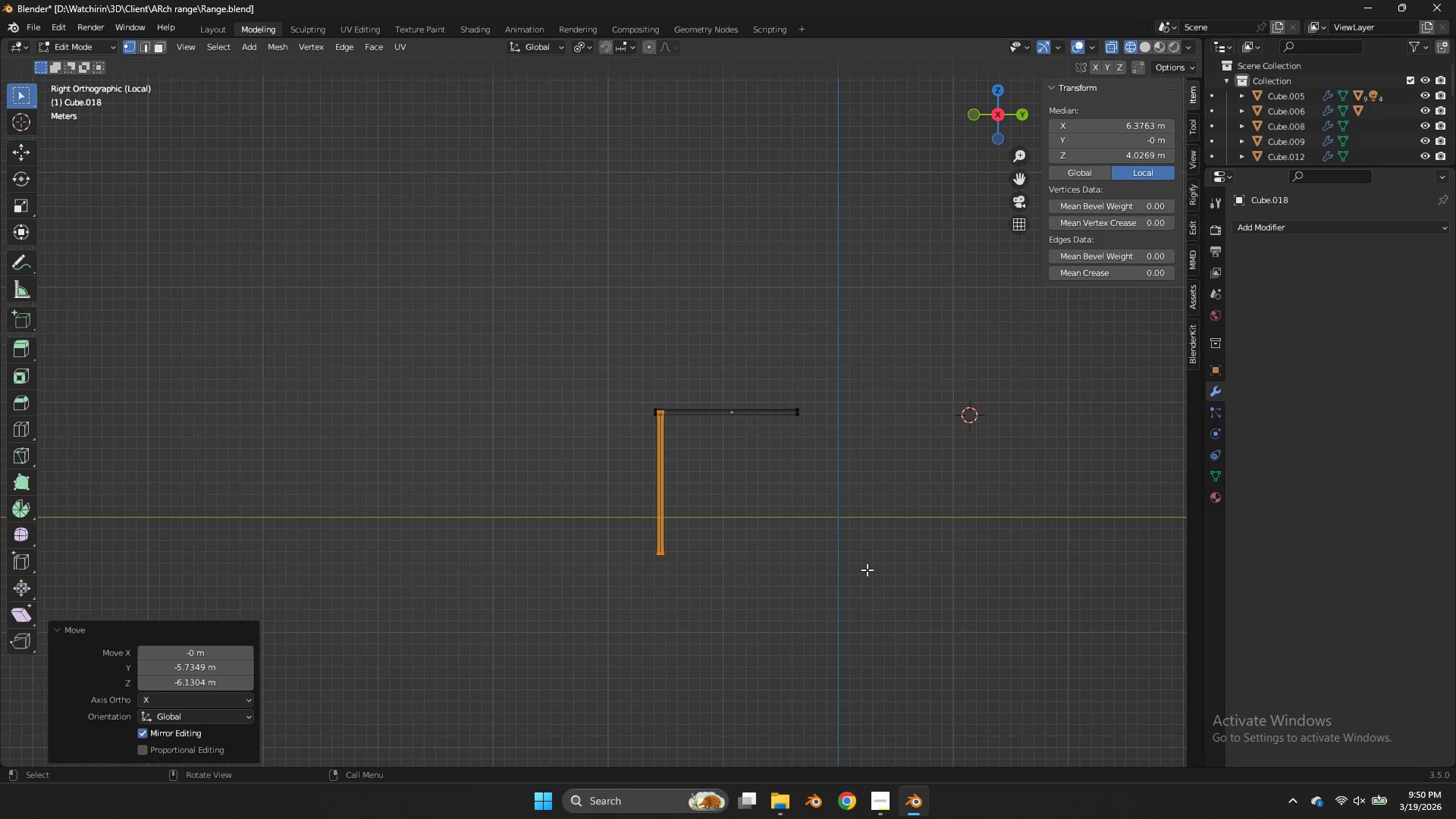 
type(sz)
 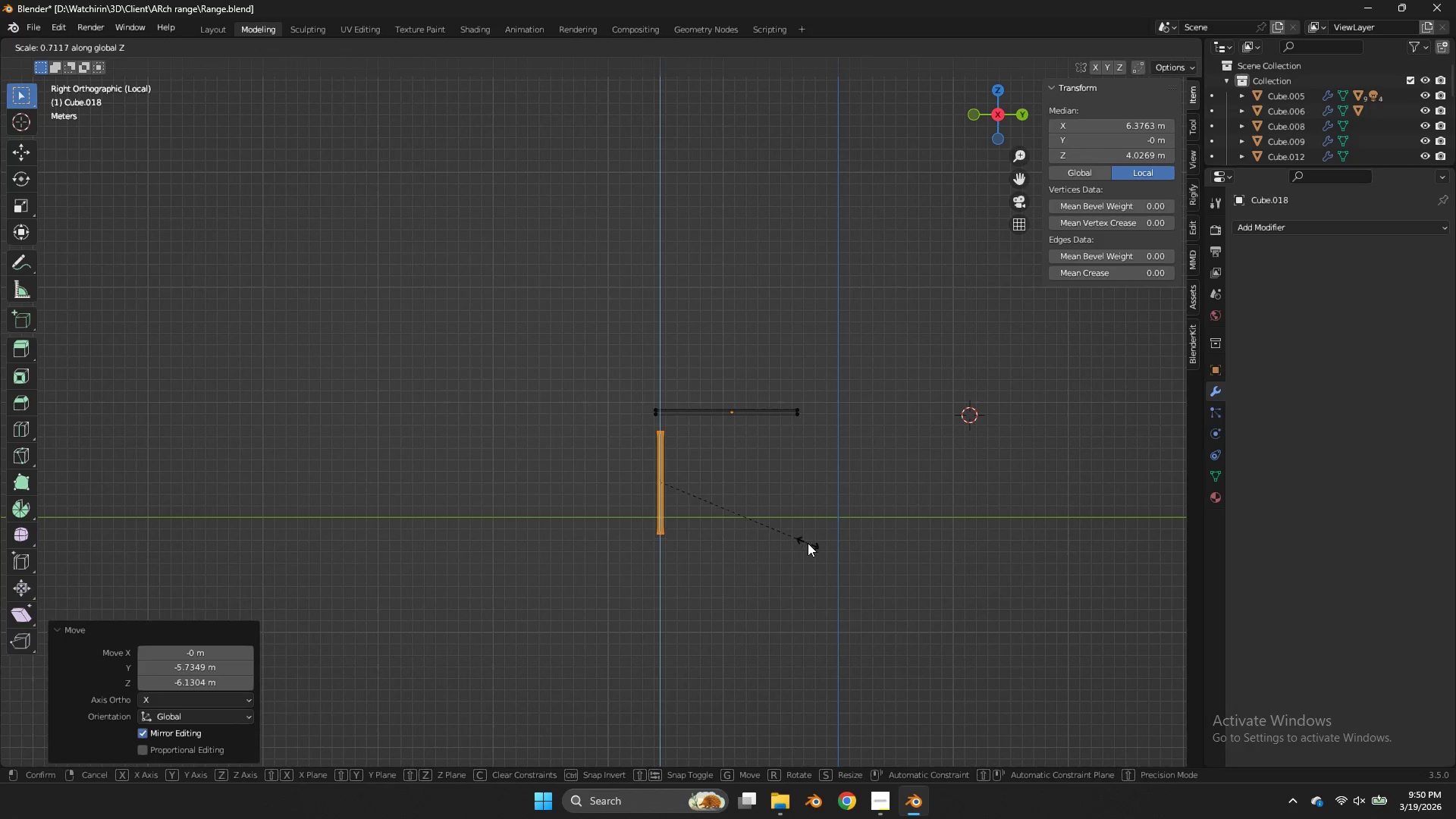 
left_click([808, 543])
 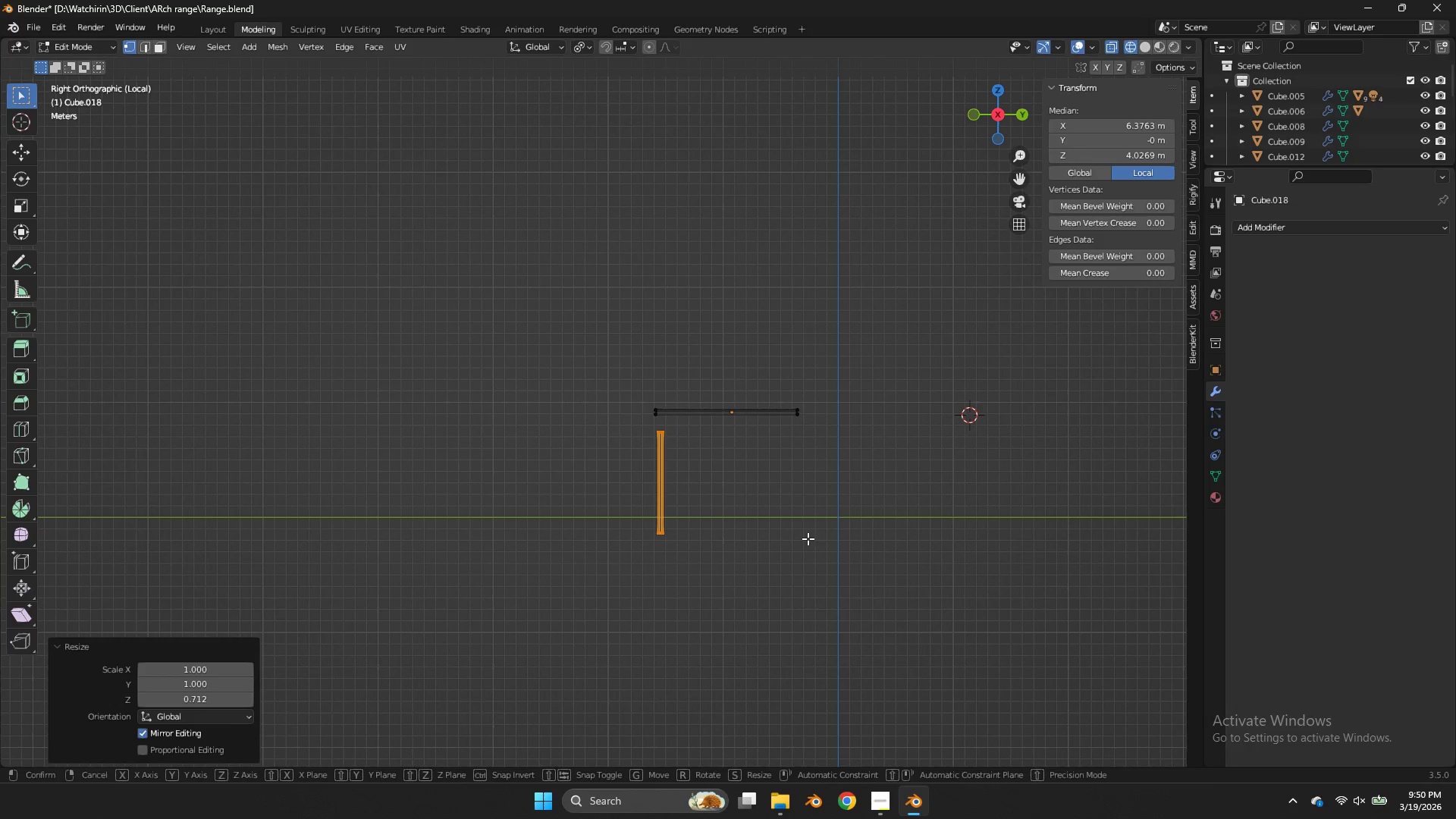 
type(gz)
 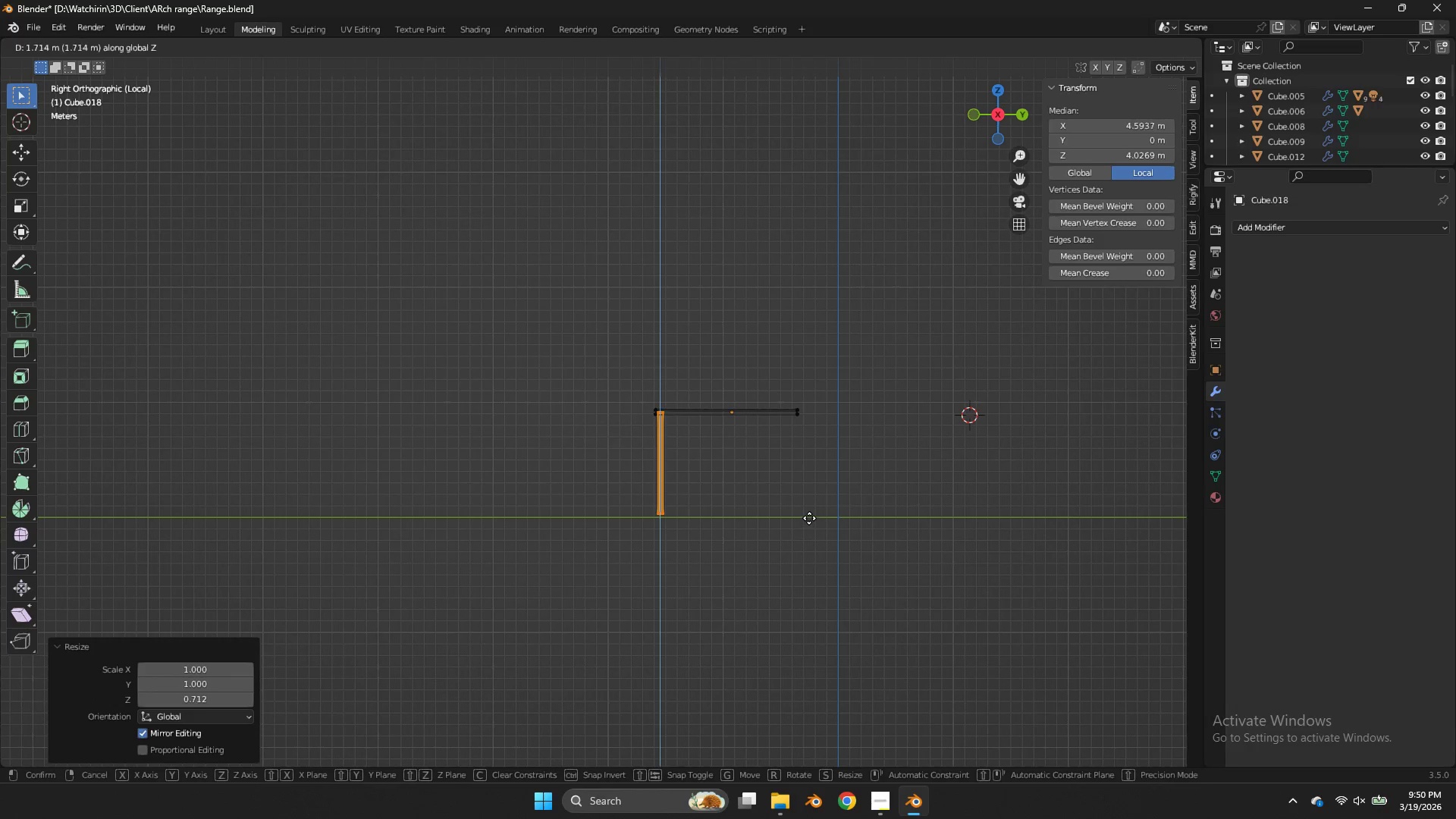 
left_click([808, 516])
 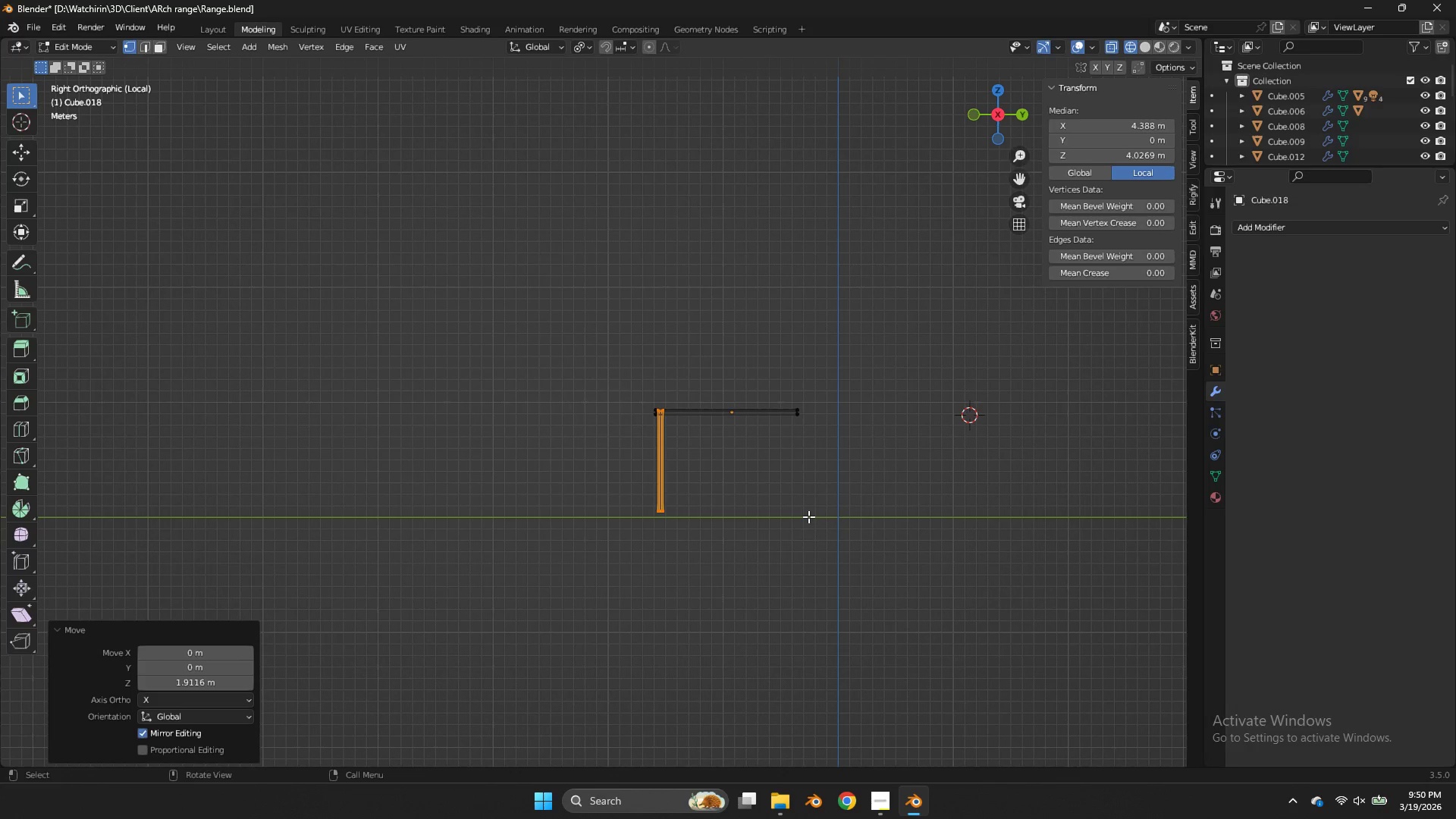 
key(Shift+ShiftLeft)
 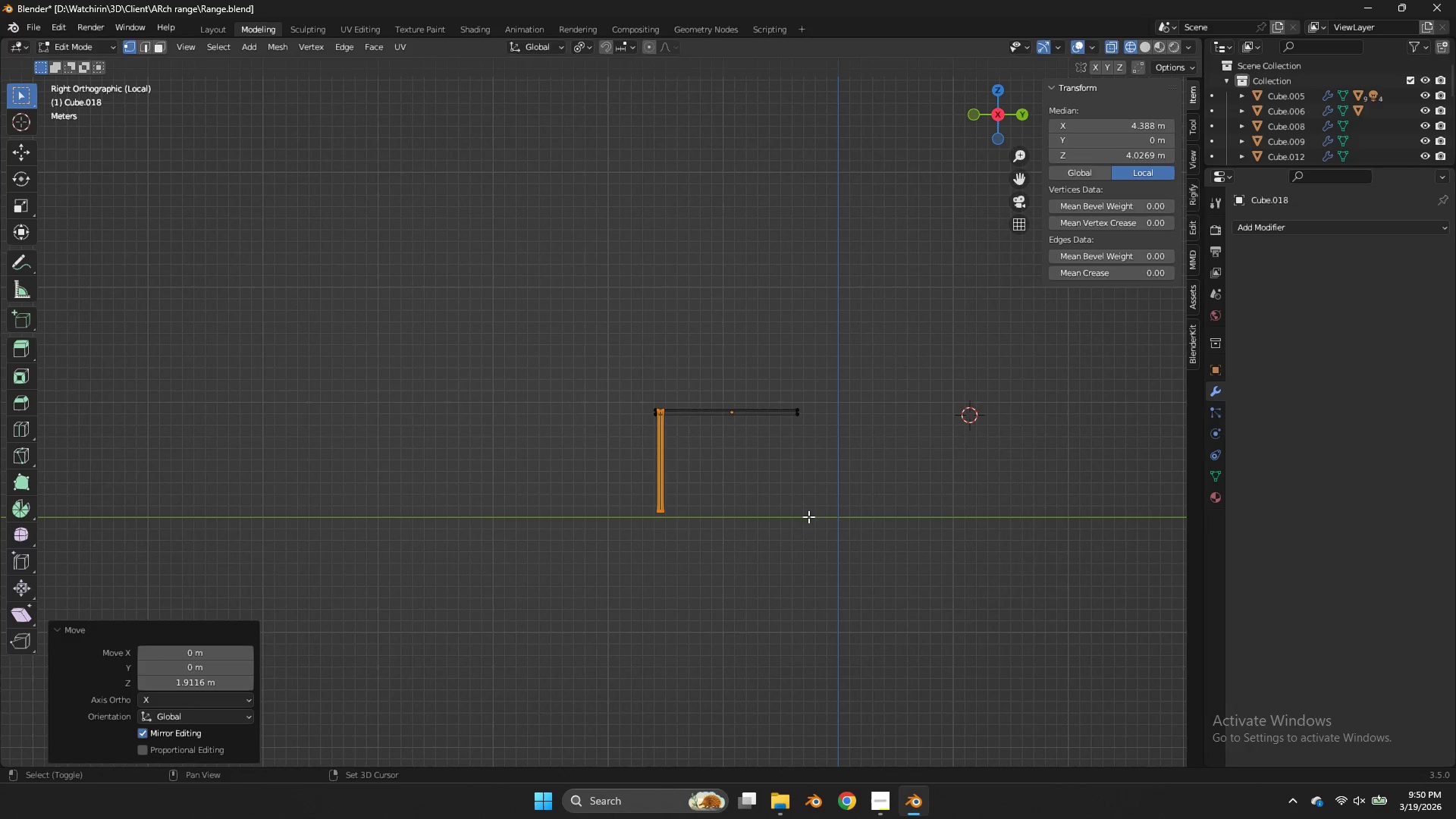 
key(Shift+D)
 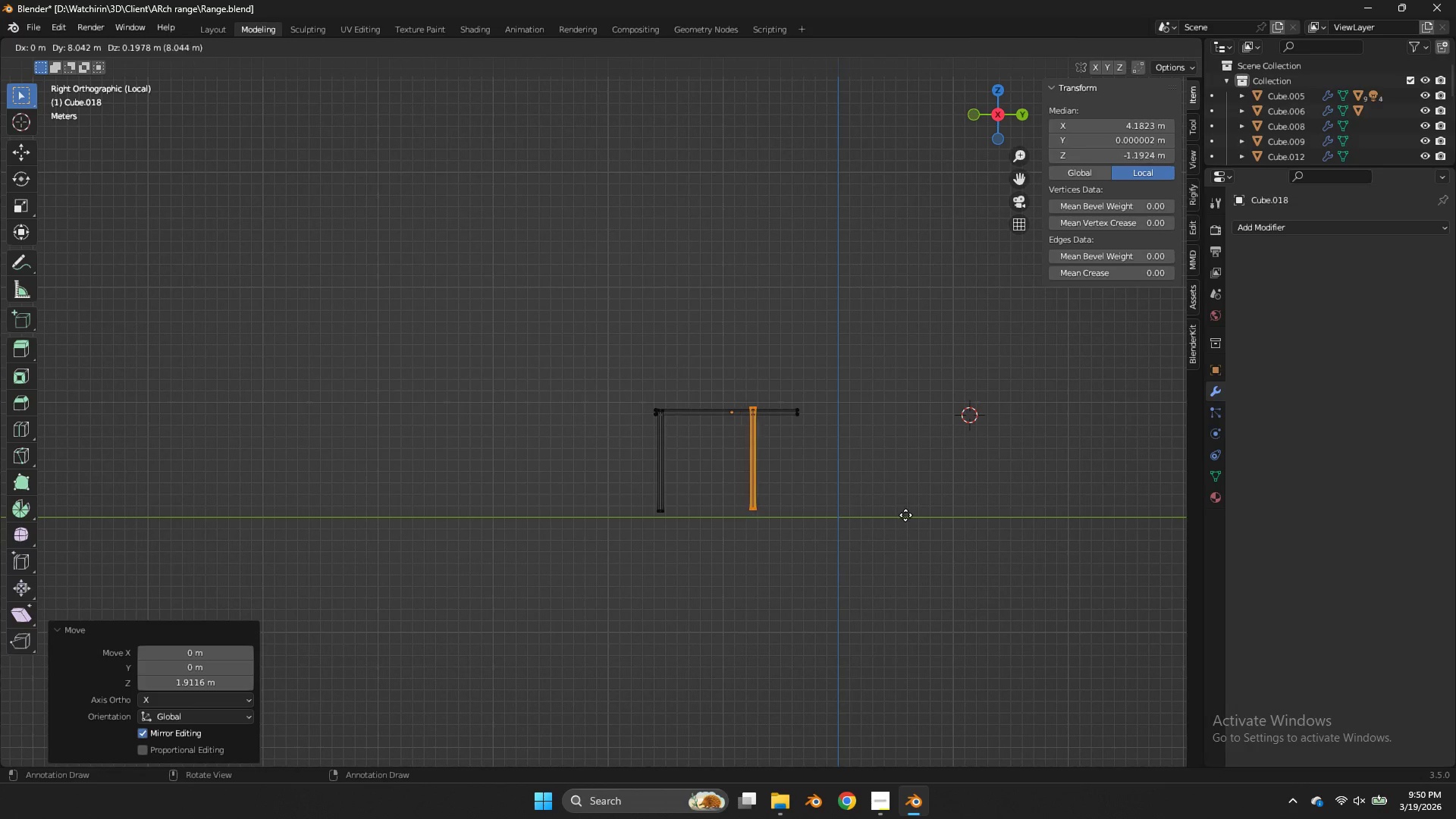 
type(xty)
 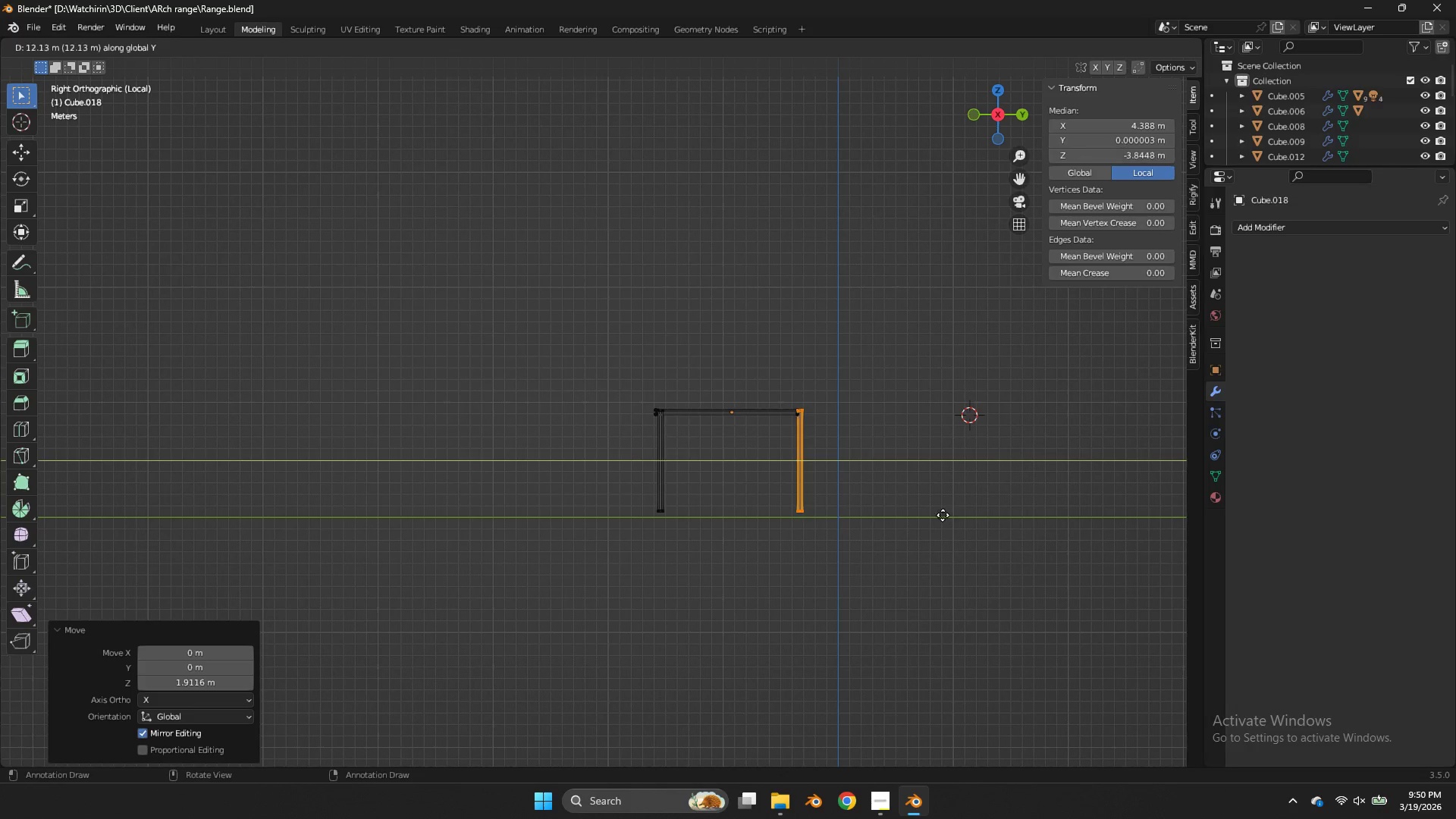 
hold_key(key=ShiftLeft, duration=1.75)
 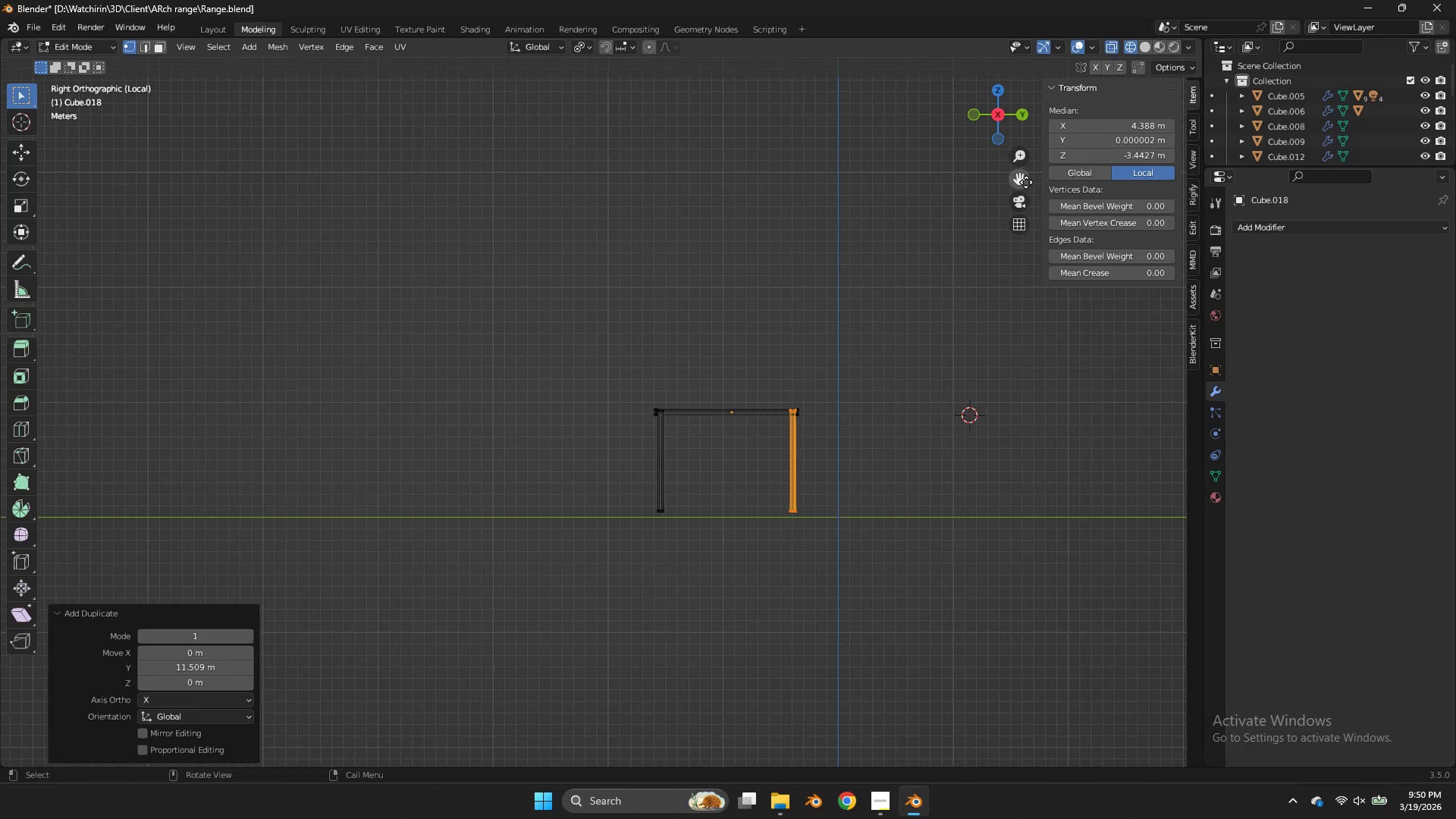 
left_click_drag(start_coordinate=[1026, 182], to_coordinate=[926, 121])
 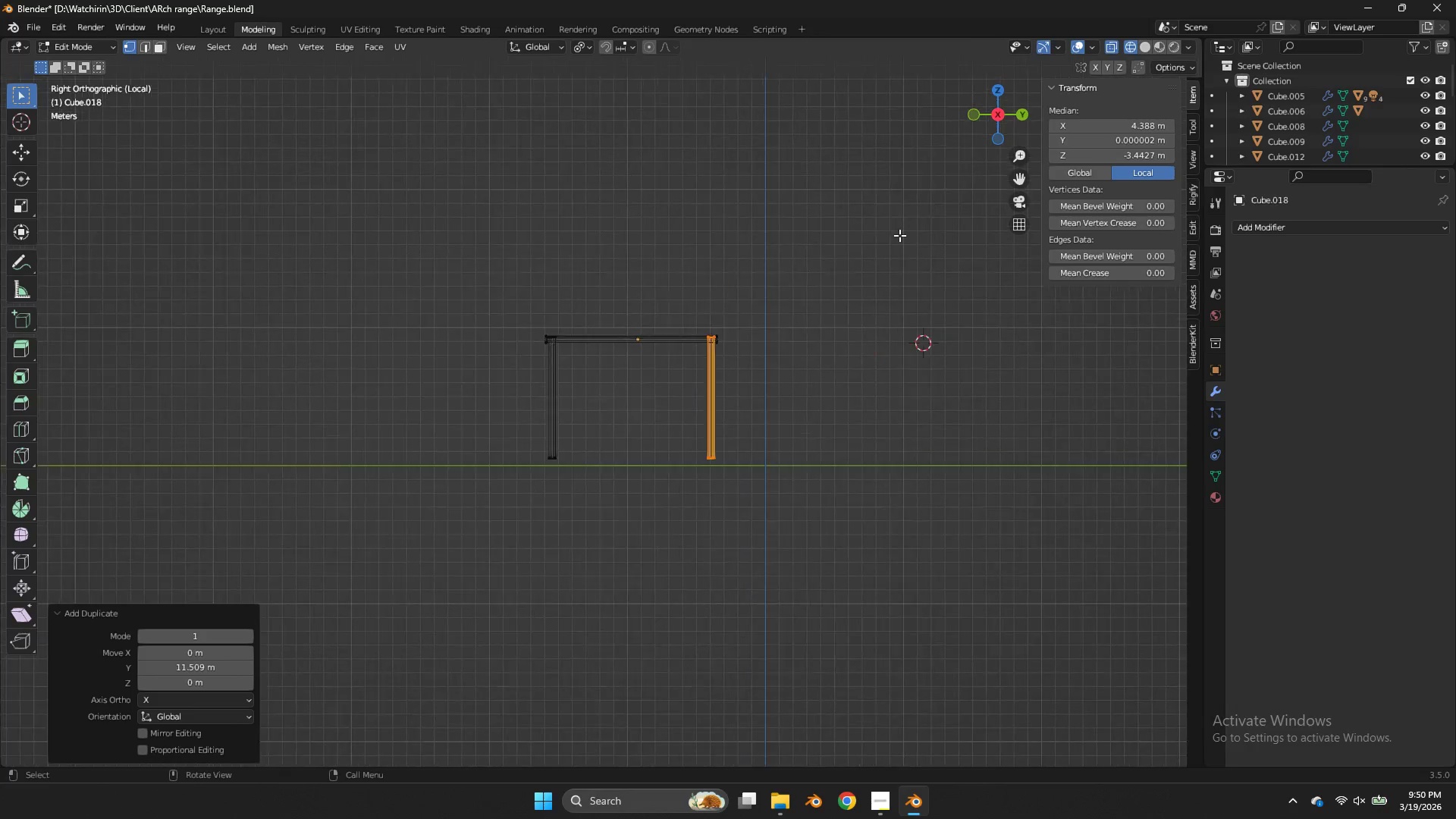 
scroll: coordinate [899, 235], scroll_direction: up, amount: 5.0
 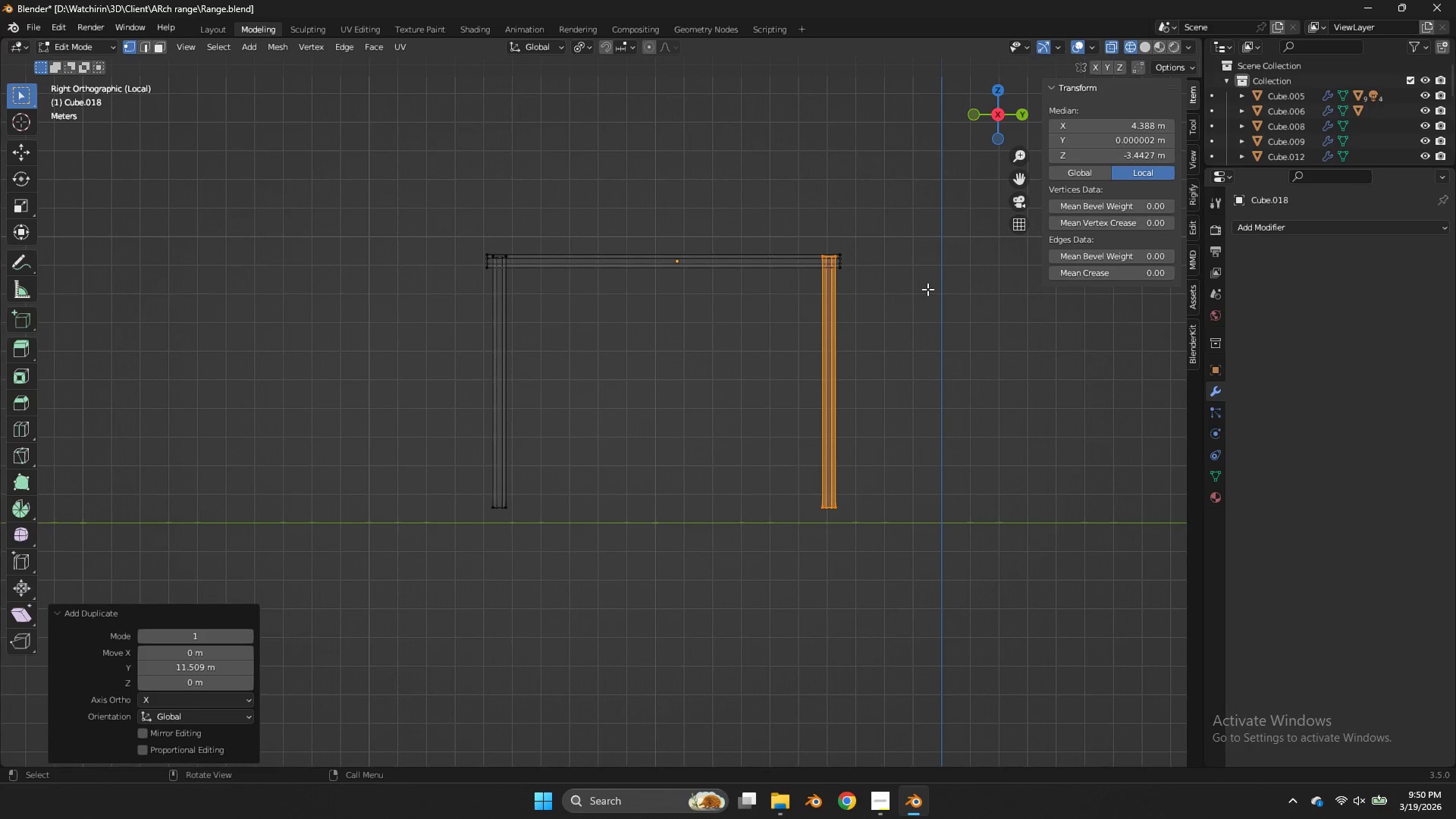 
key(Shift+ShiftLeft)
 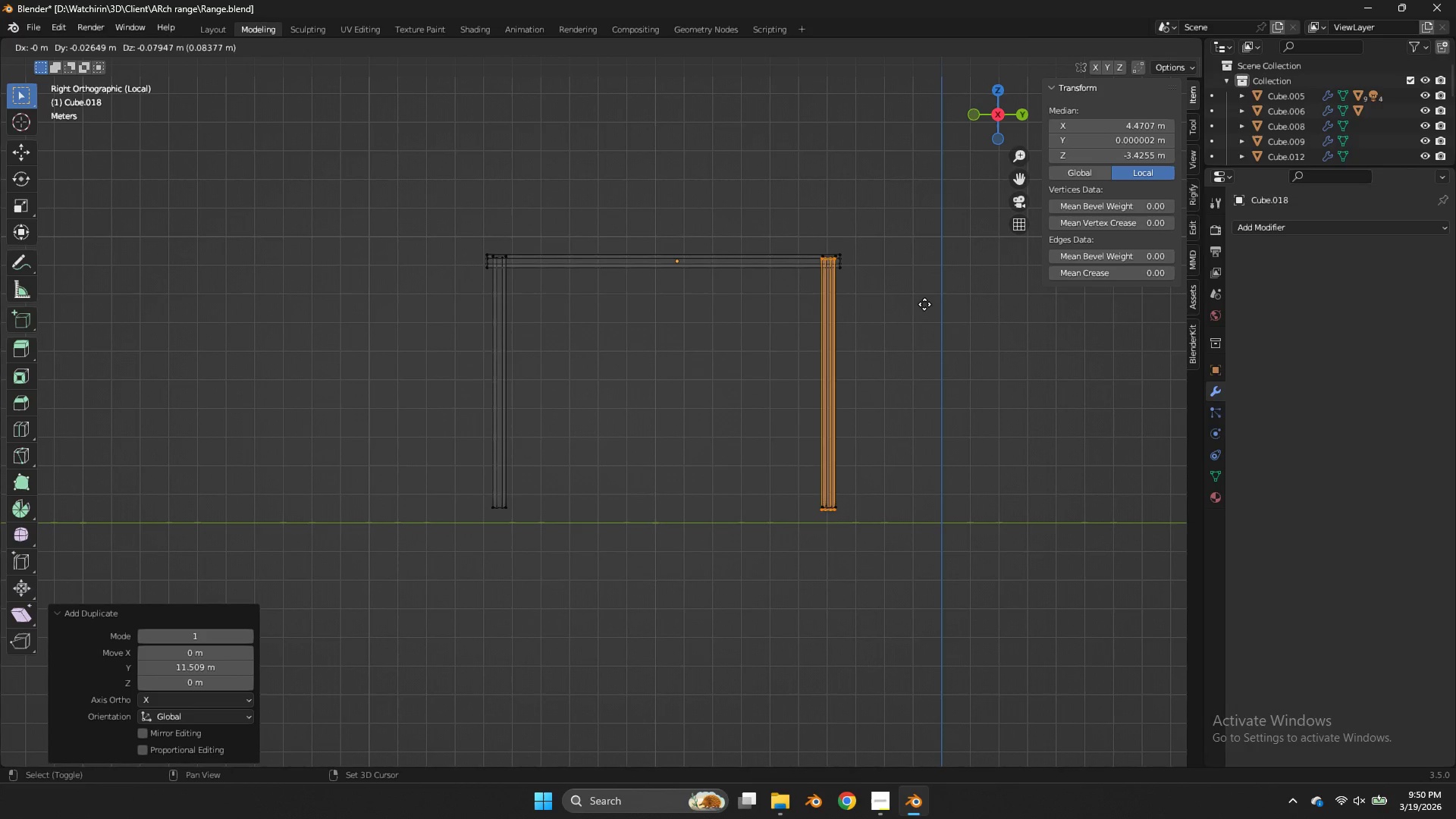 
key(Shift+D)
 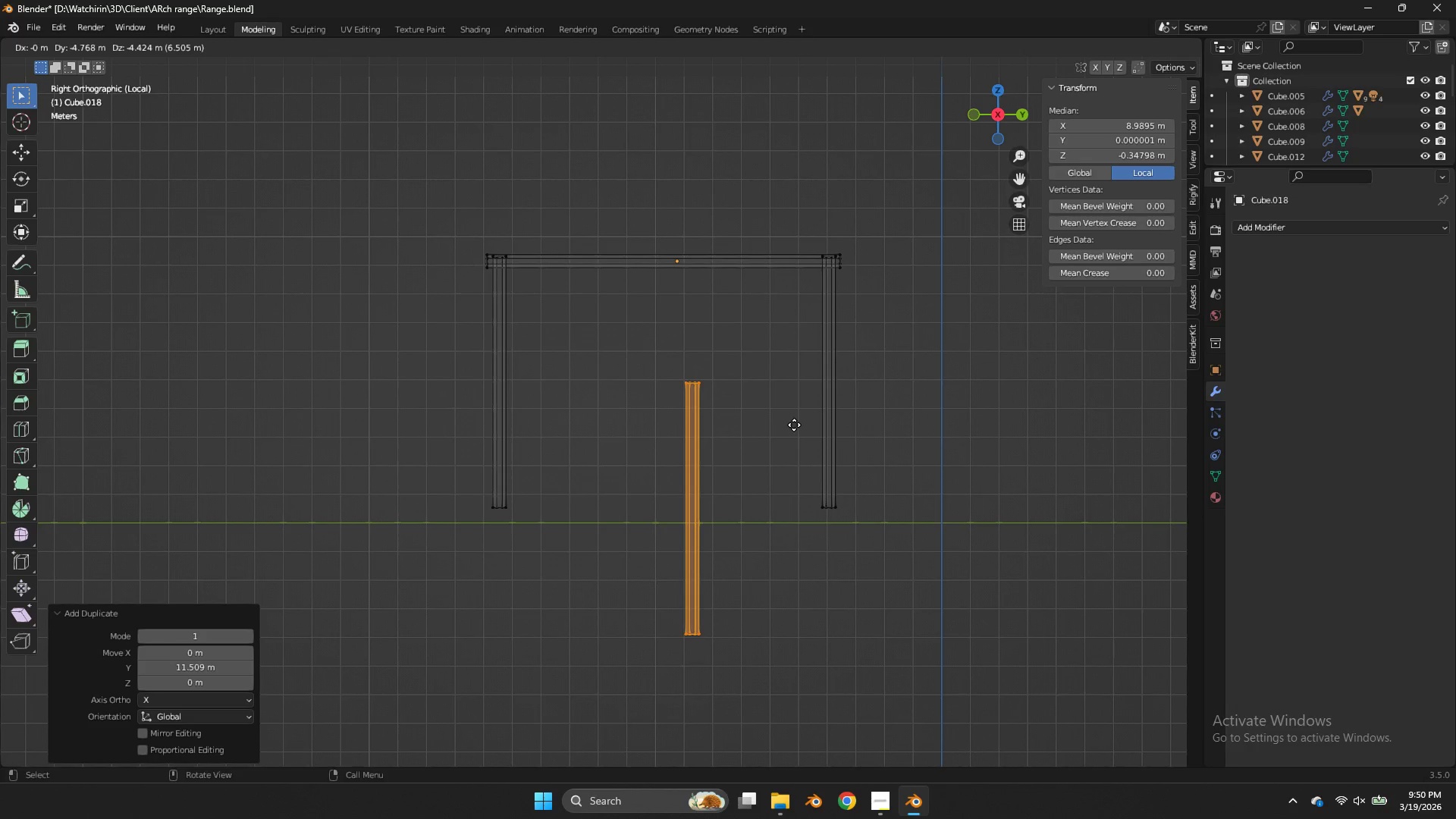 
wait(7.25)
 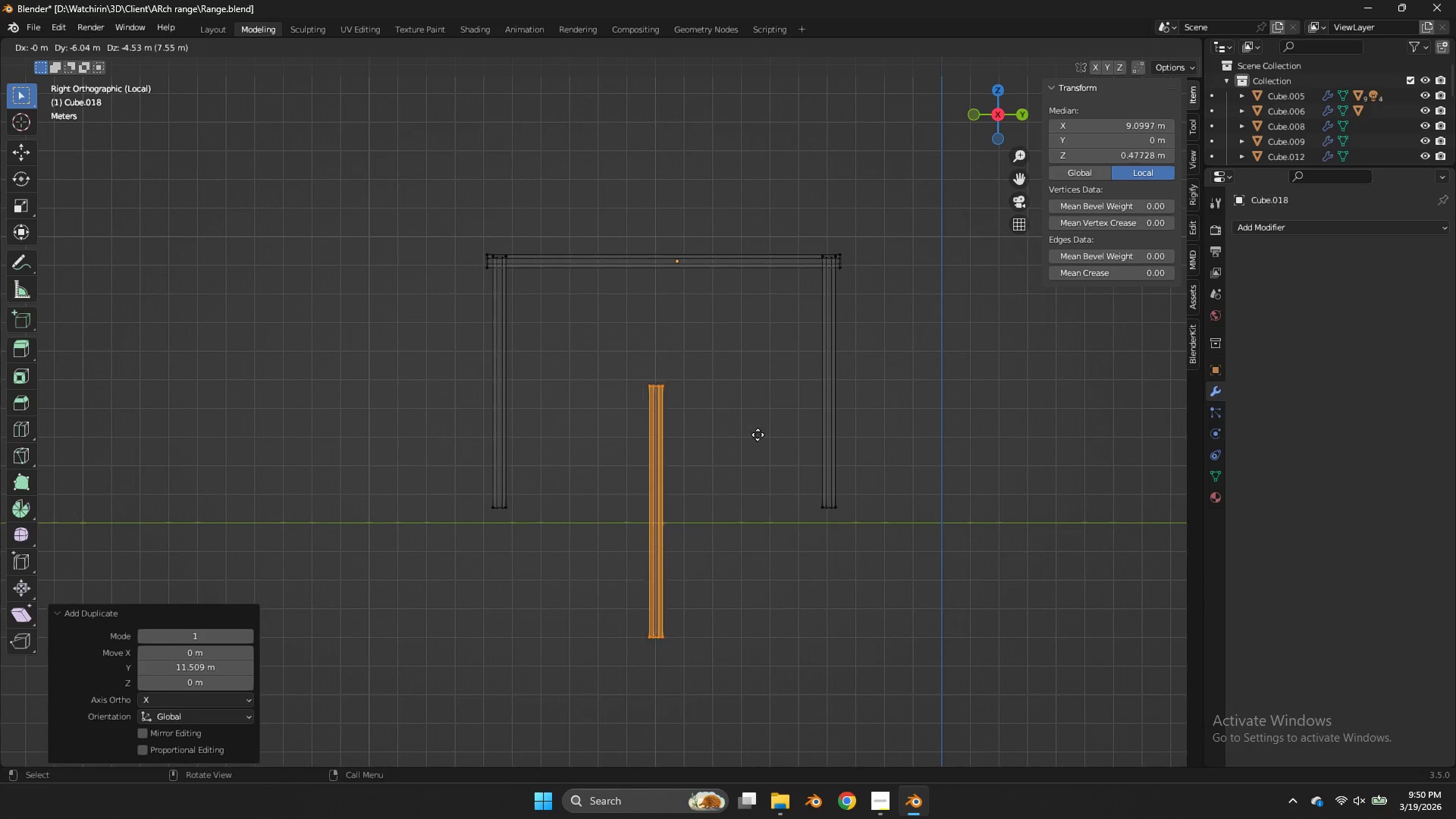 
right_click([776, 438])
 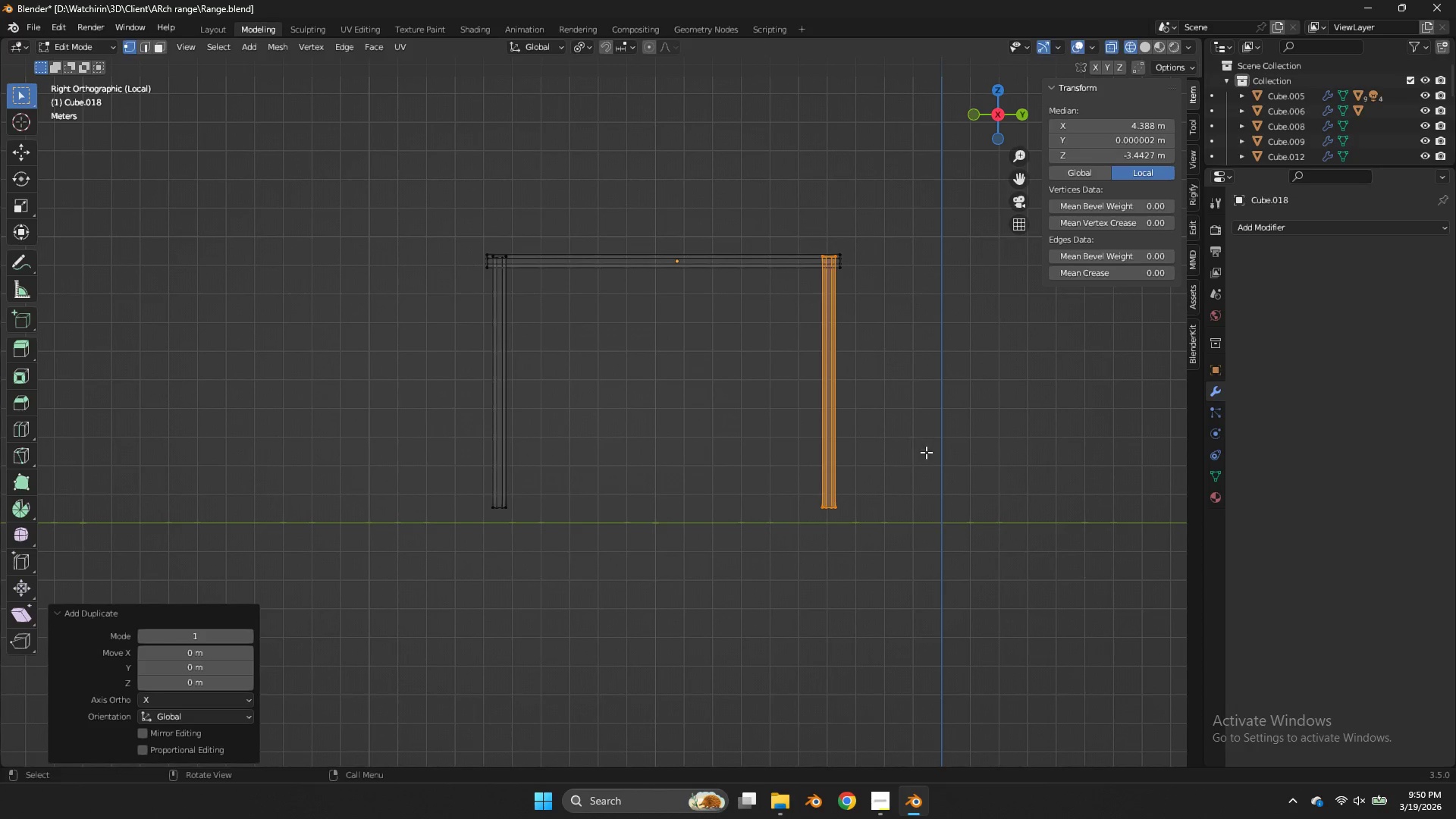 
key(R)
 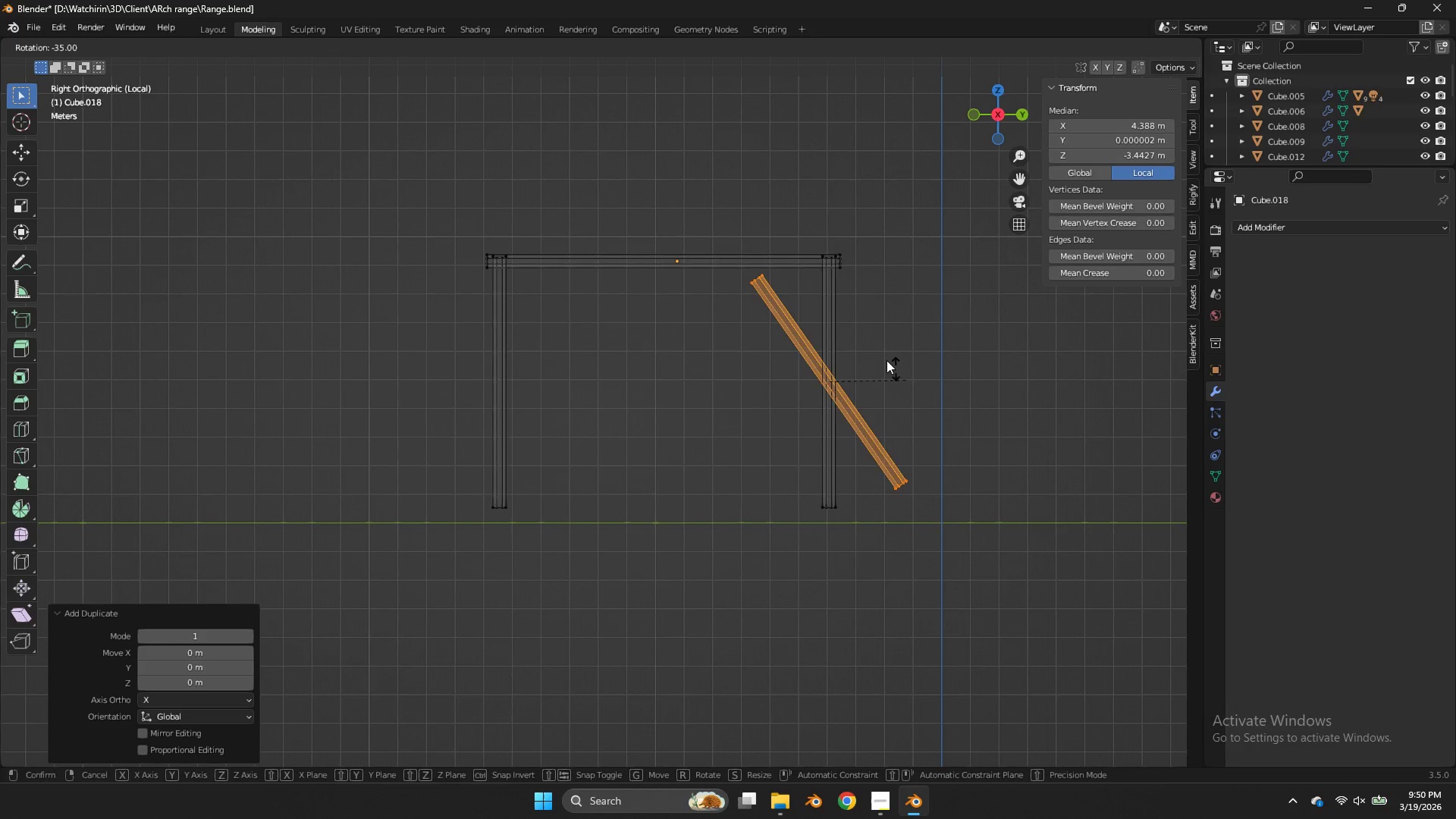 
hold_key(key=ControlLeft, duration=1.75)
left_click([863, 330])
 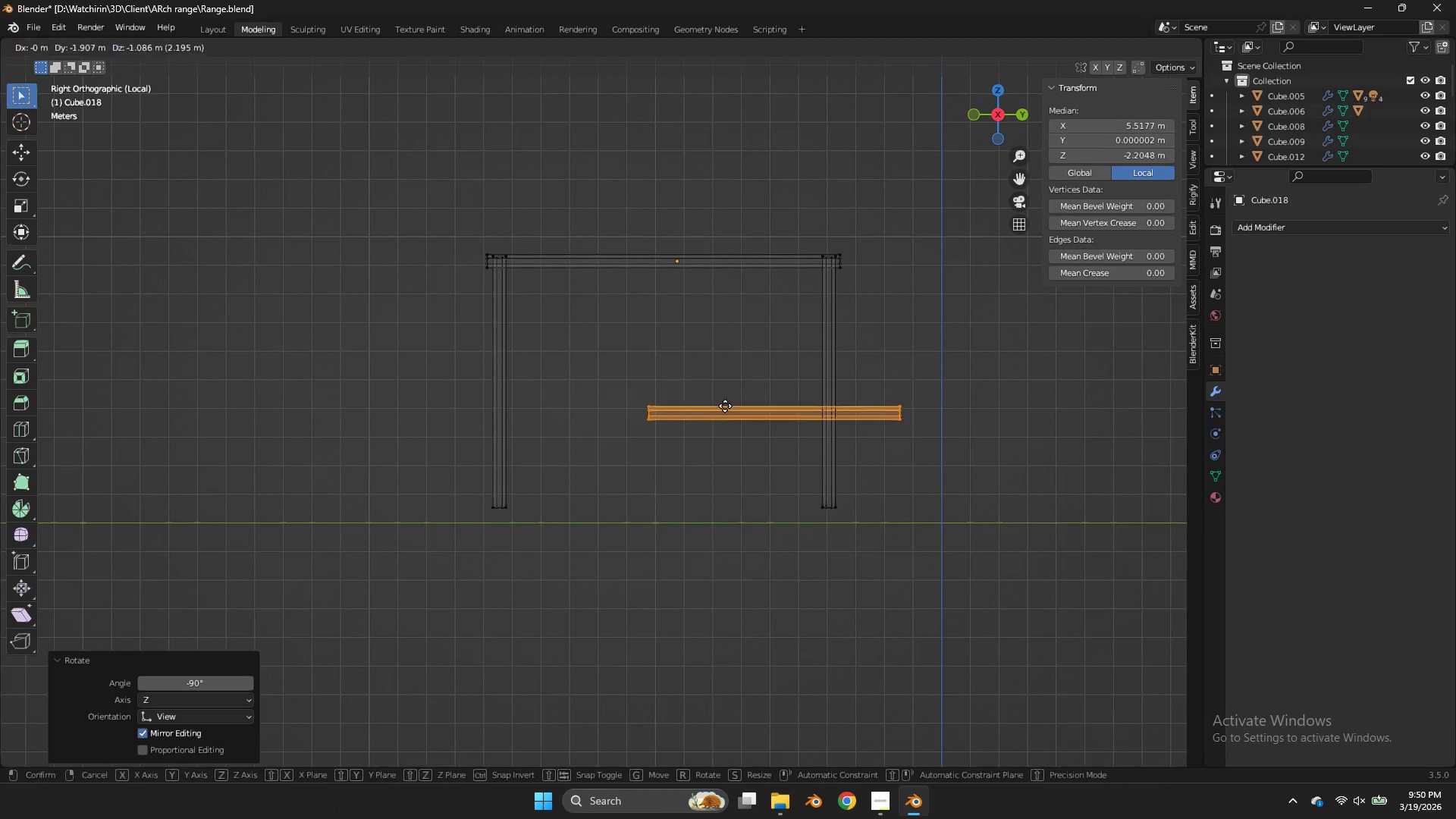 
key(G)
 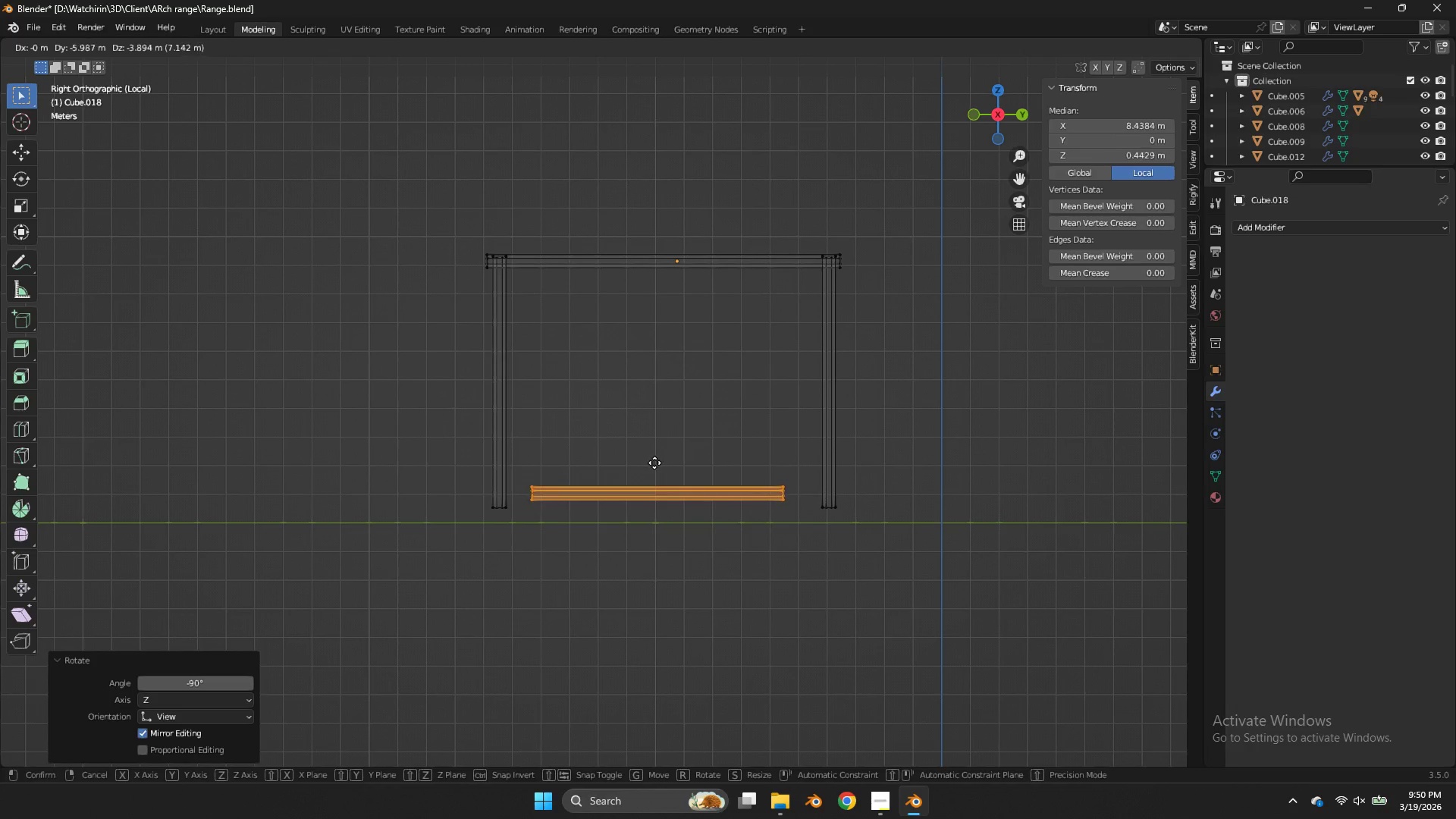 
left_click([657, 464])
 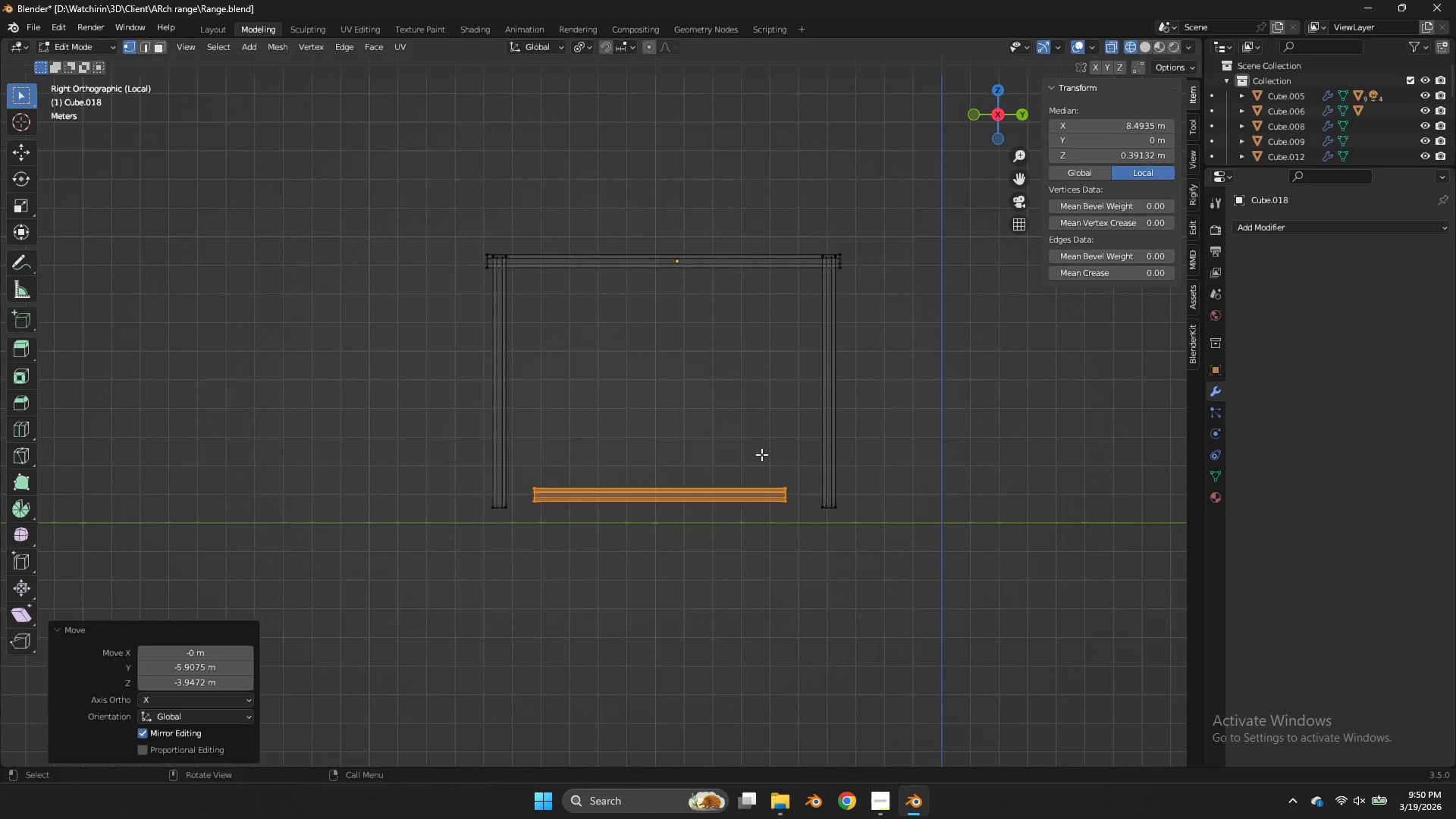 
type(sy)
 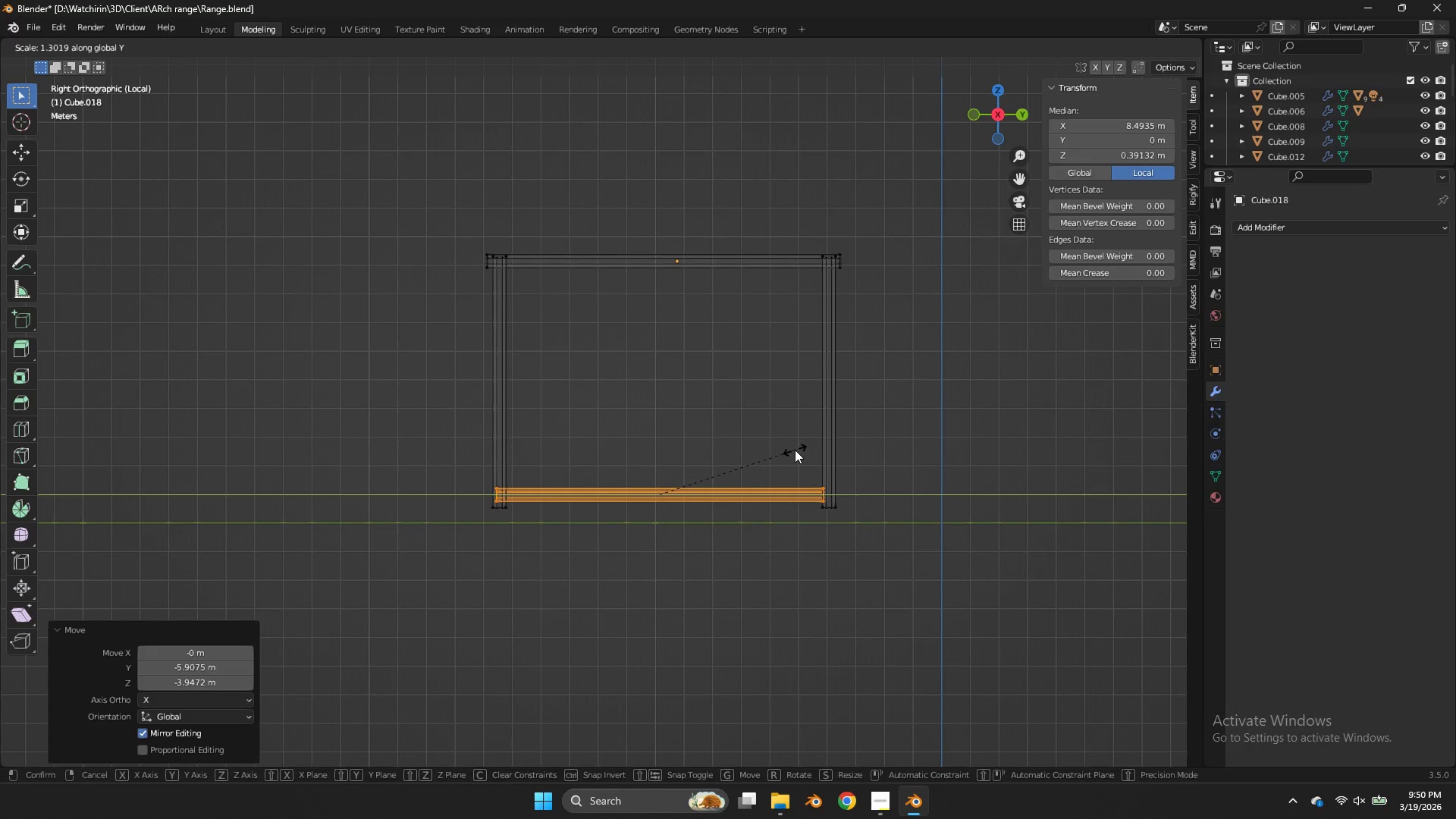 
left_click([795, 450])
 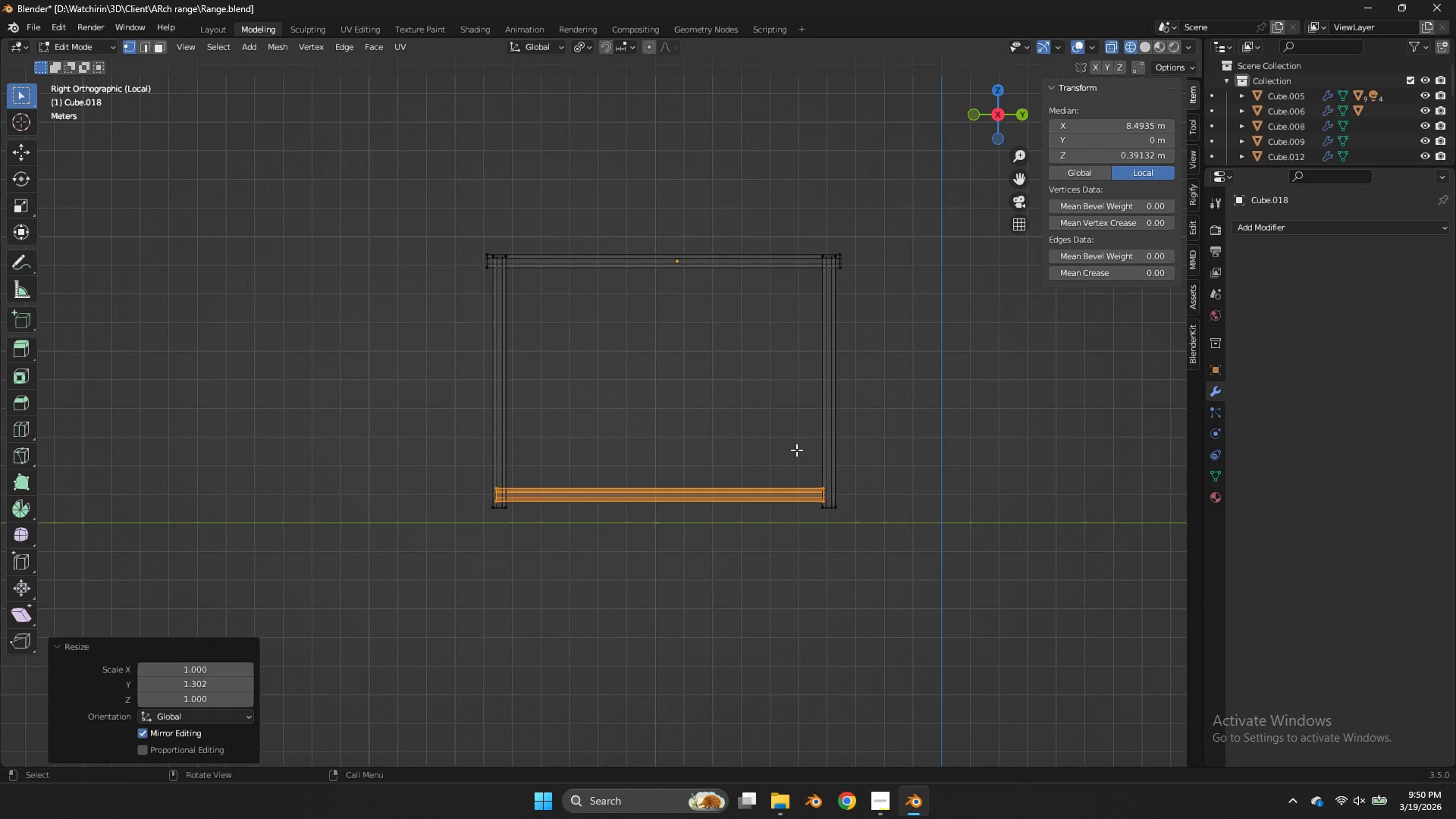 
key(G)
 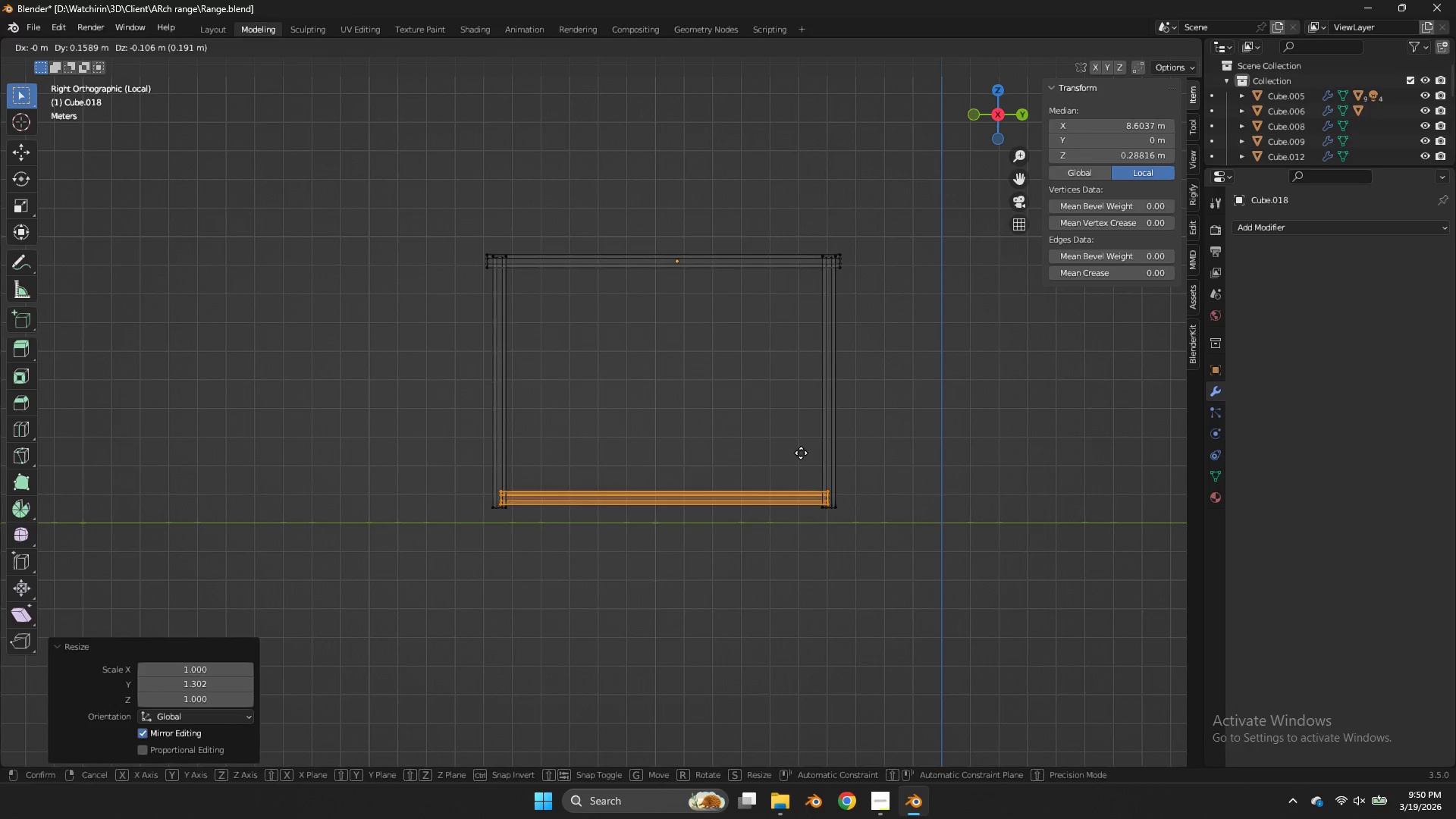 
left_click([802, 453])
 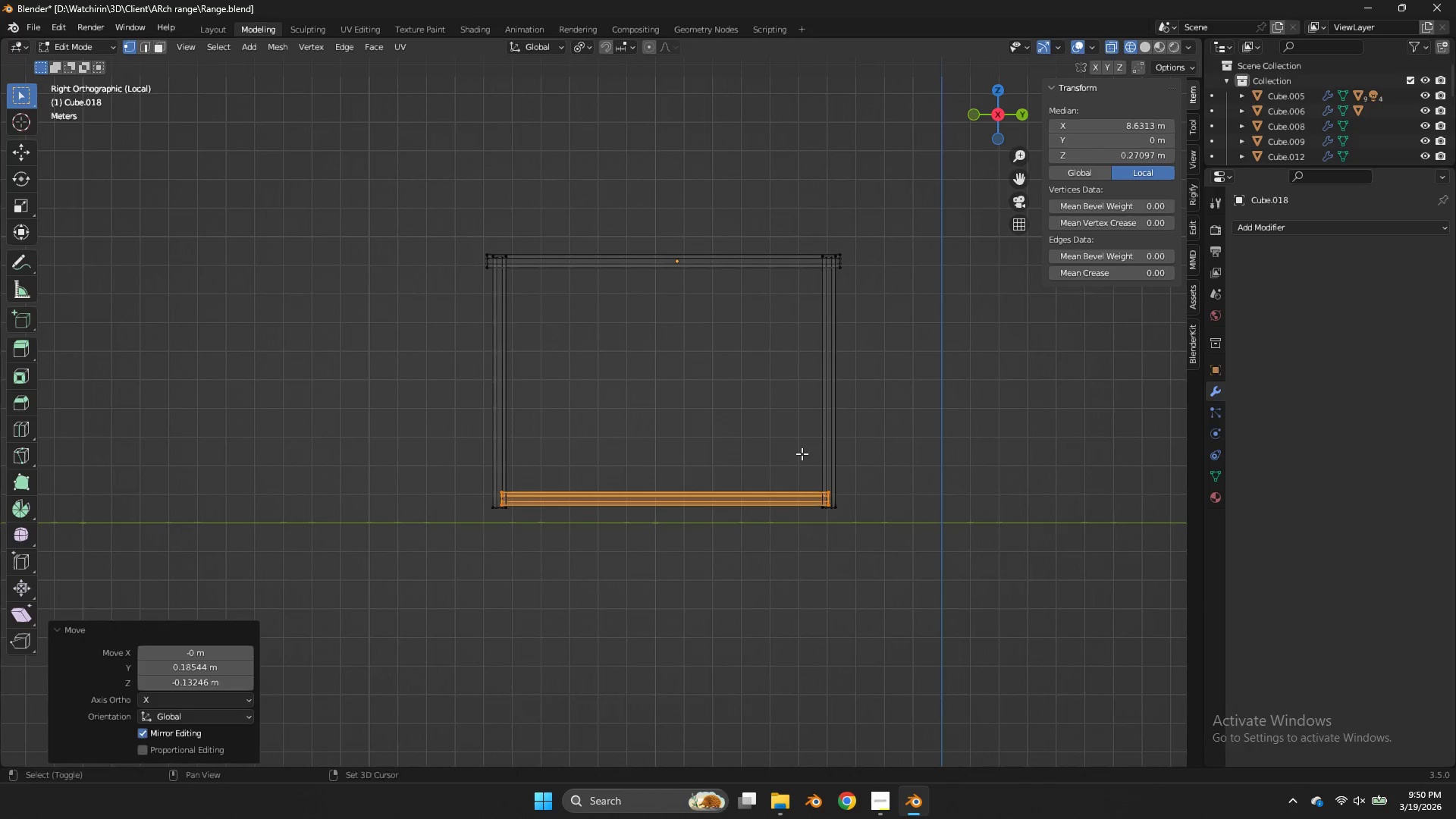 
key(Shift+ShiftLeft)
 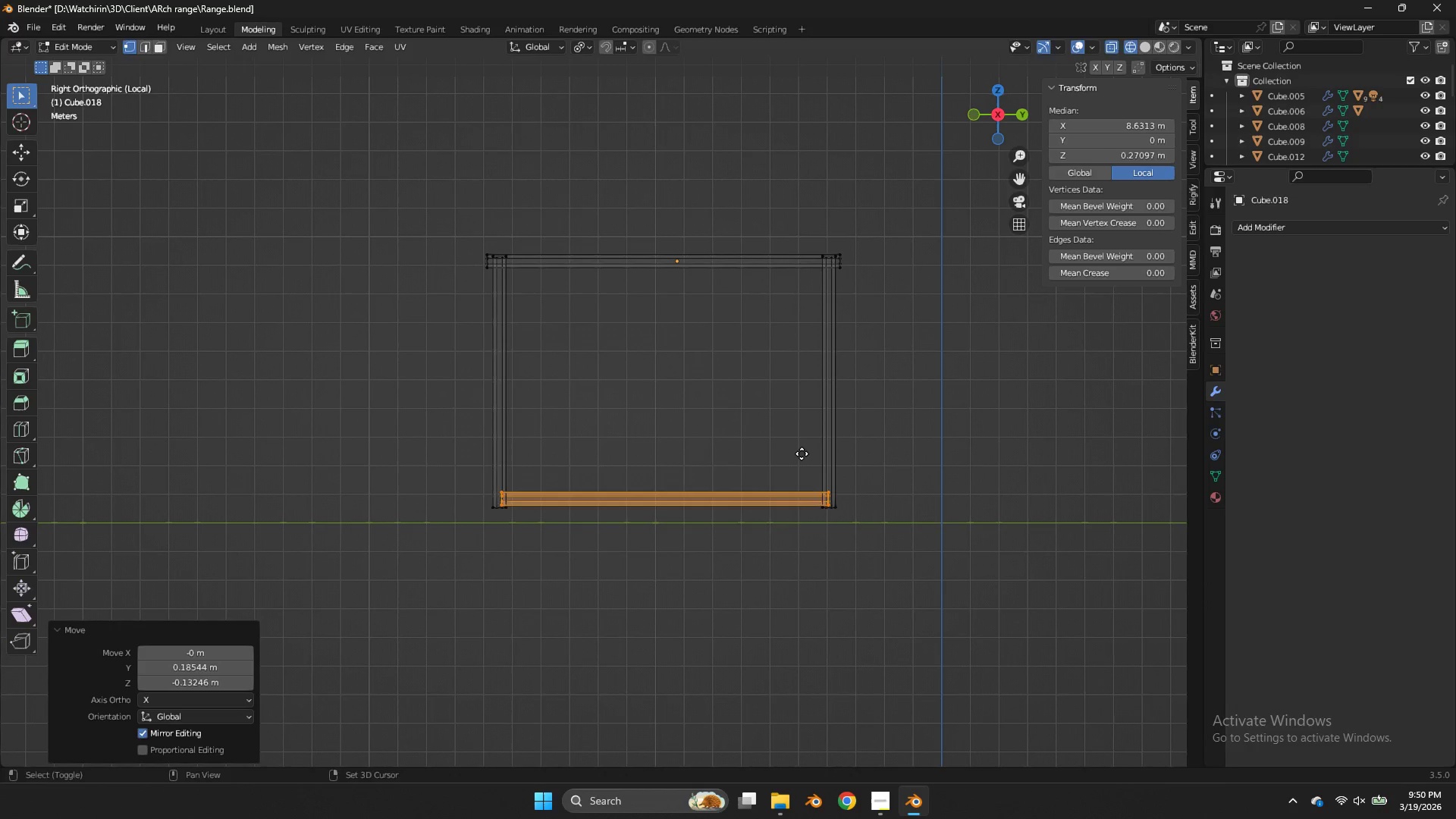 
key(Shift+D)
 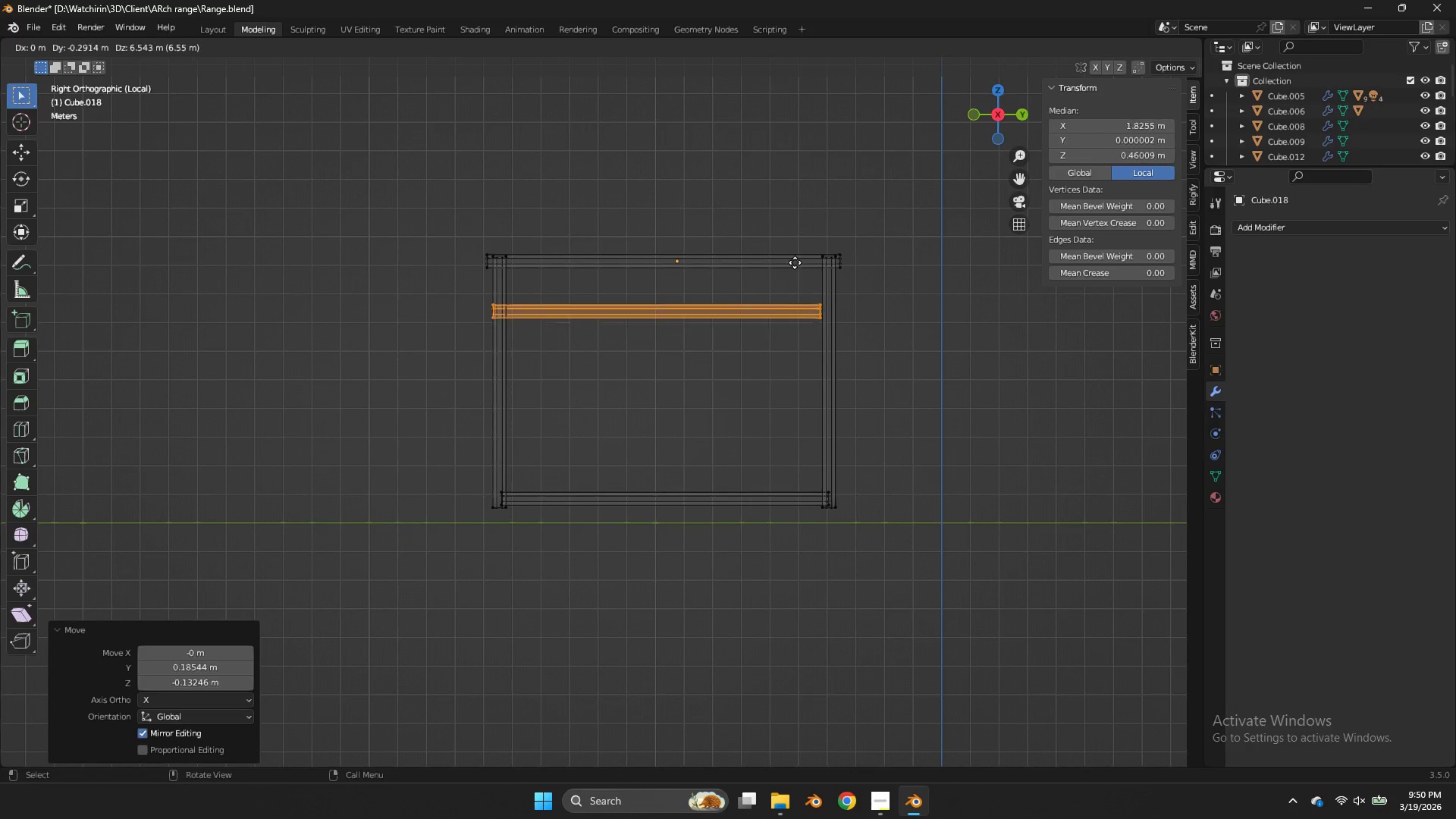 
left_click([795, 262])
 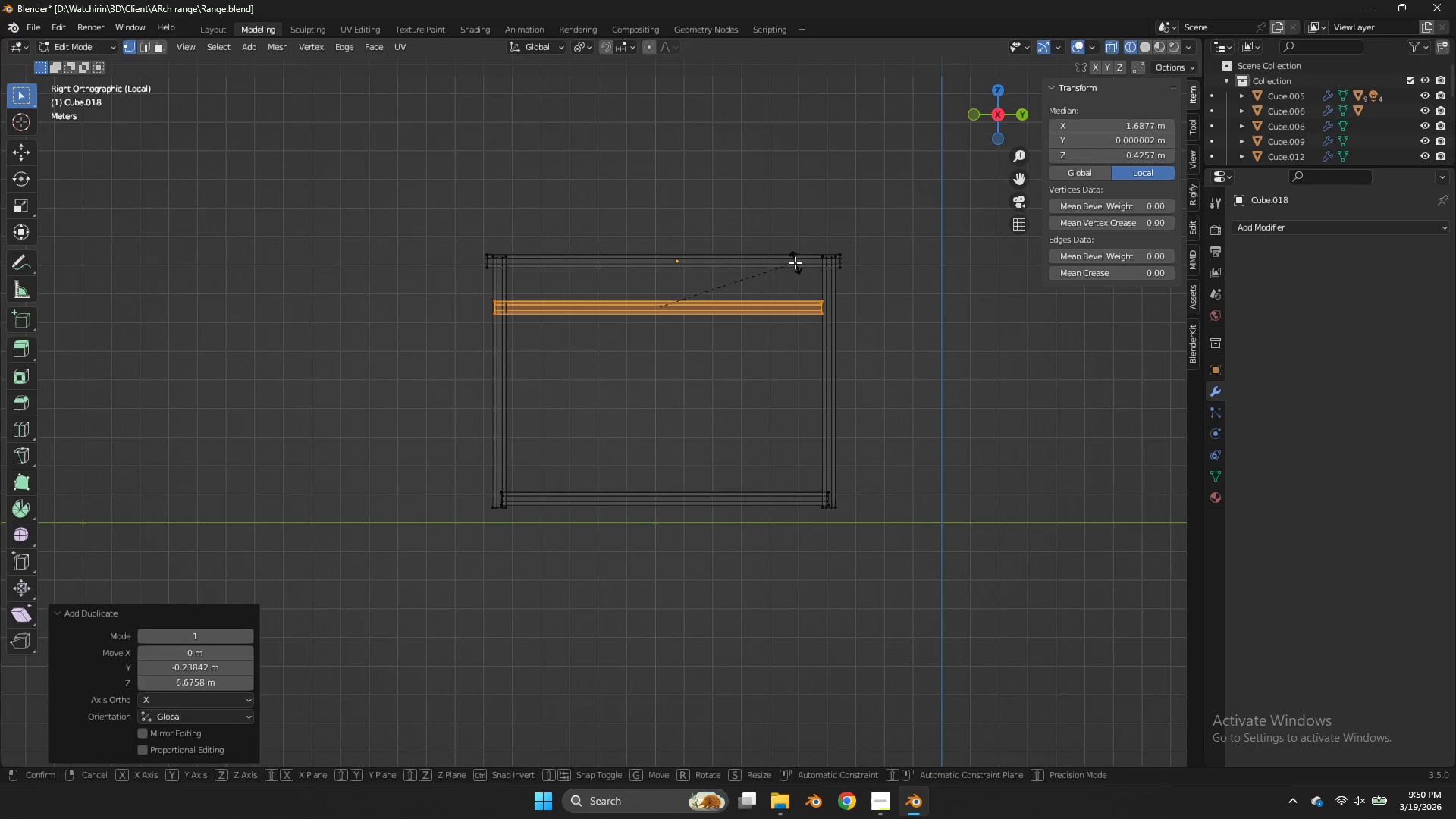 
key(R)
 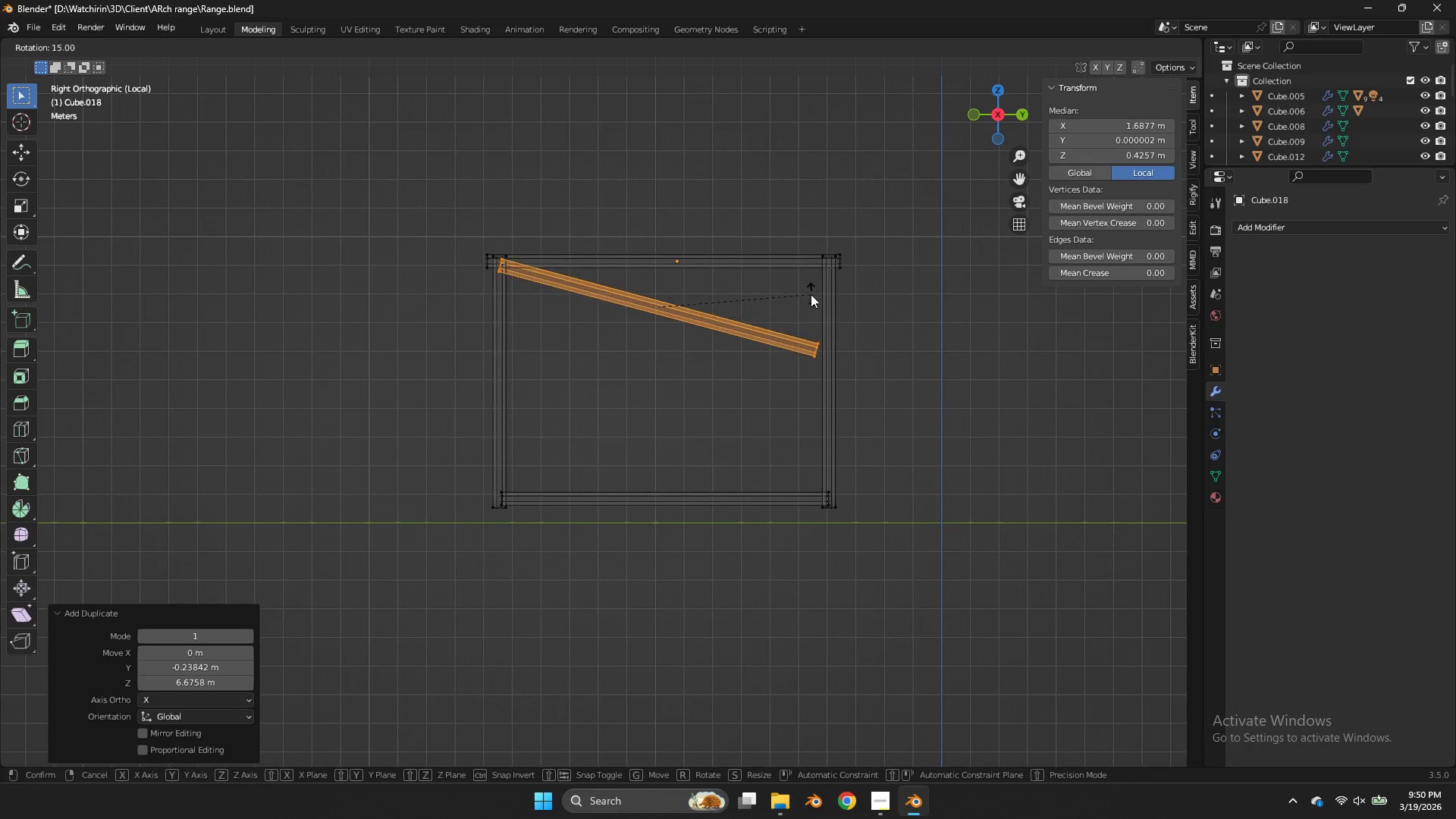 
hold_key(key=ControlLeft, duration=1.55)
left_click([786, 364])
 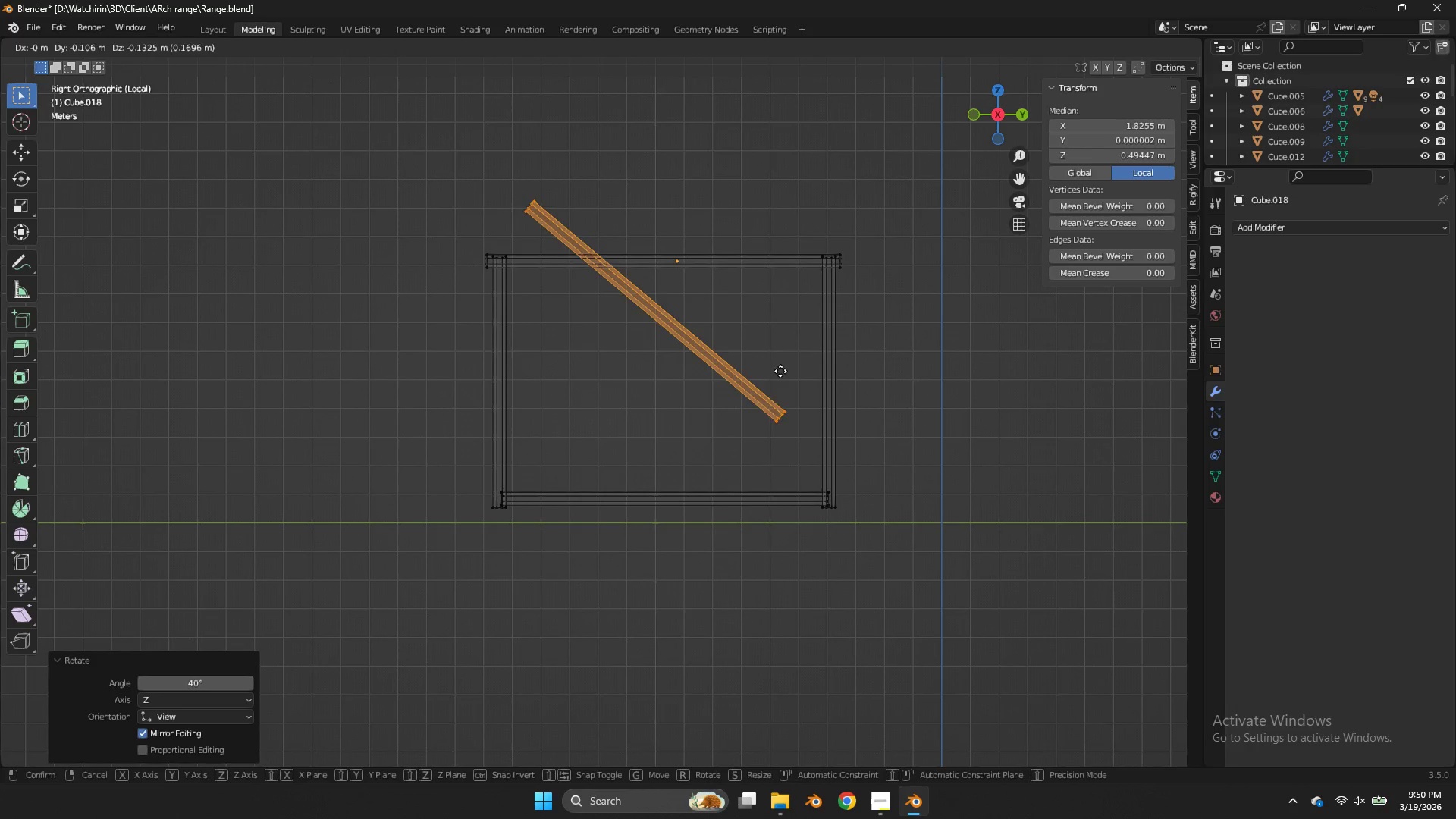 
key(G)
 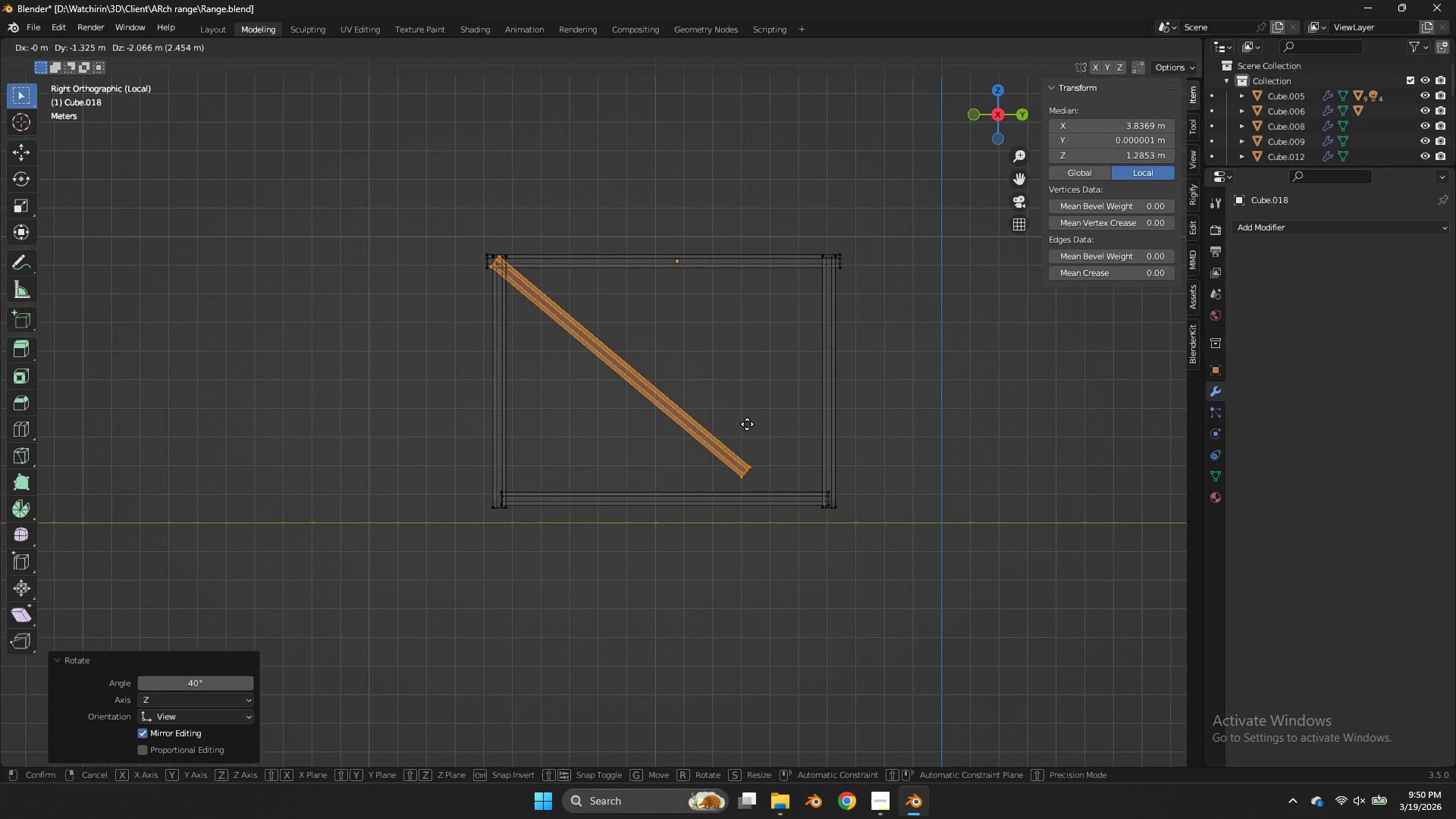 
left_click([749, 425])
 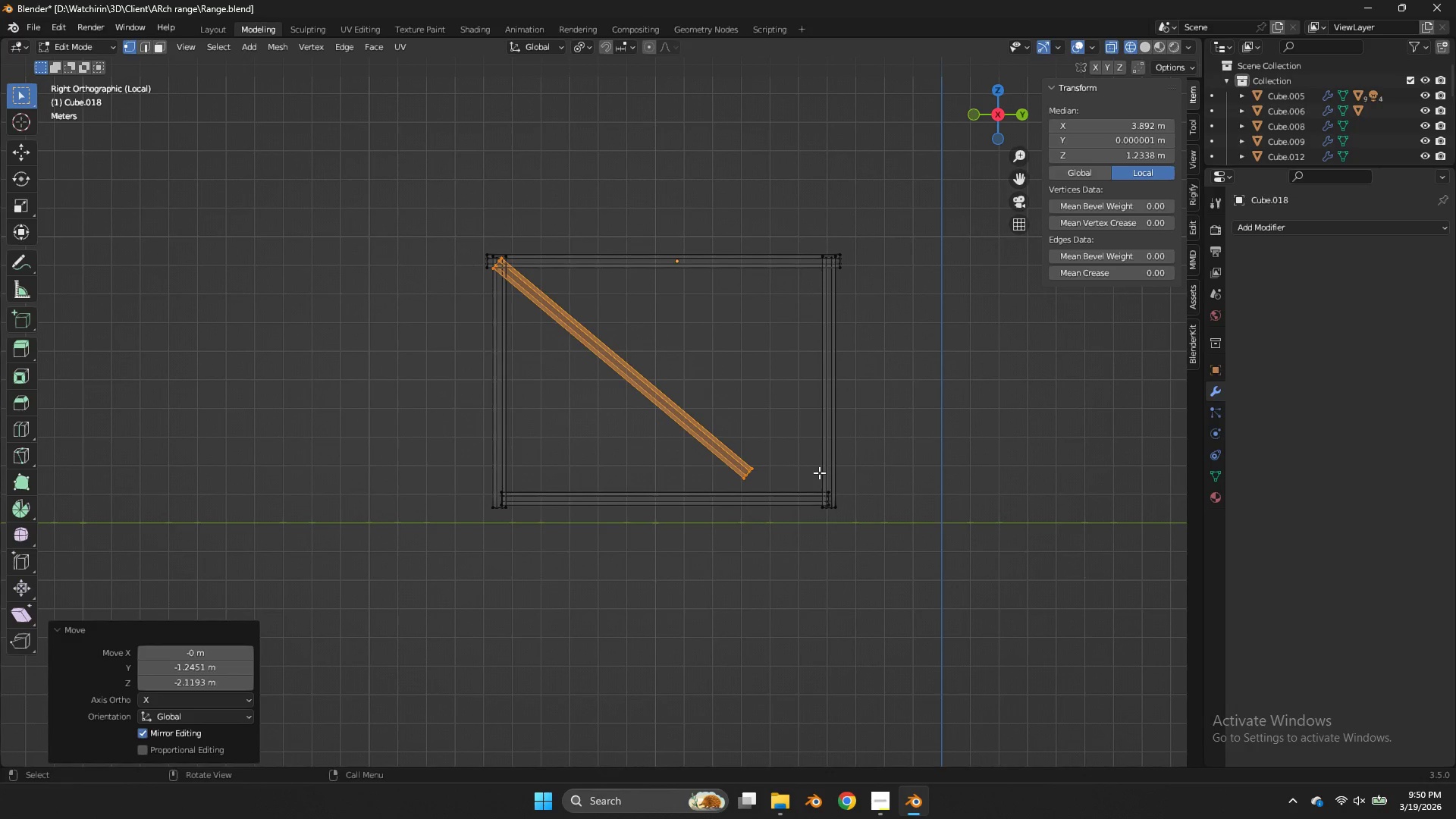 
key(R)
 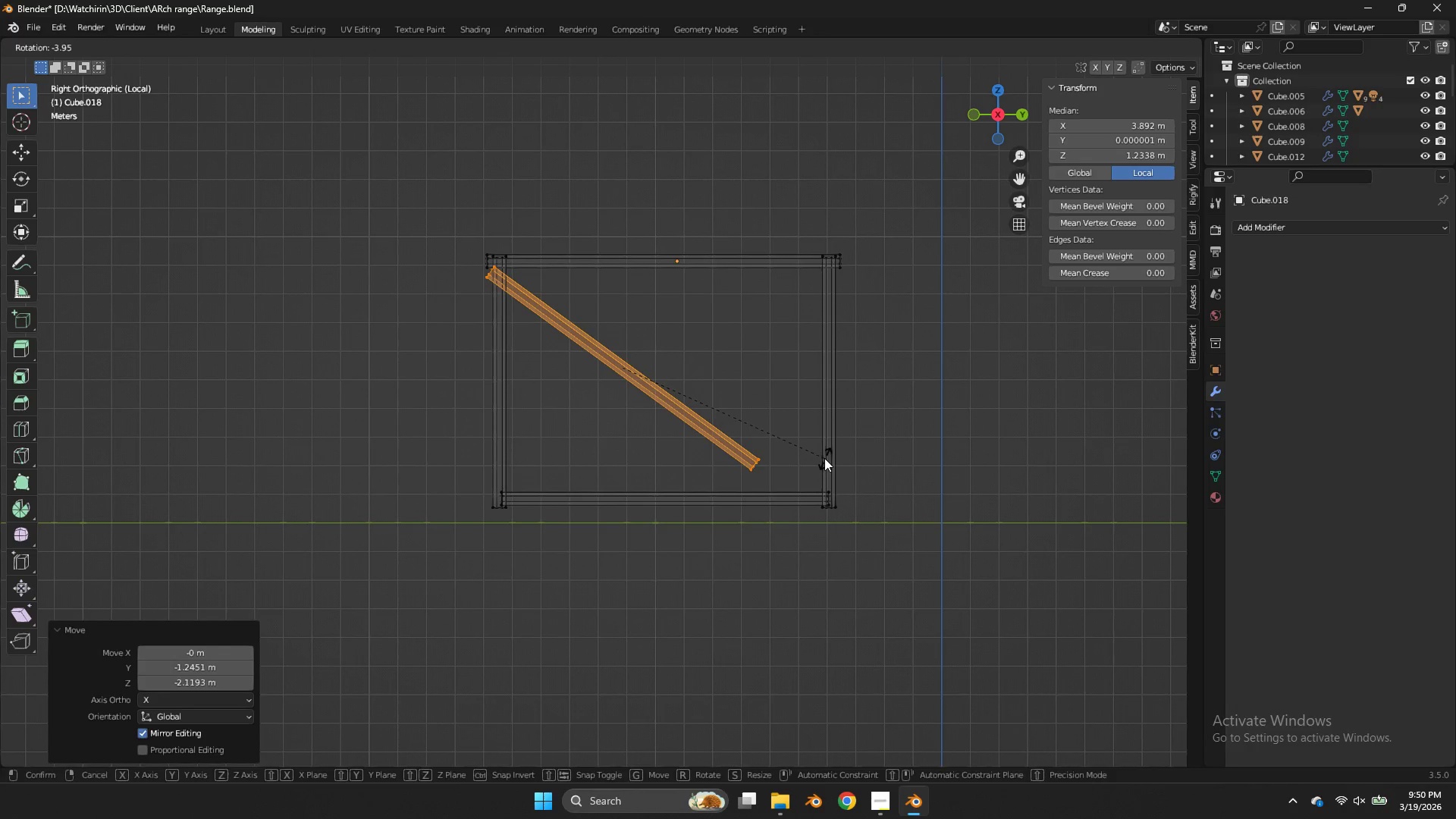 
left_click([824, 458])
 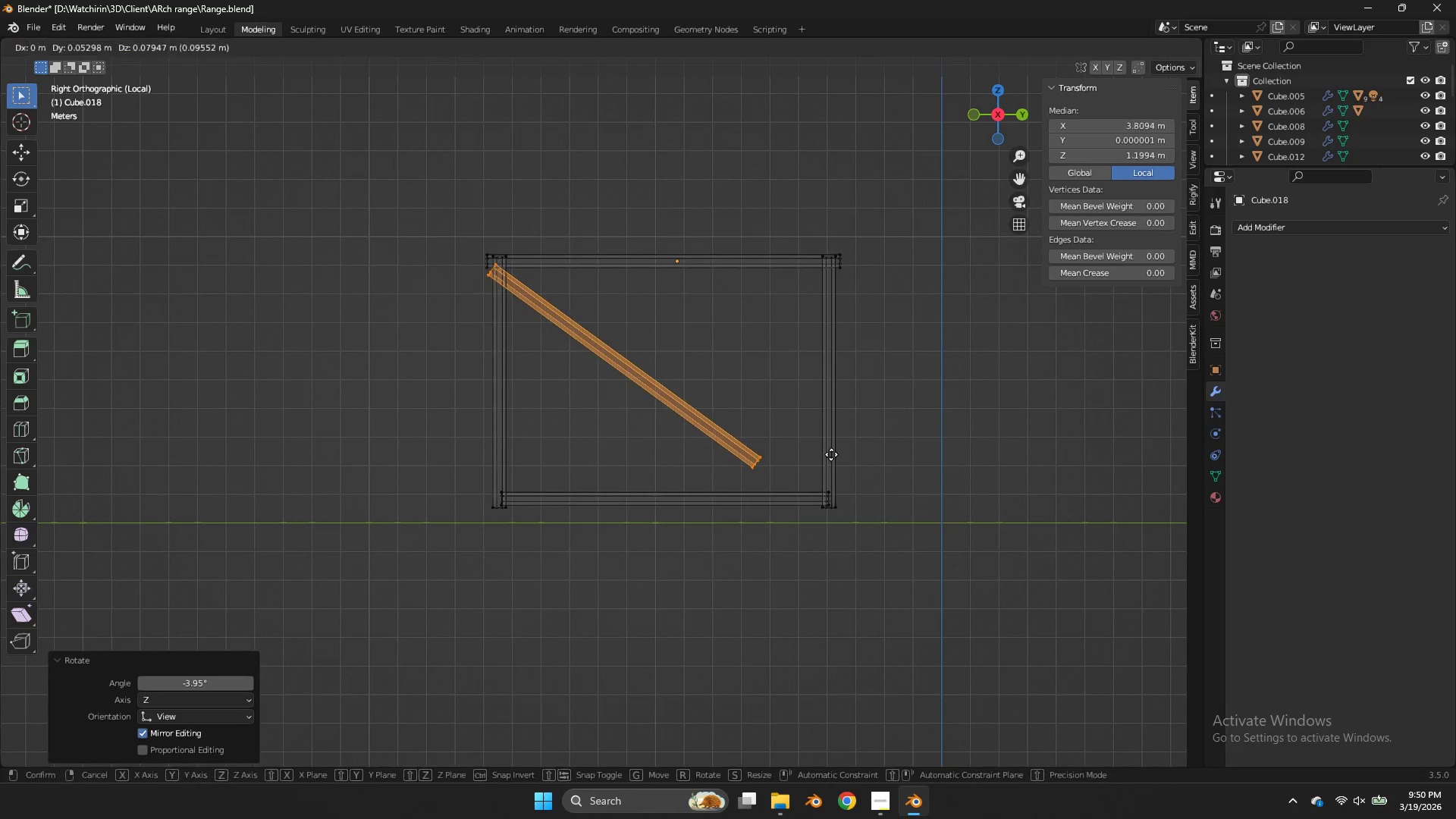 
key(G)
 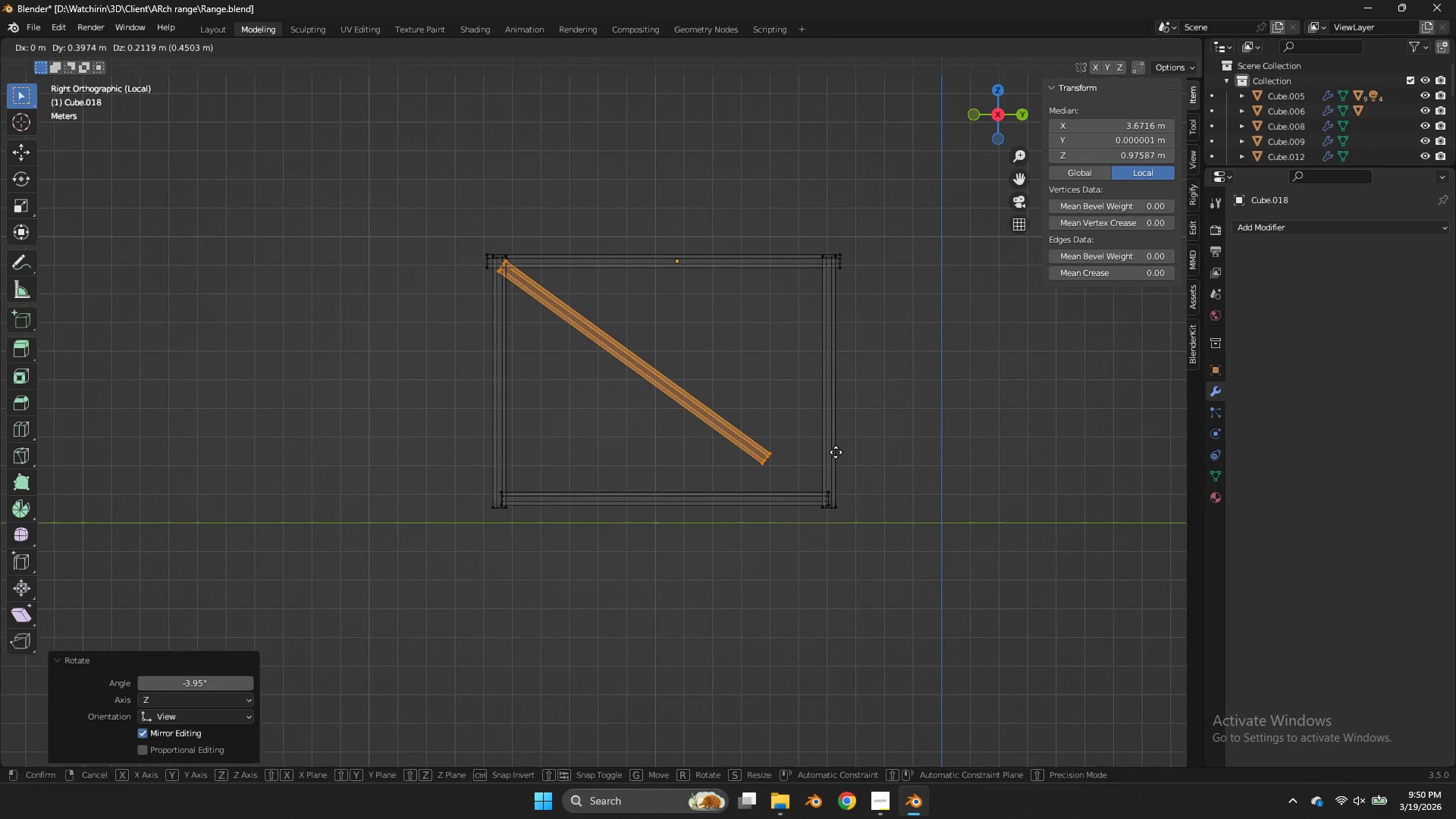 
left_click([836, 452])
 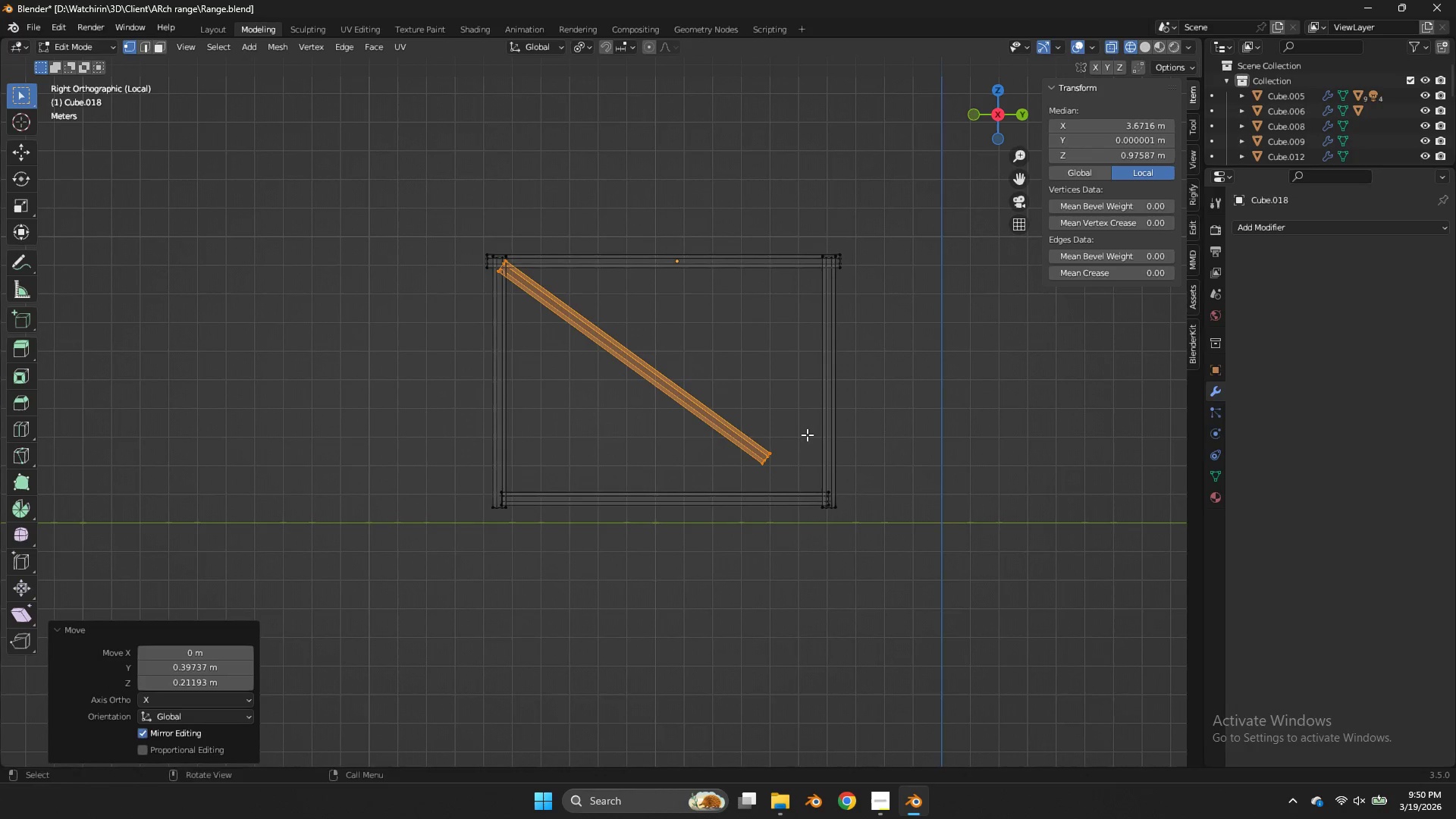 
left_click_drag(start_coordinate=[805, 435], to_coordinate=[737, 487])
 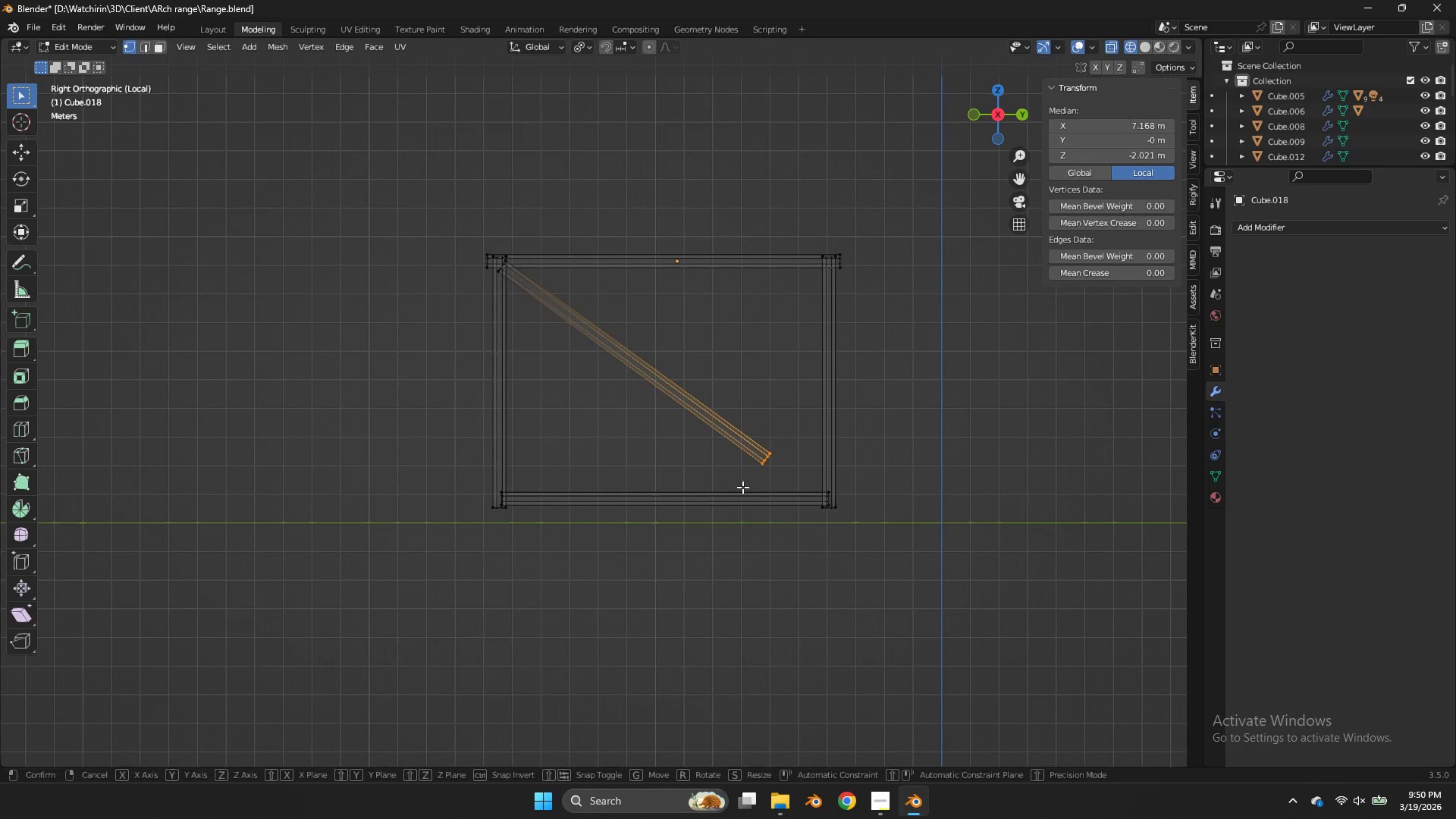 
key(G)
 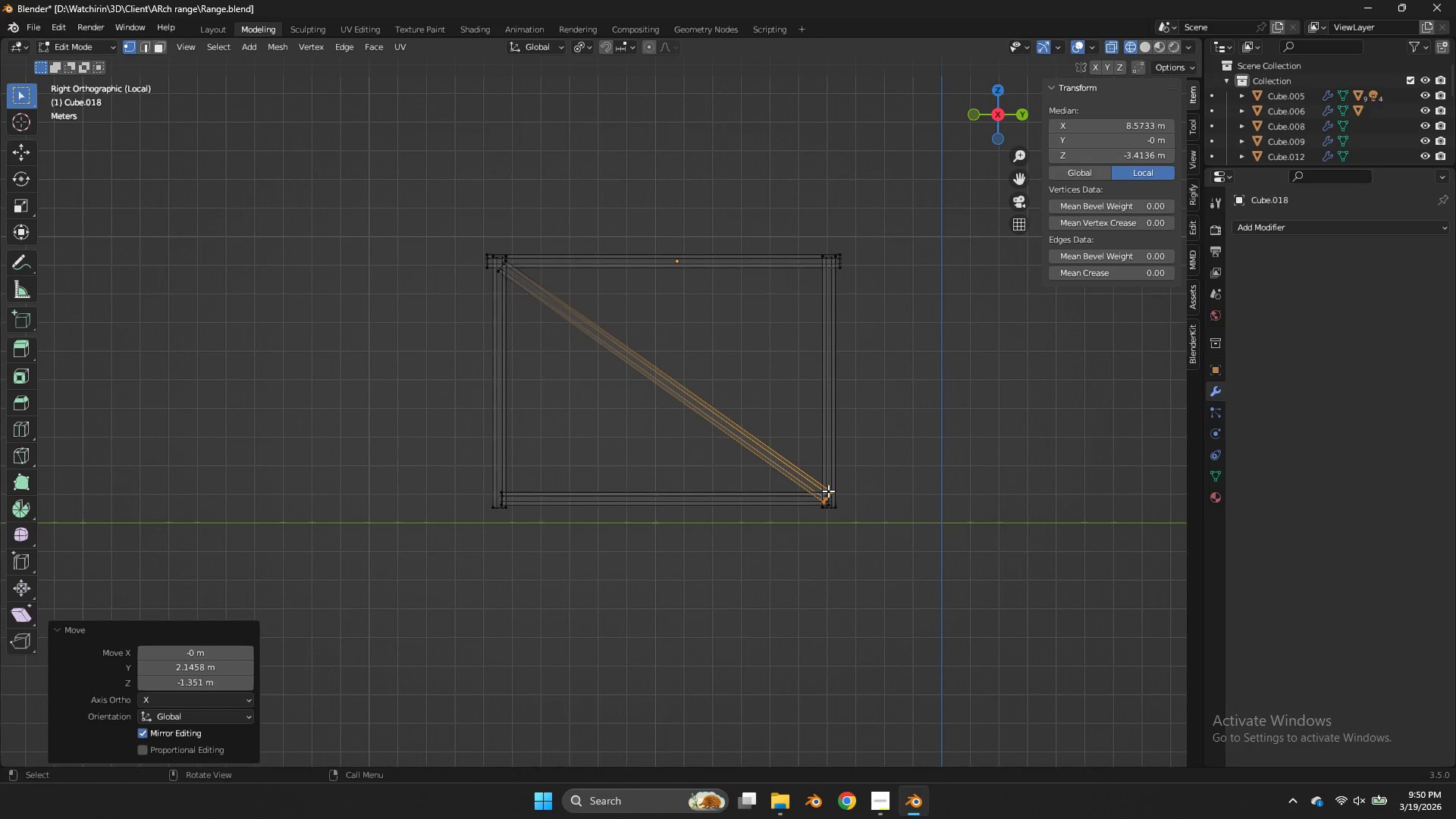 
key(L)
 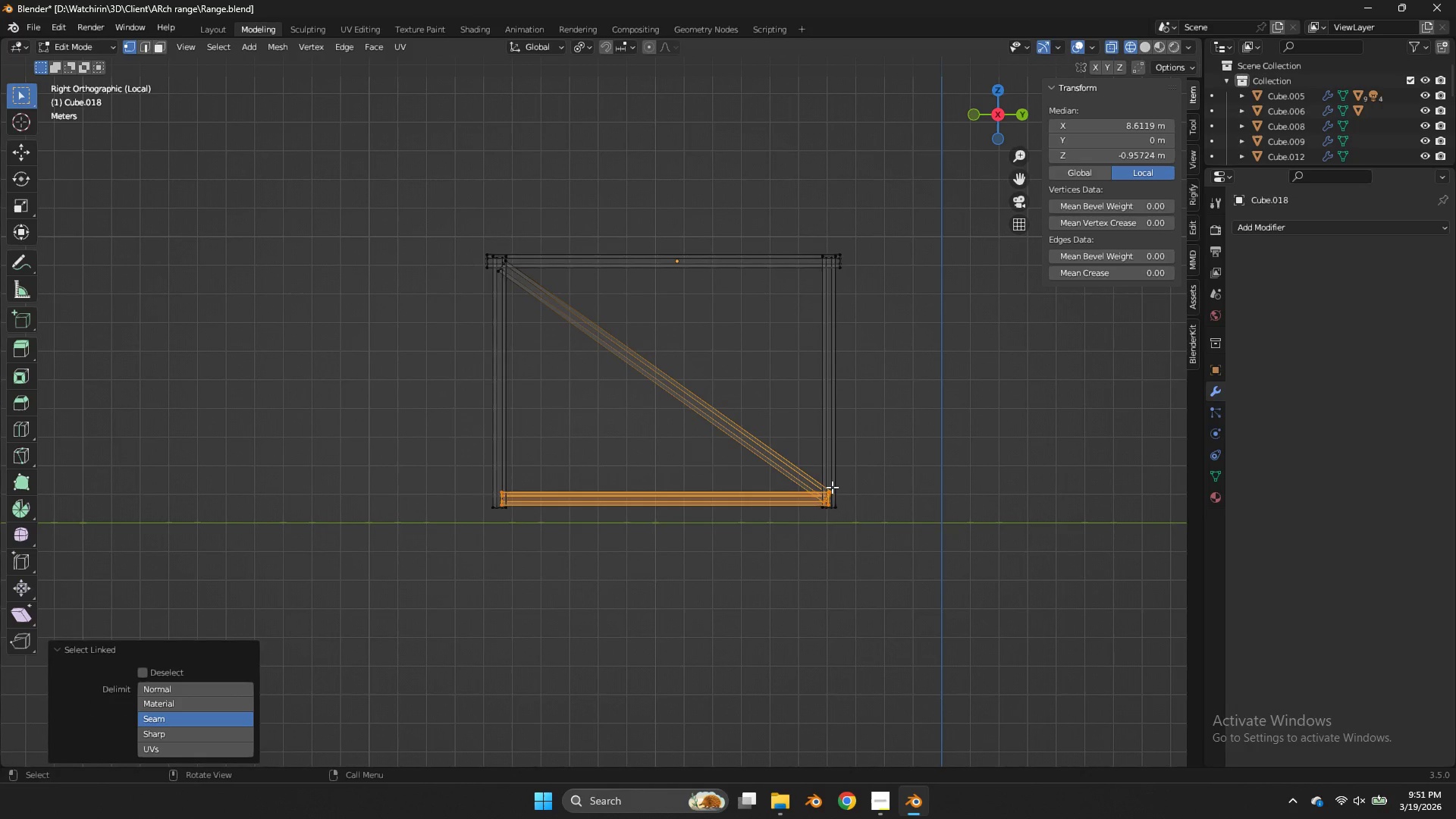 
left_click([832, 487])
 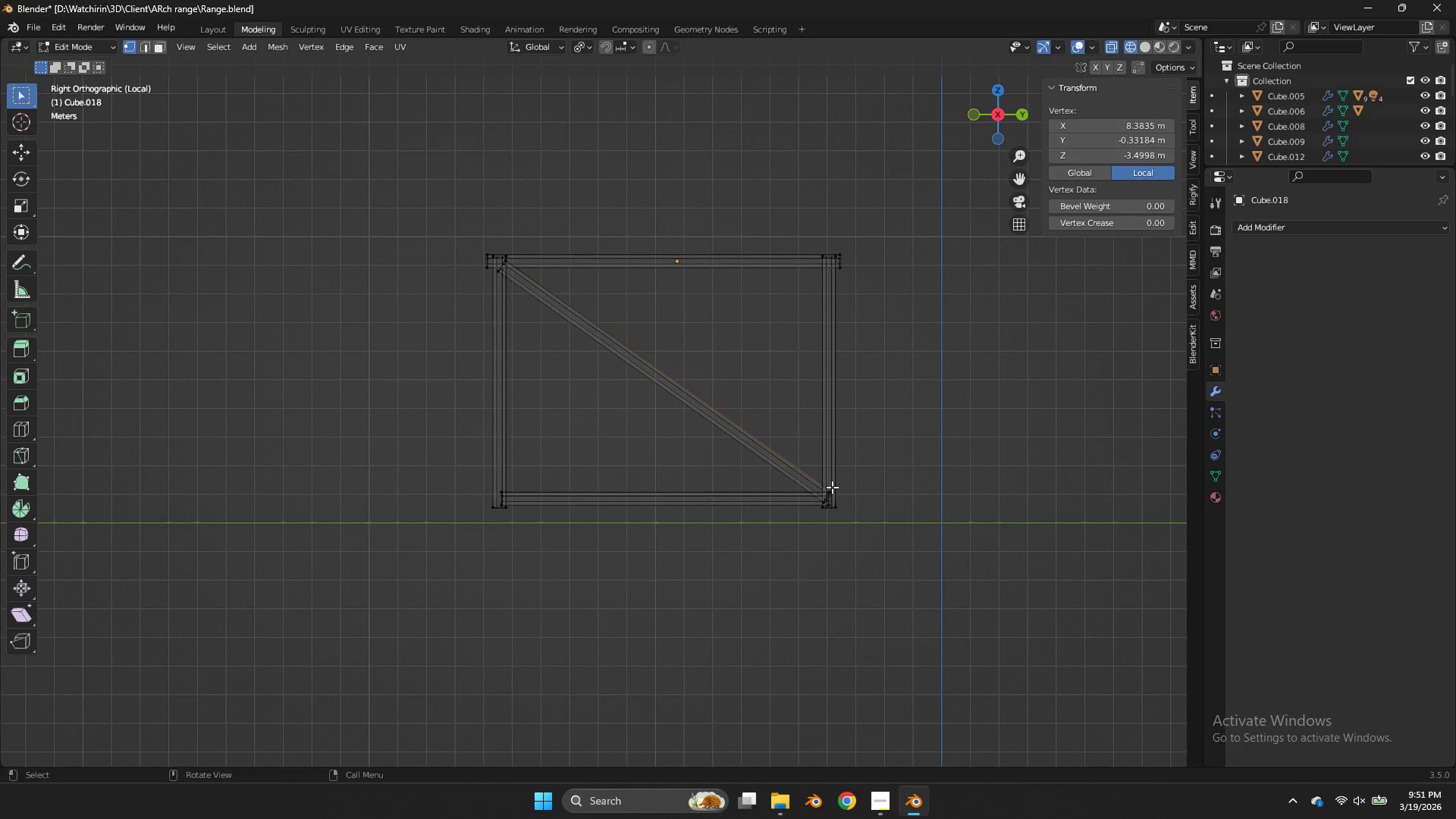 
key(L)
 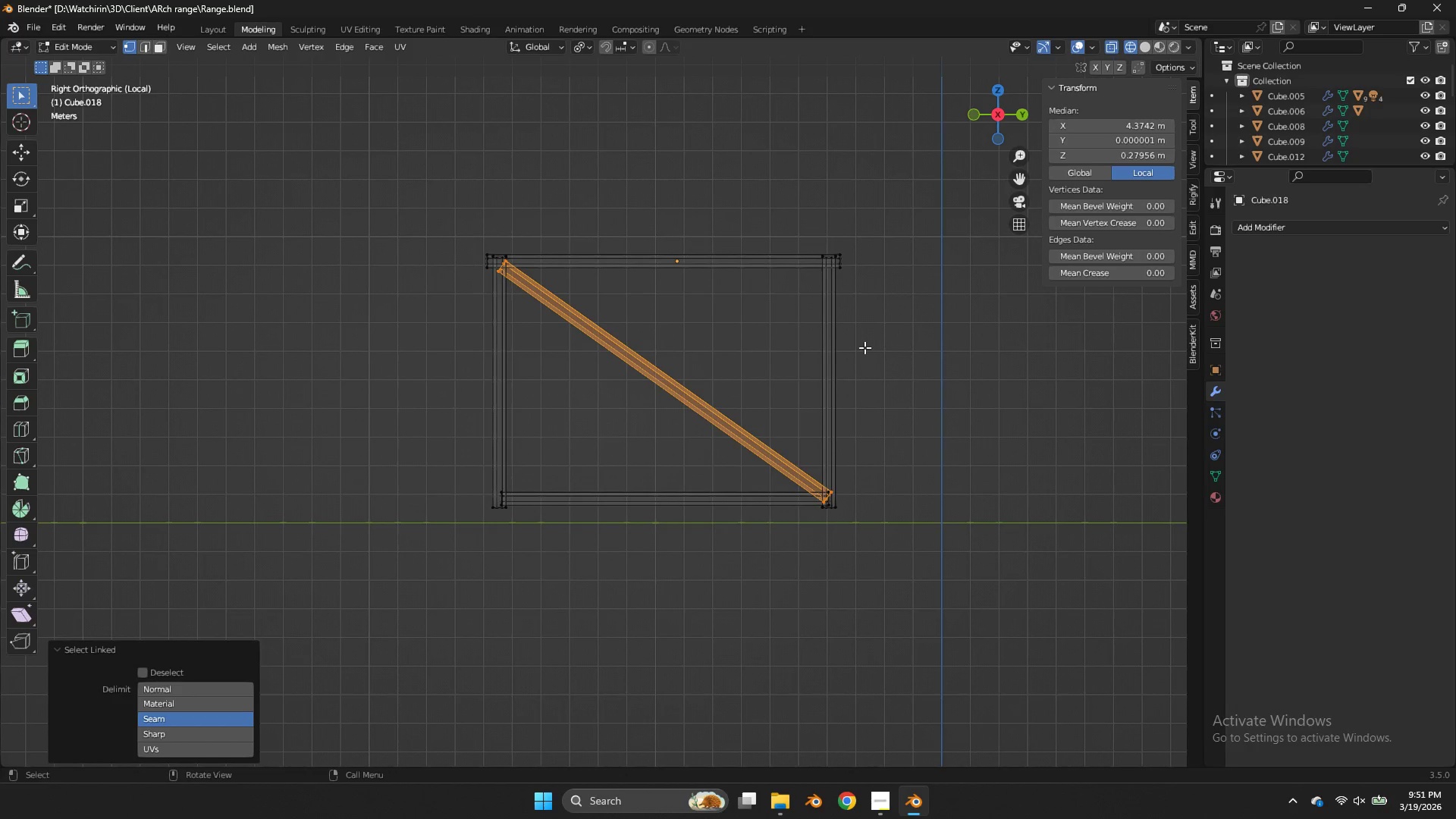 
key(Shift+ShiftLeft)
 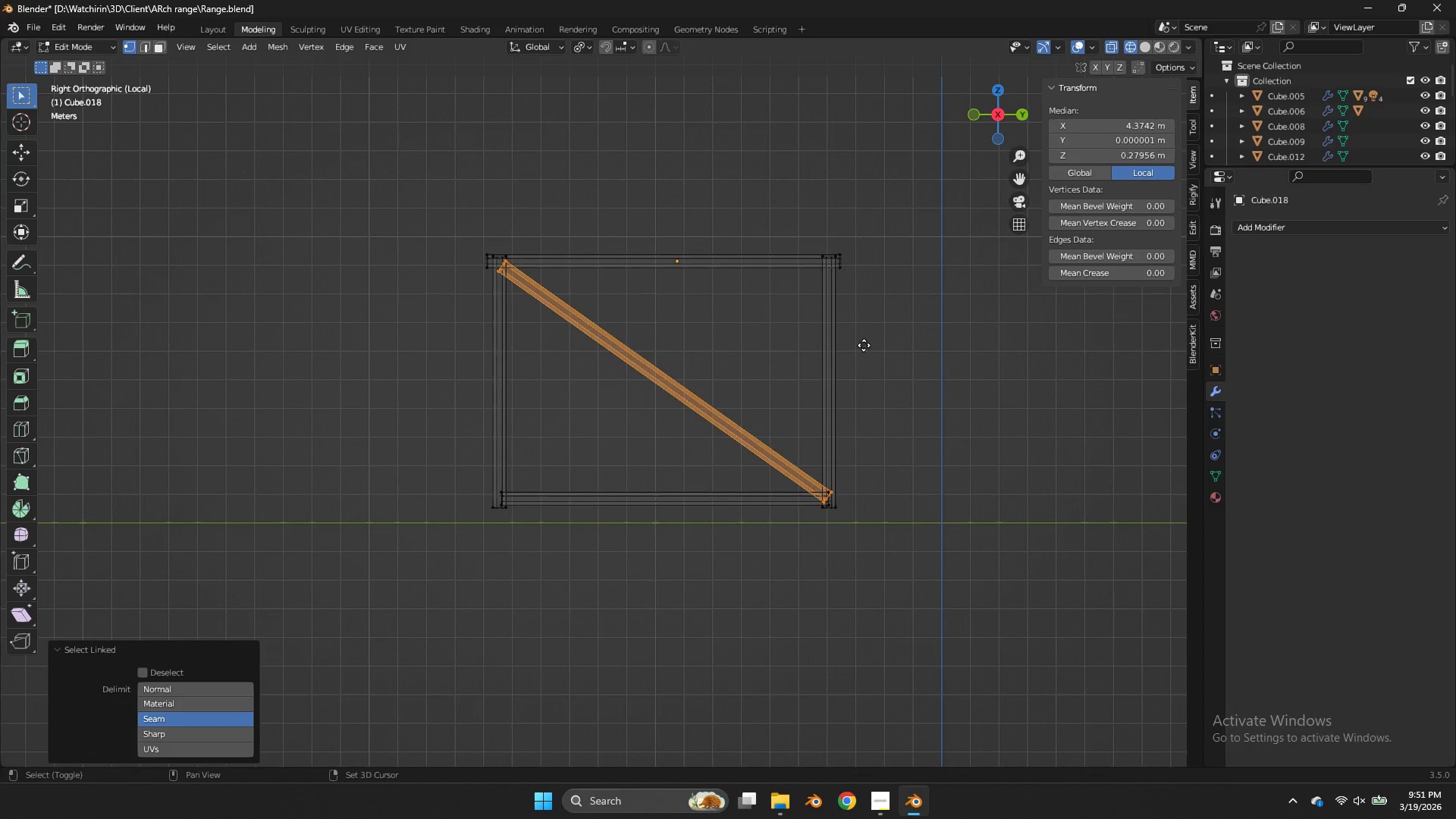 
key(Shift+D)
 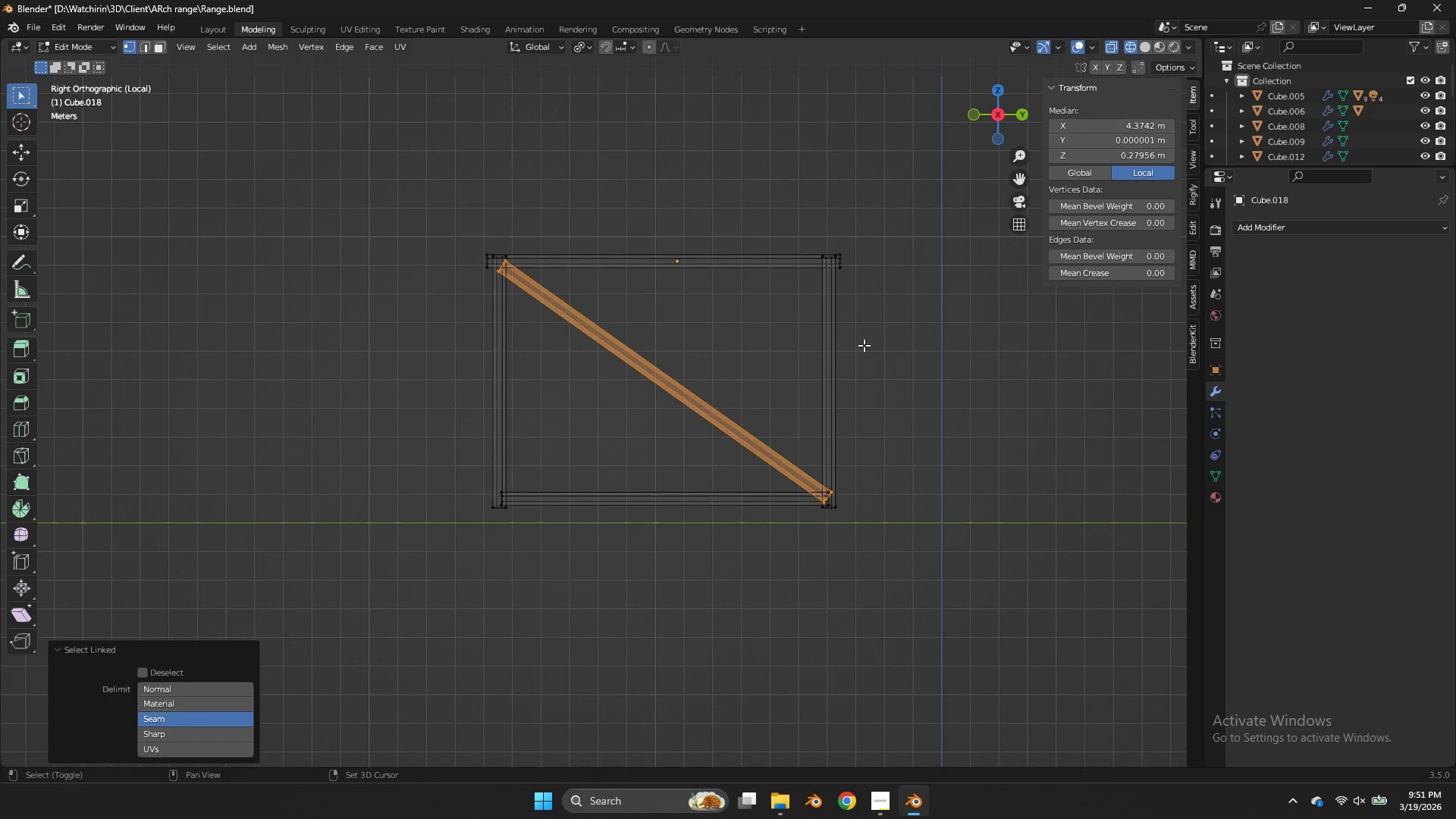 
right_click([864, 345])
 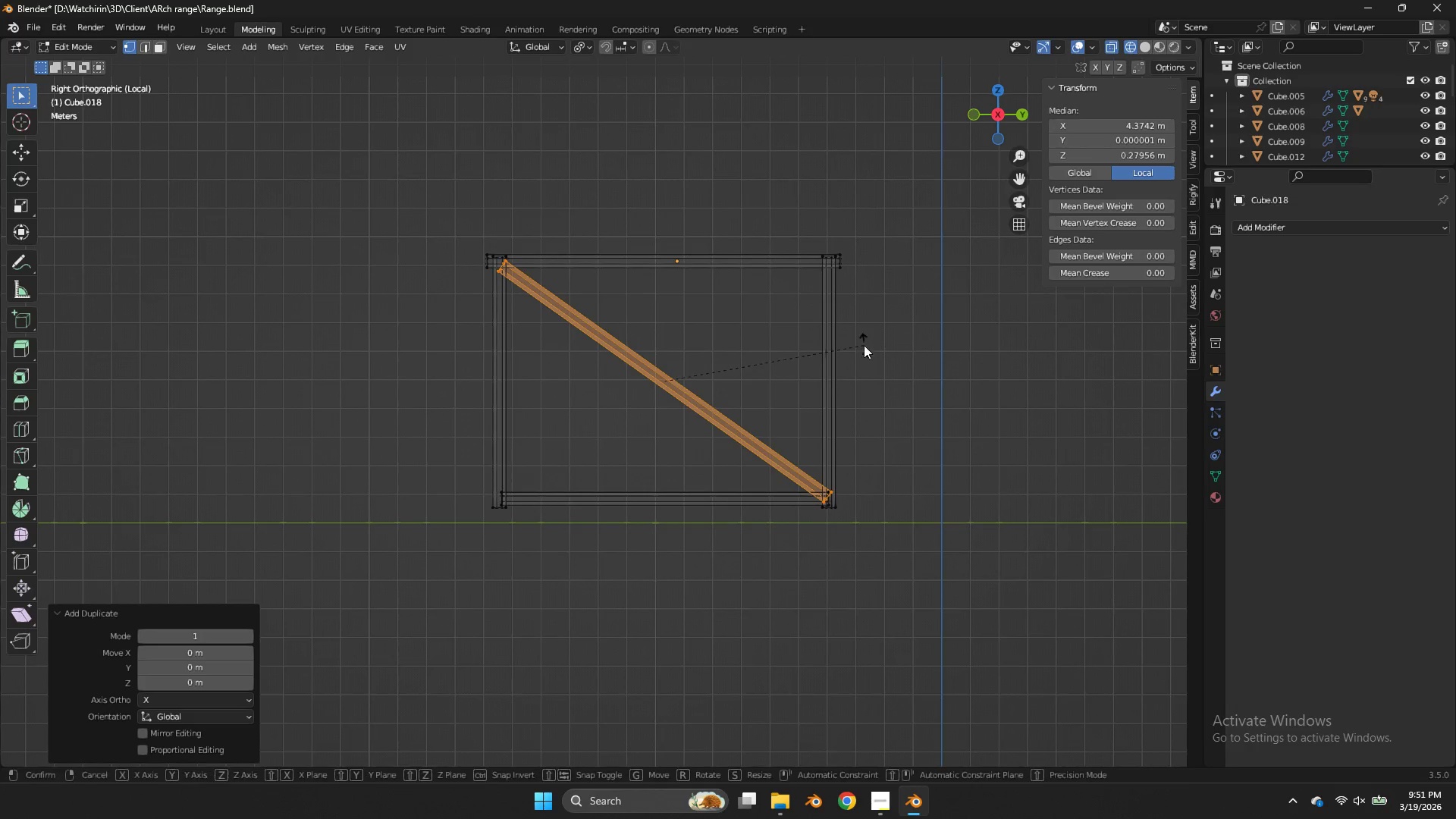 
key(R)
 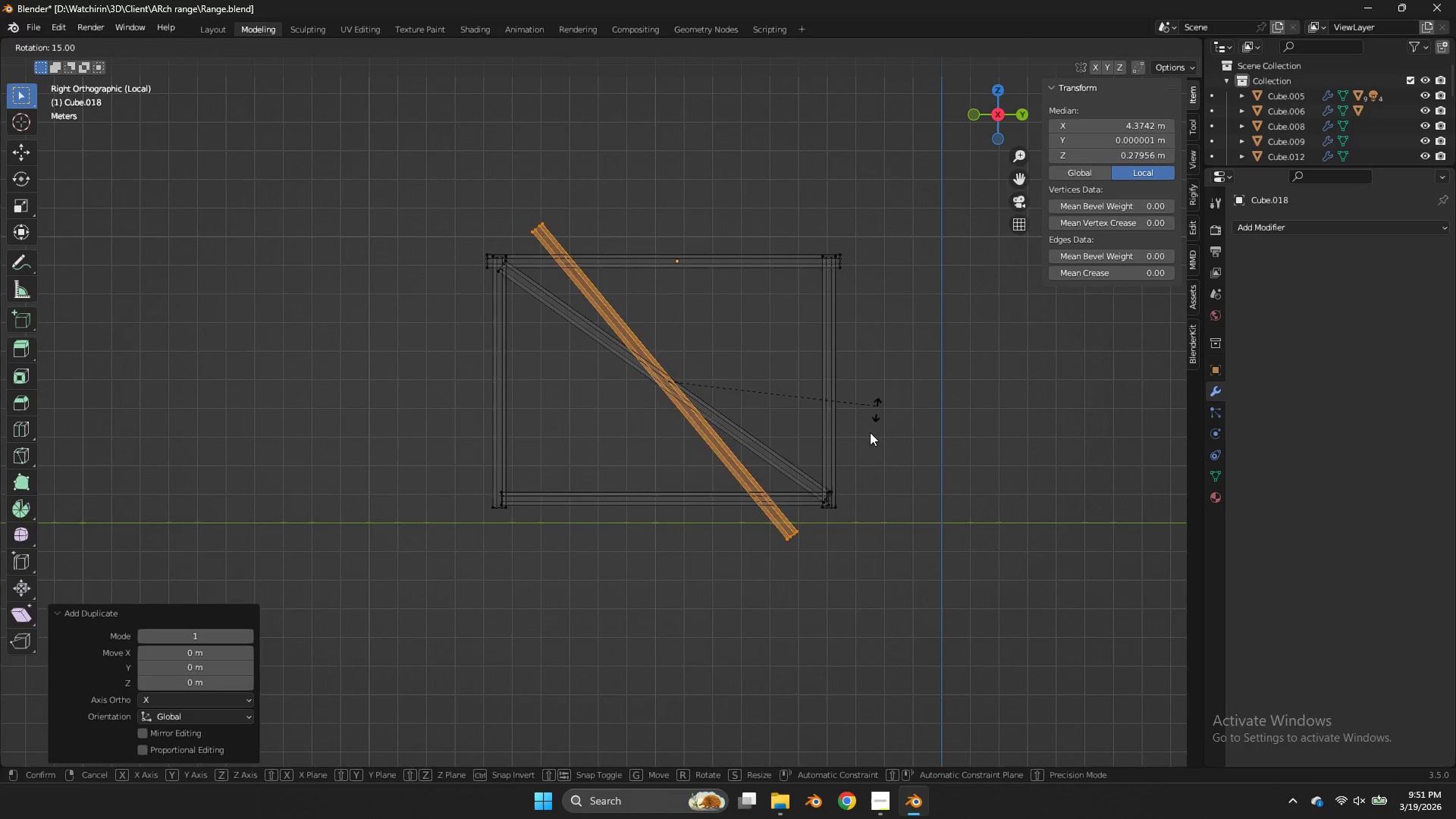 
hold_key(key=ControlLeft, duration=2.88)
left_click([650, 482])
 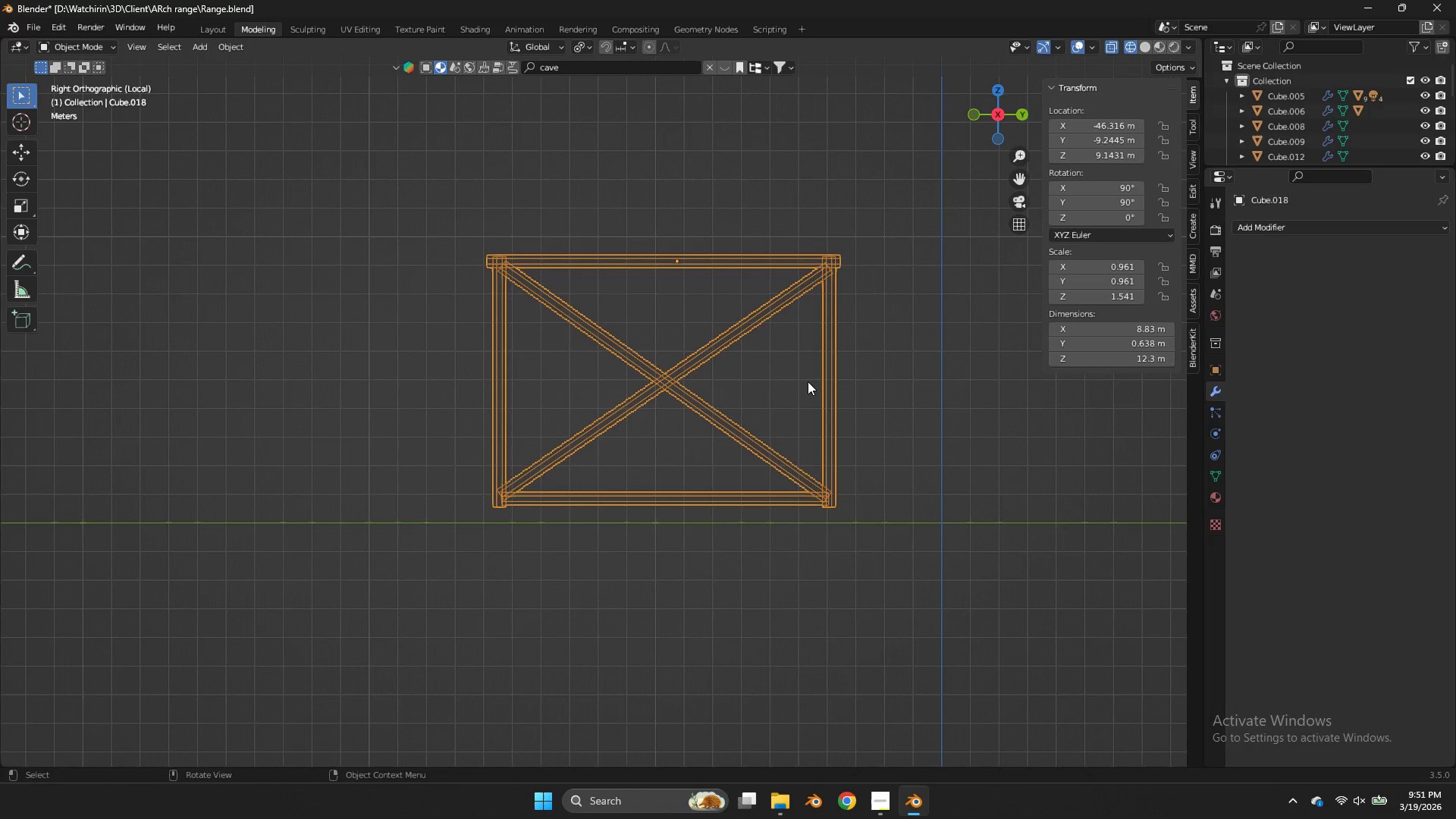 
key(Tab)
 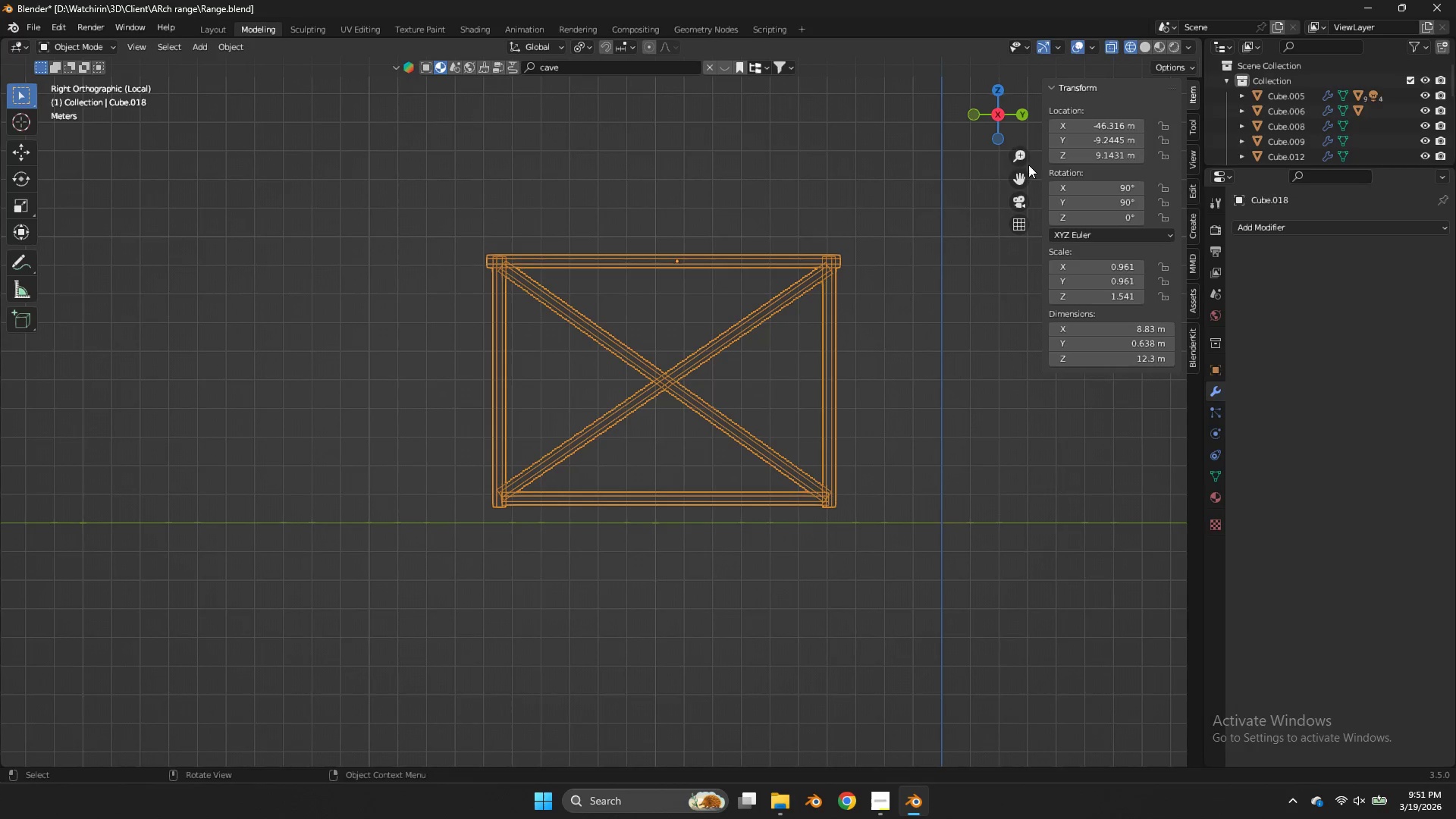 
key(Control+S)
 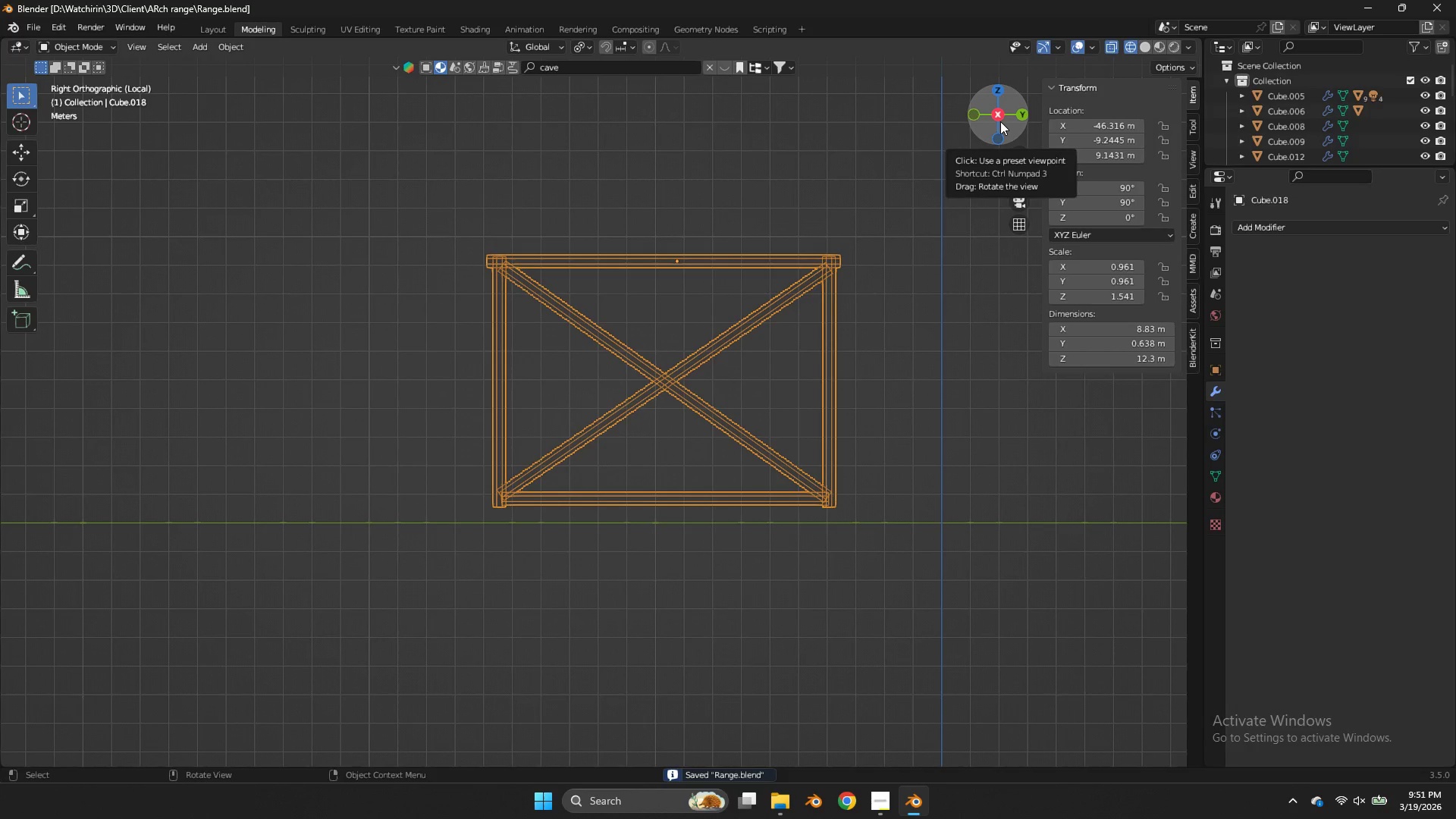 
key(NumpadDivide)
 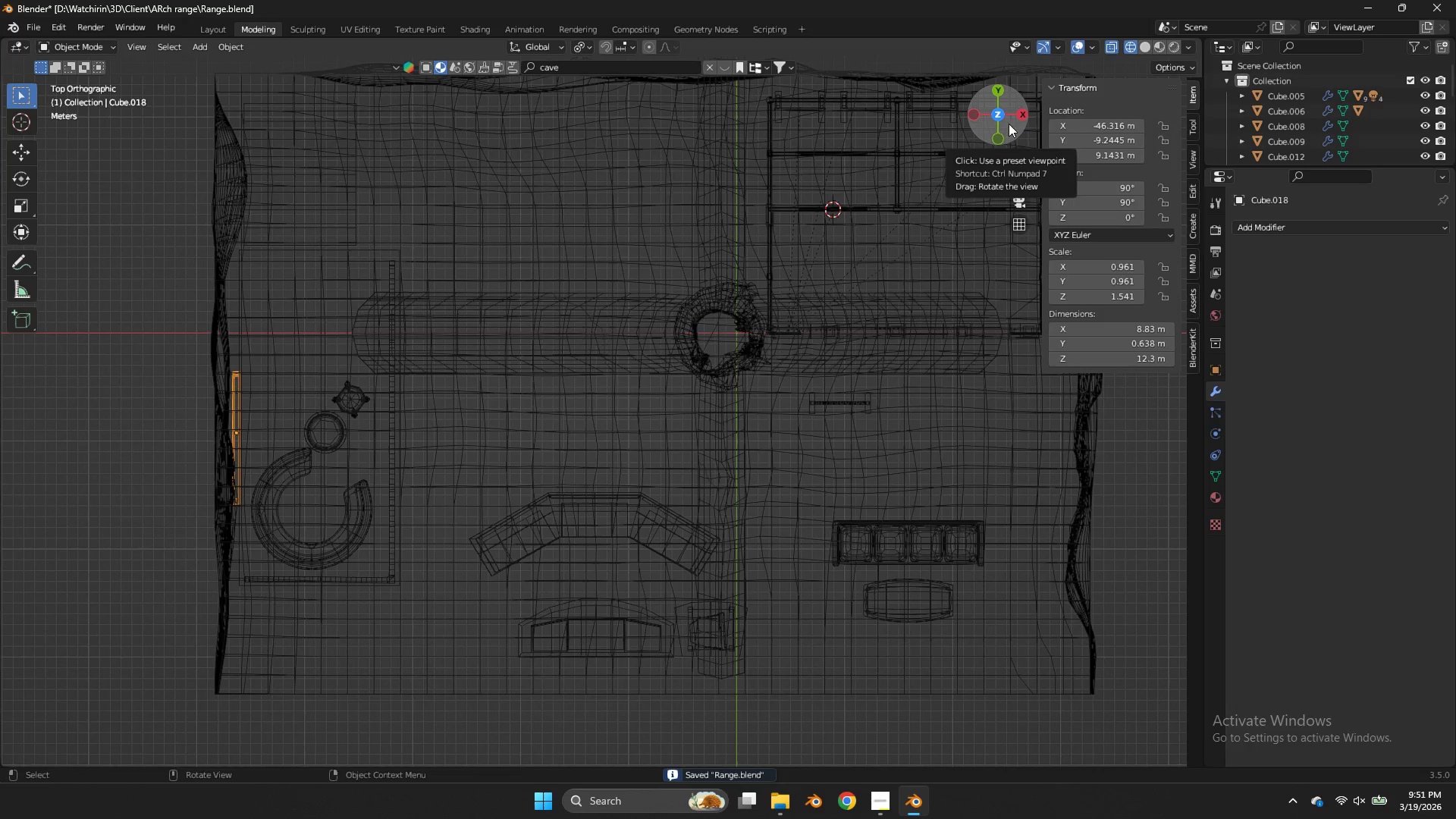 
left_click([1018, 119])
 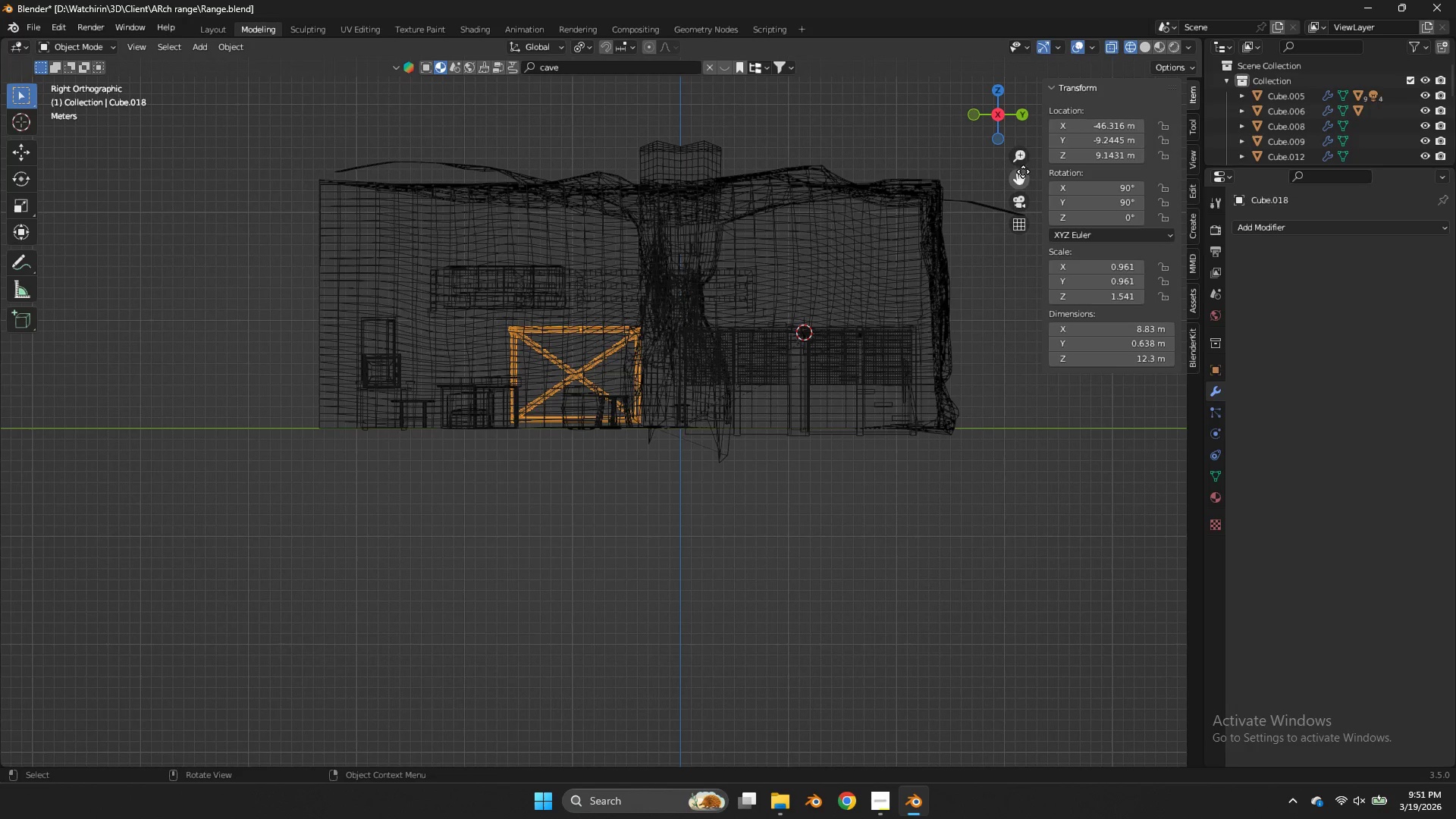 
left_click_drag(start_coordinate=[1023, 179], to_coordinate=[1081, 216])
 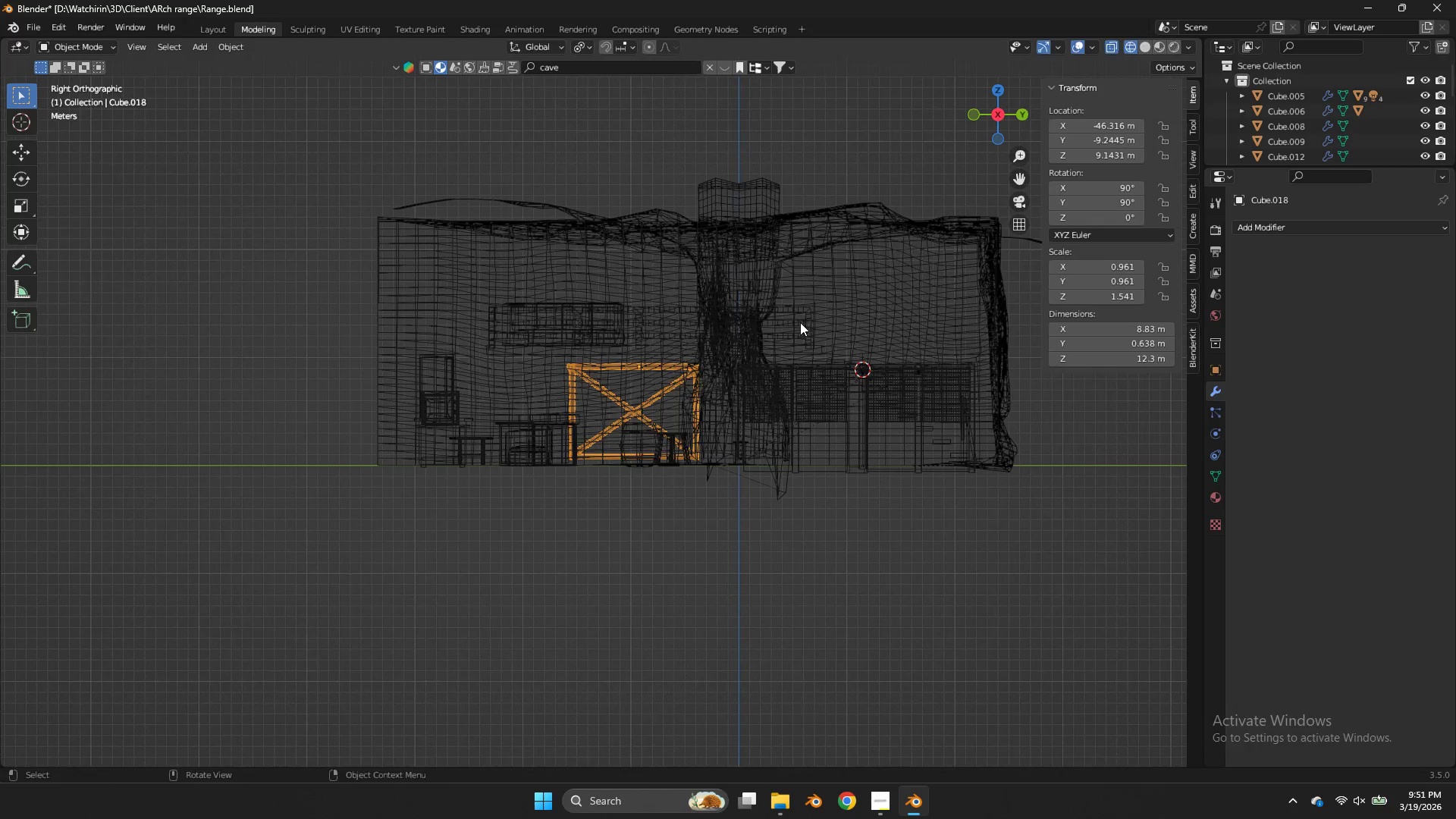 
key(G)
 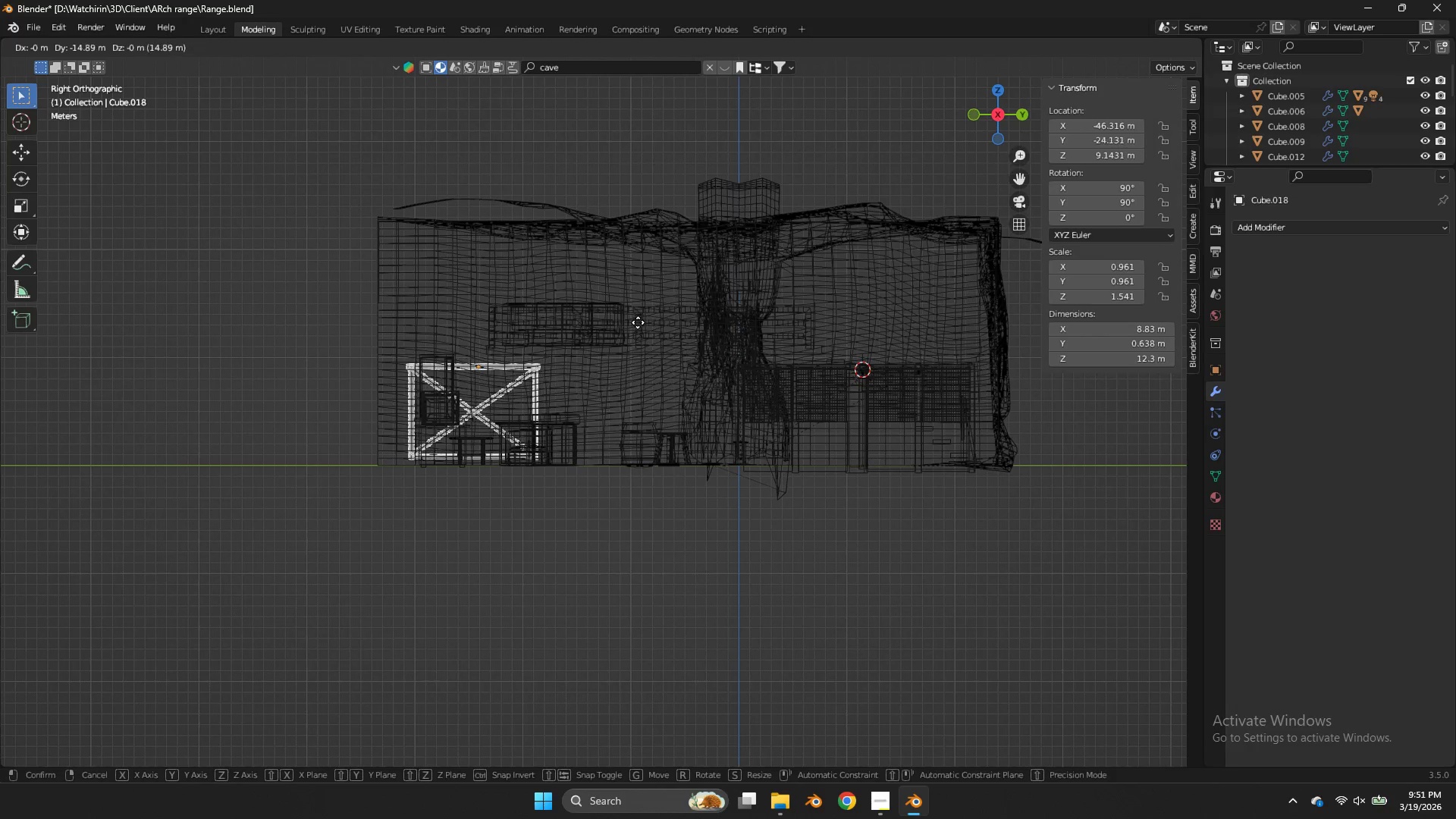 
left_click([638, 322])
 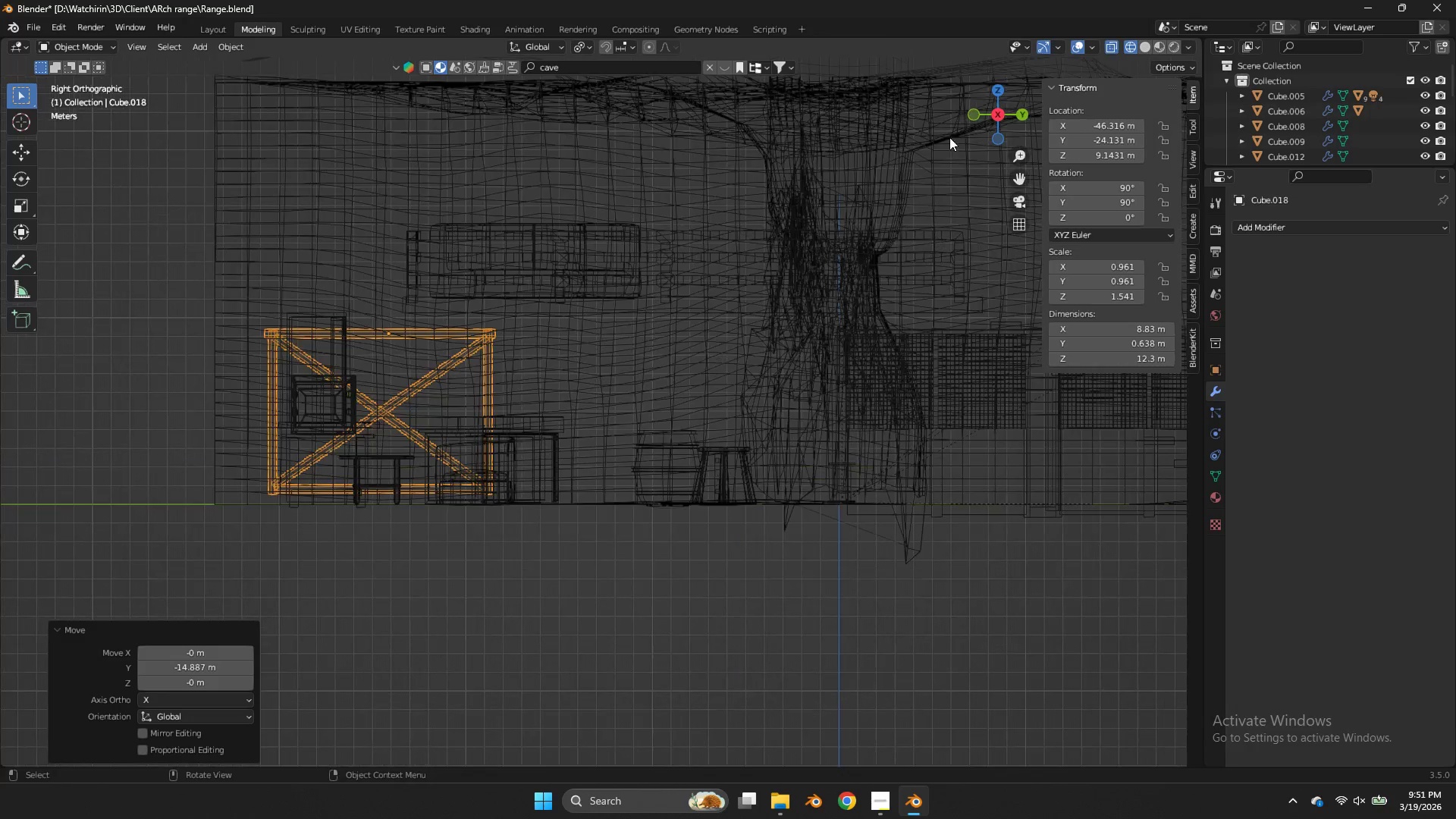 
left_click_drag(start_coordinate=[1004, 109], to_coordinate=[1088, 125])
 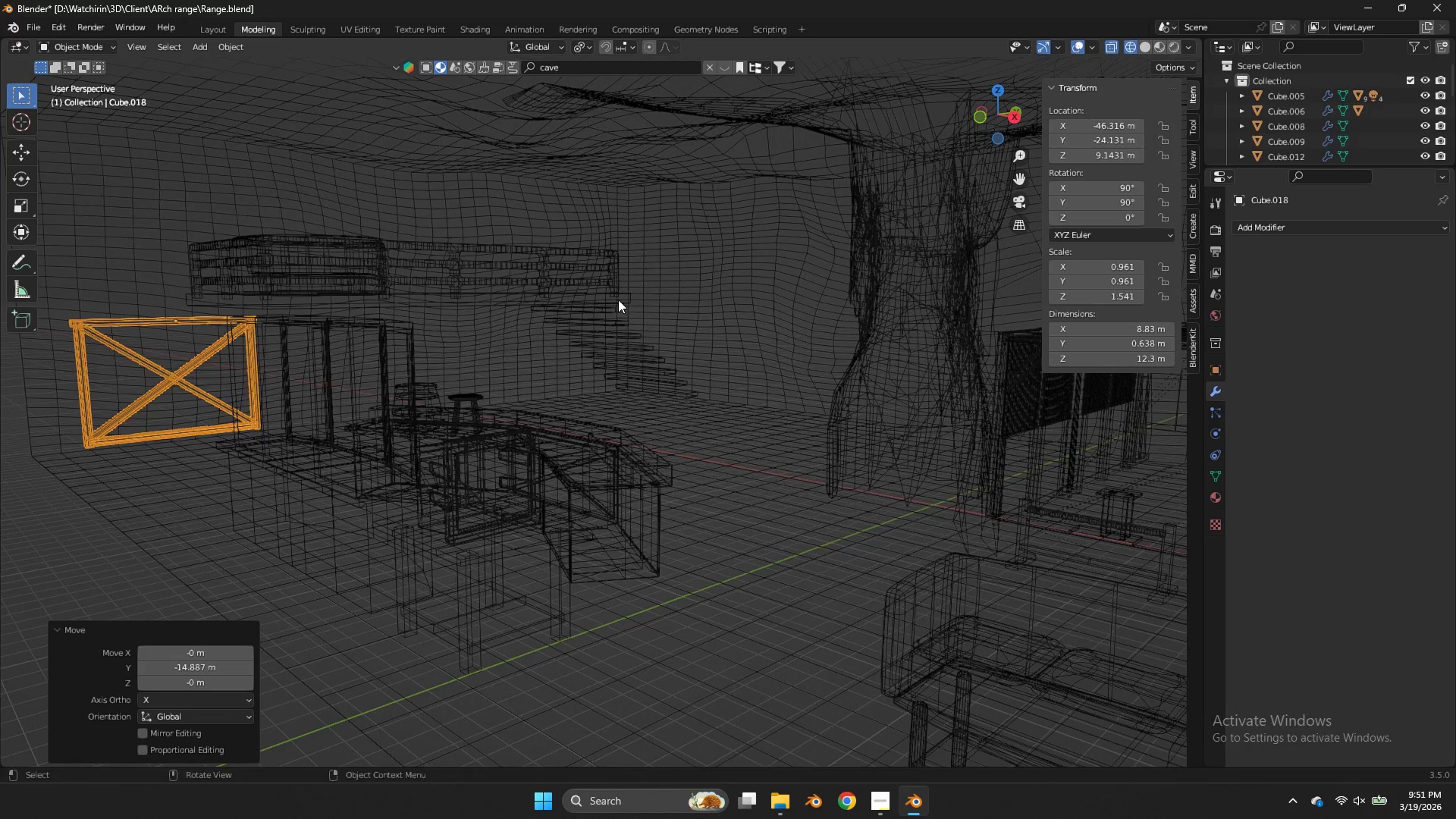 
scroll: coordinate [949, 137], scroll_direction: up, amount: 3.0
 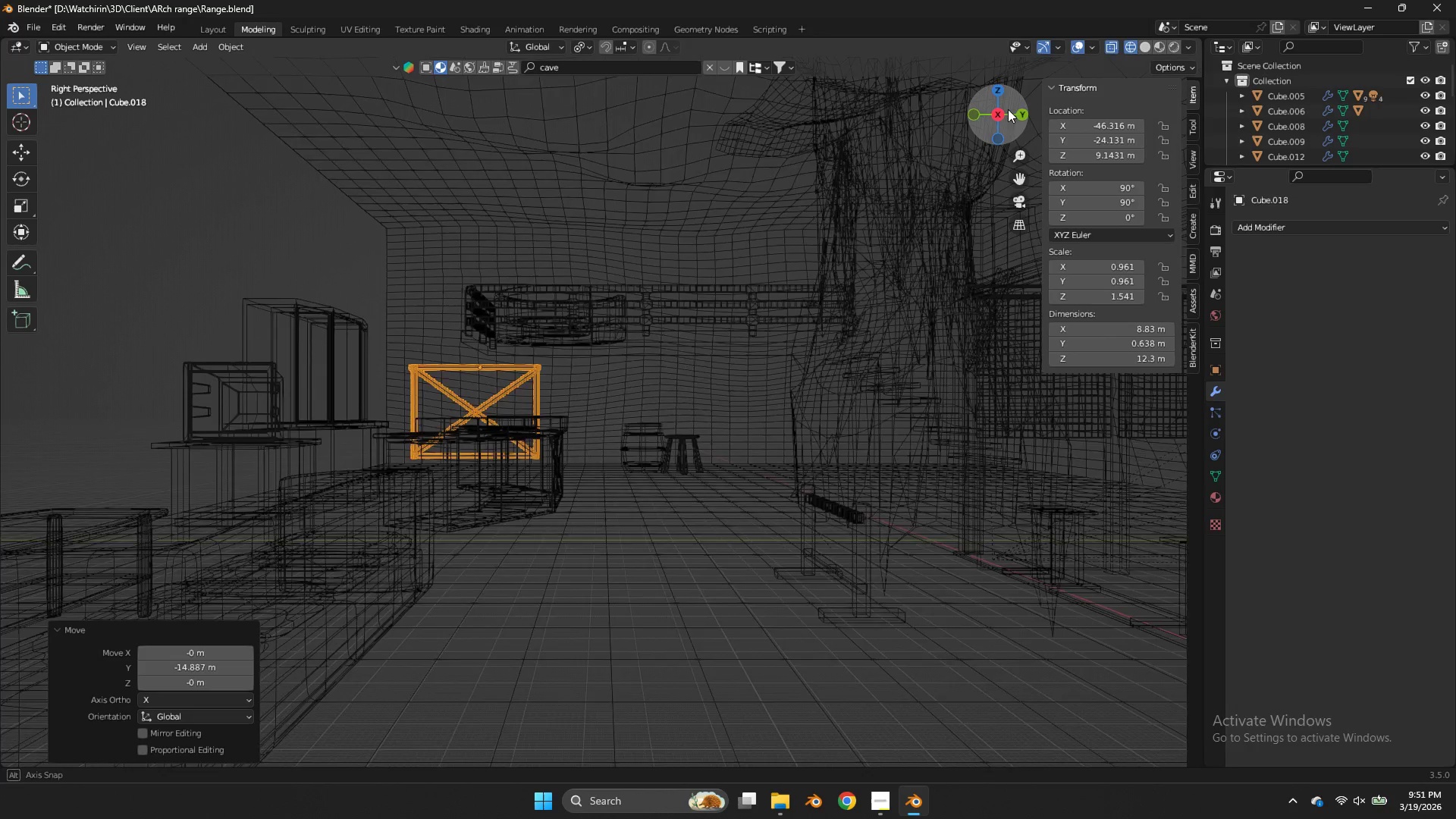 
key(S)
 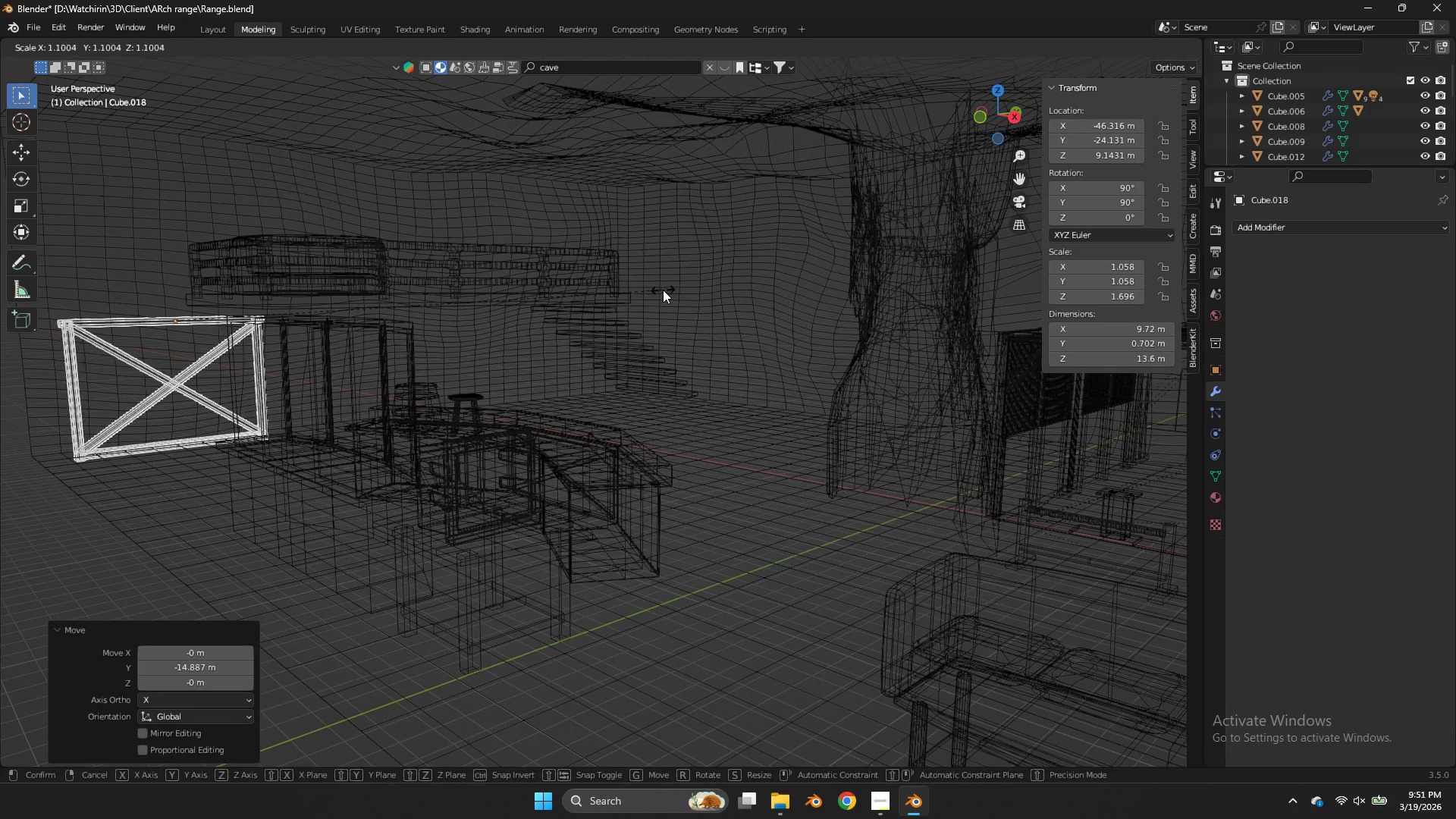 
left_click([663, 290])
 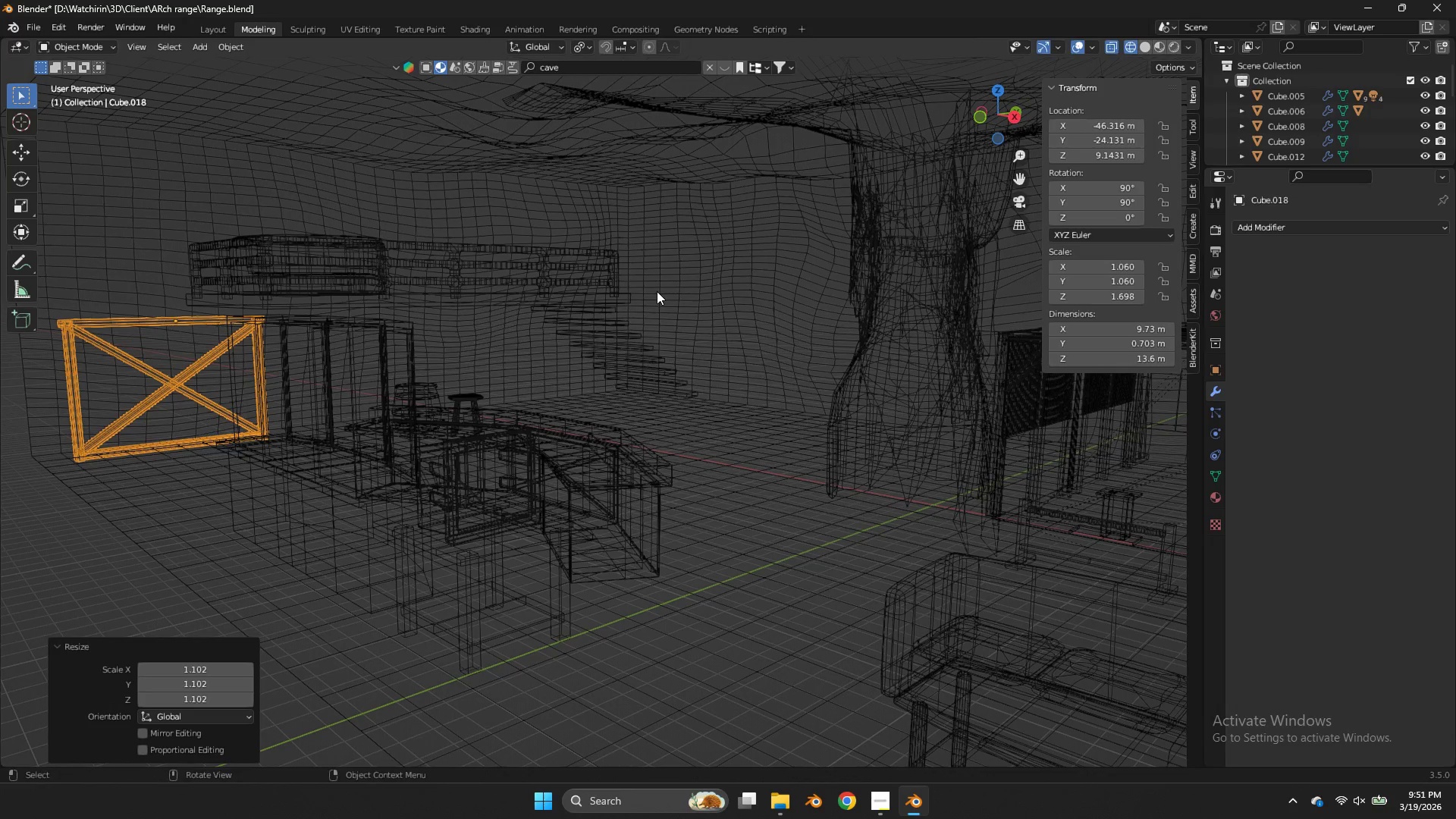 
type(gz)
 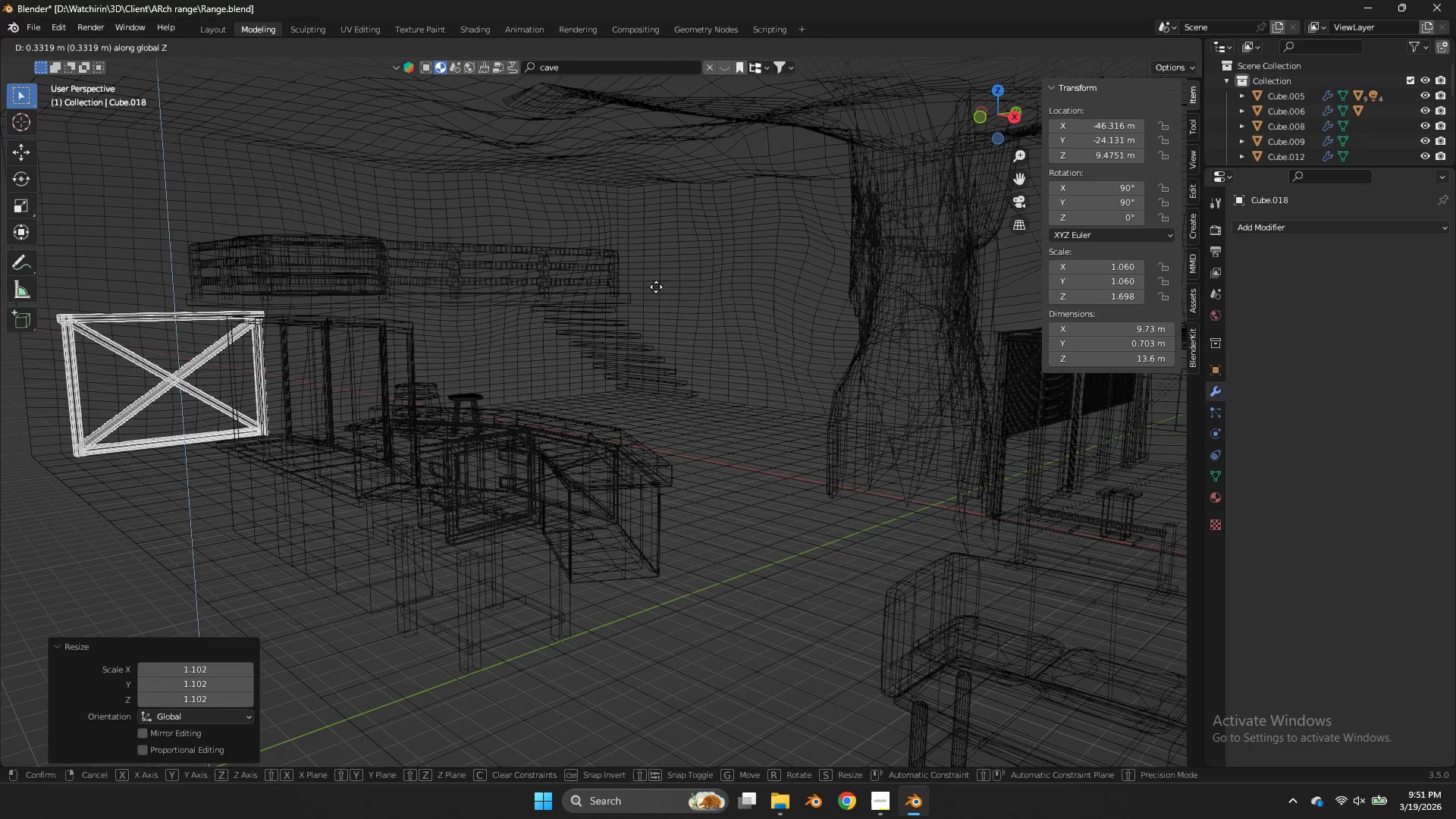 
left_click([656, 287])
 